 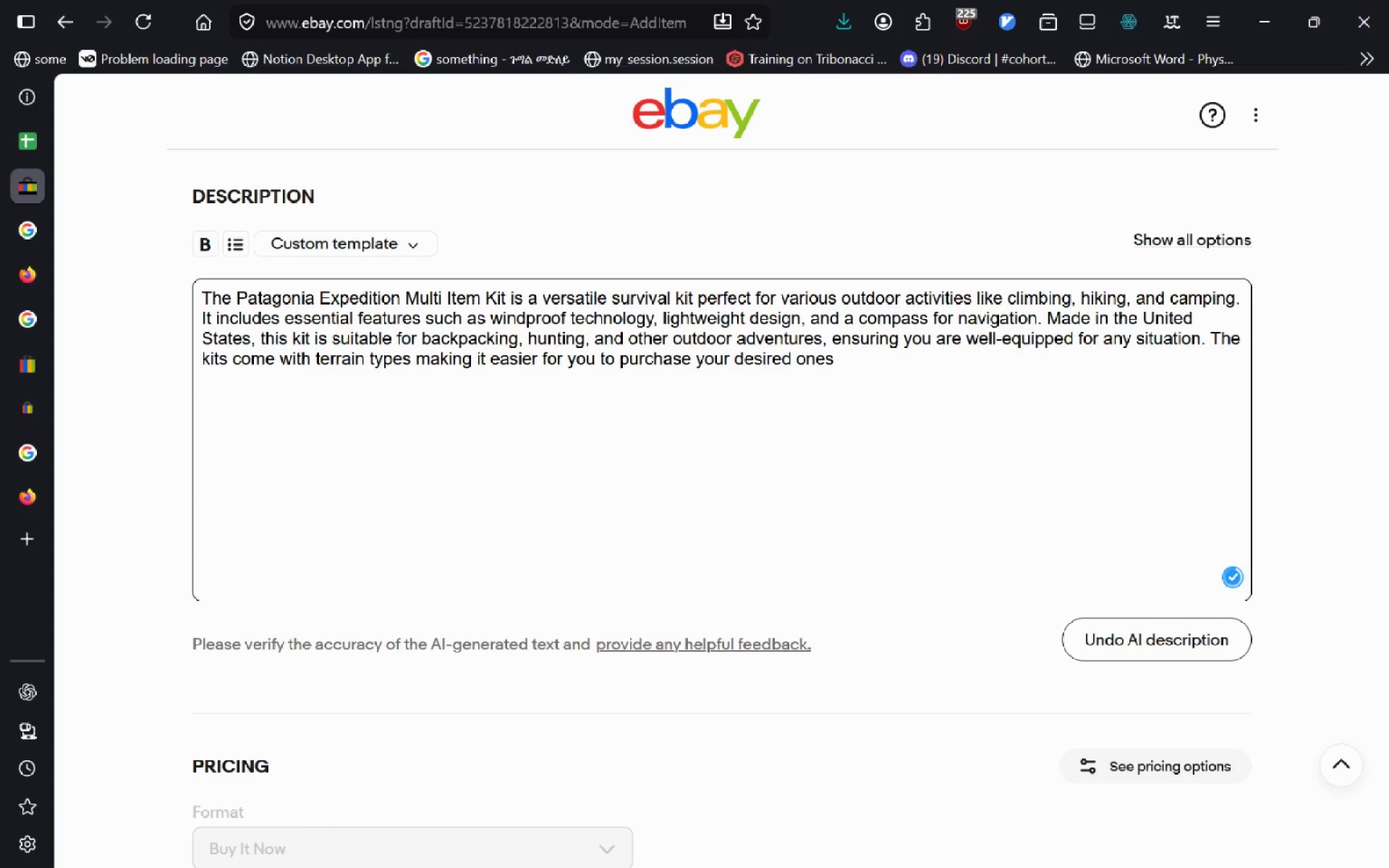 
key(Control+Backspace)
 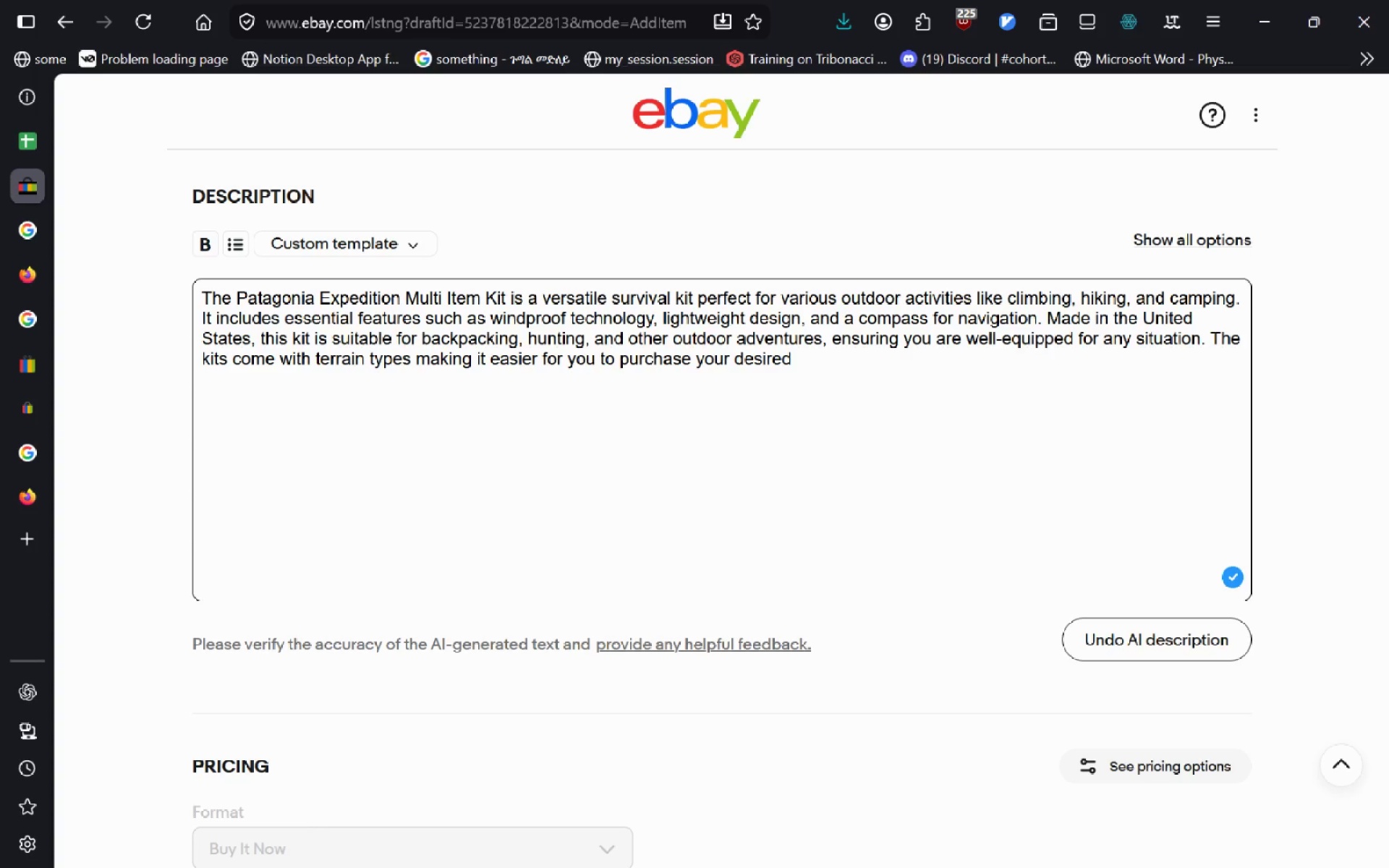 
key(Control+Backspace)
 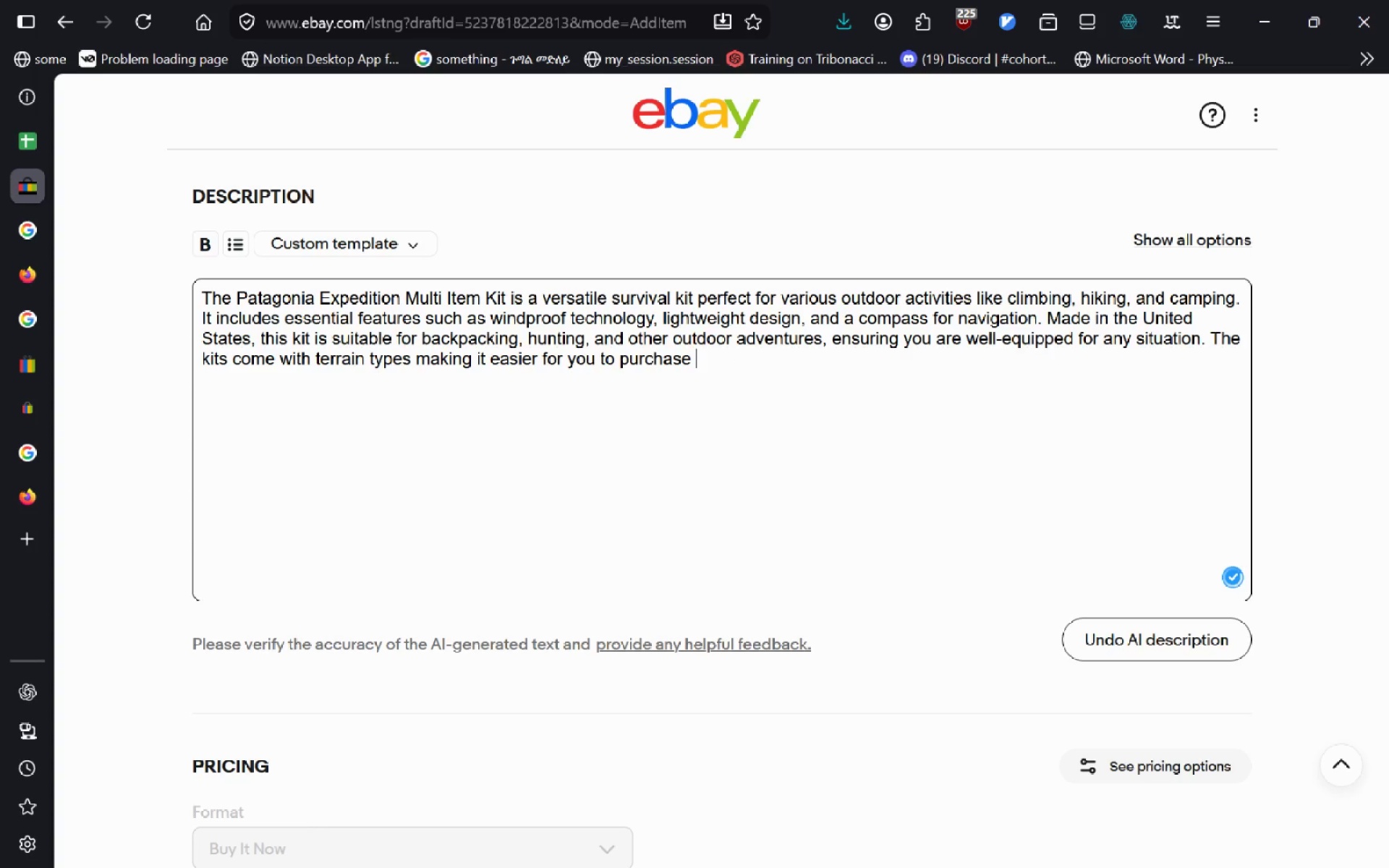 
key(Control+Backspace)
 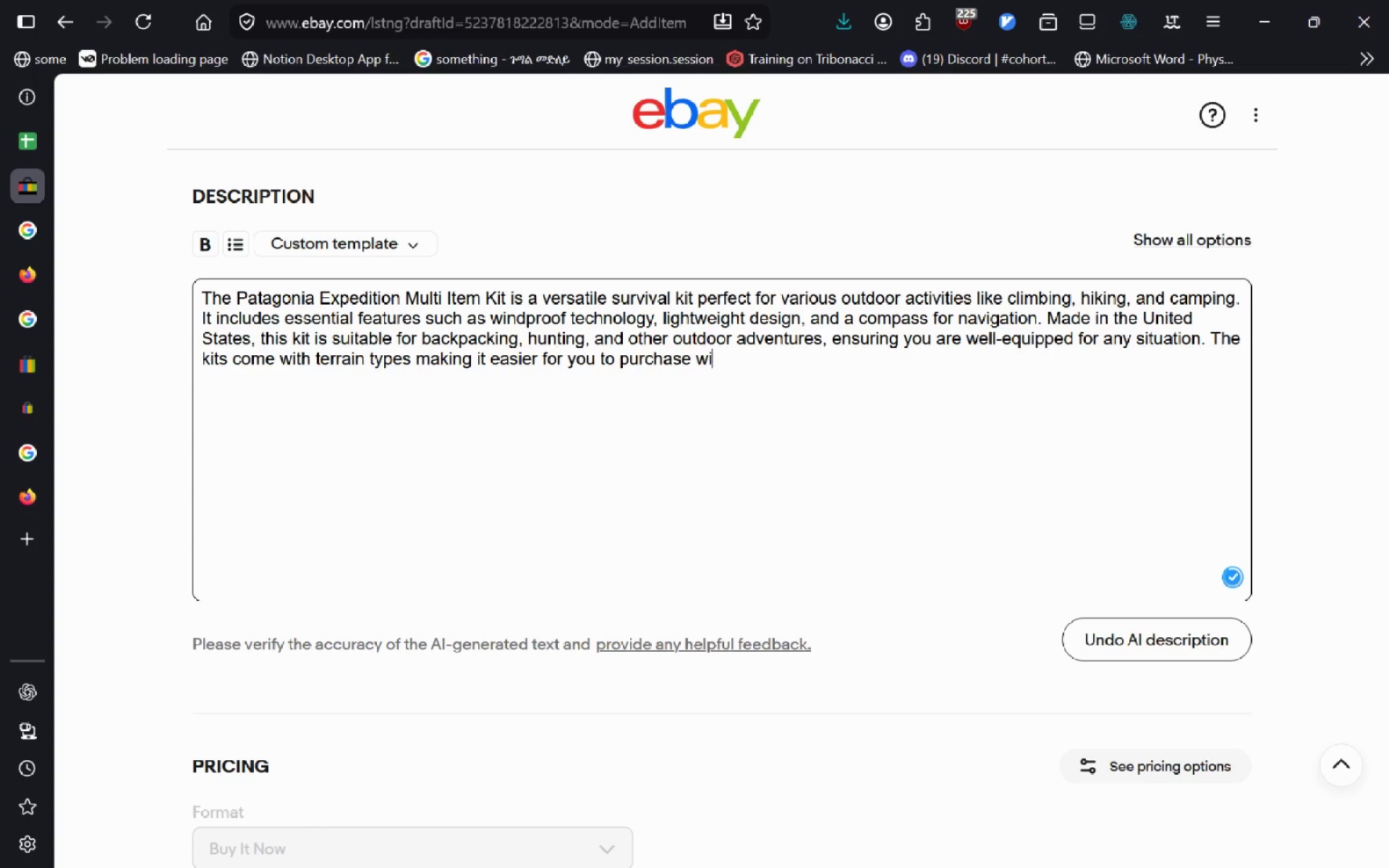 
type(with your desired goal)
 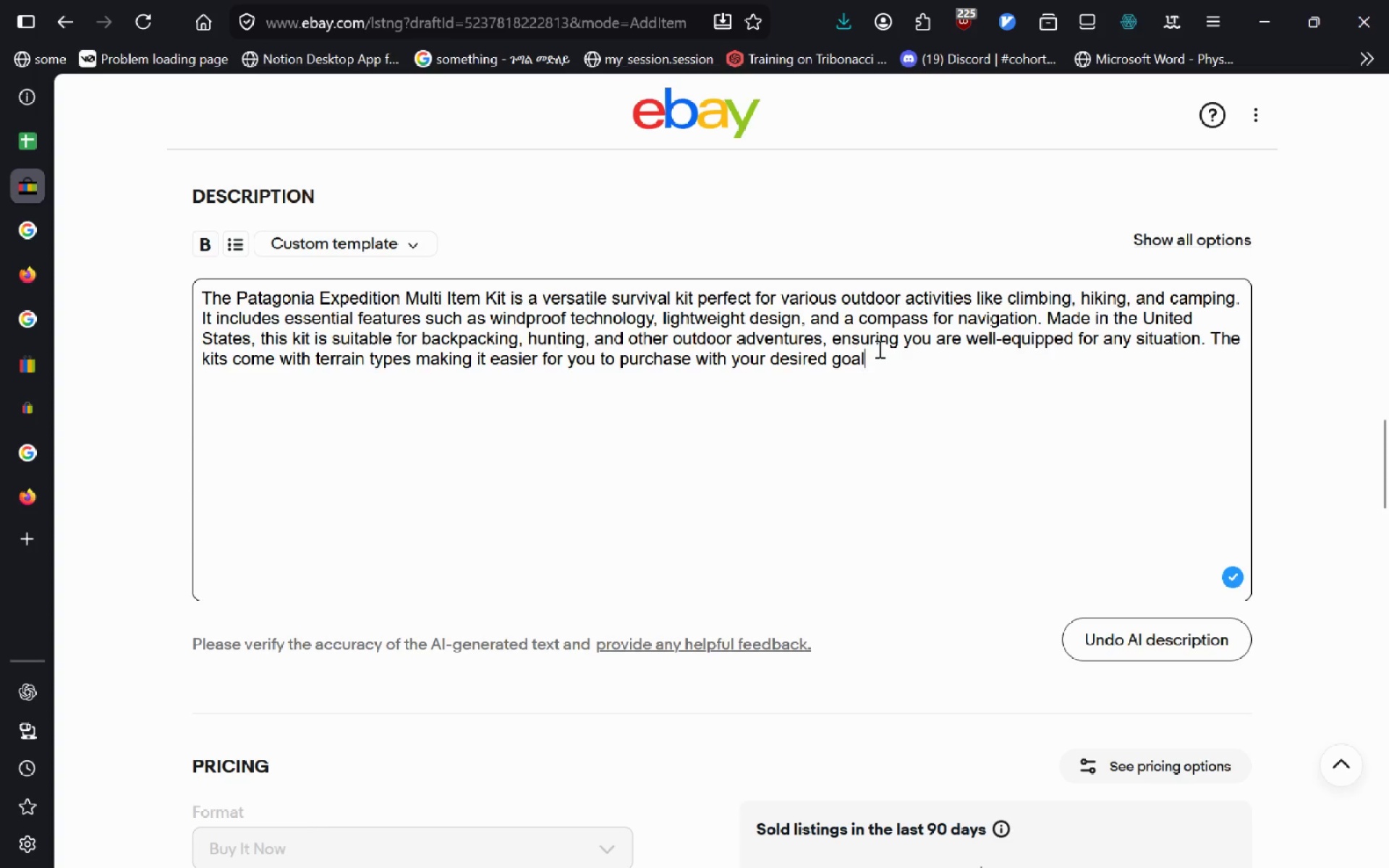 
wait(5.72)
 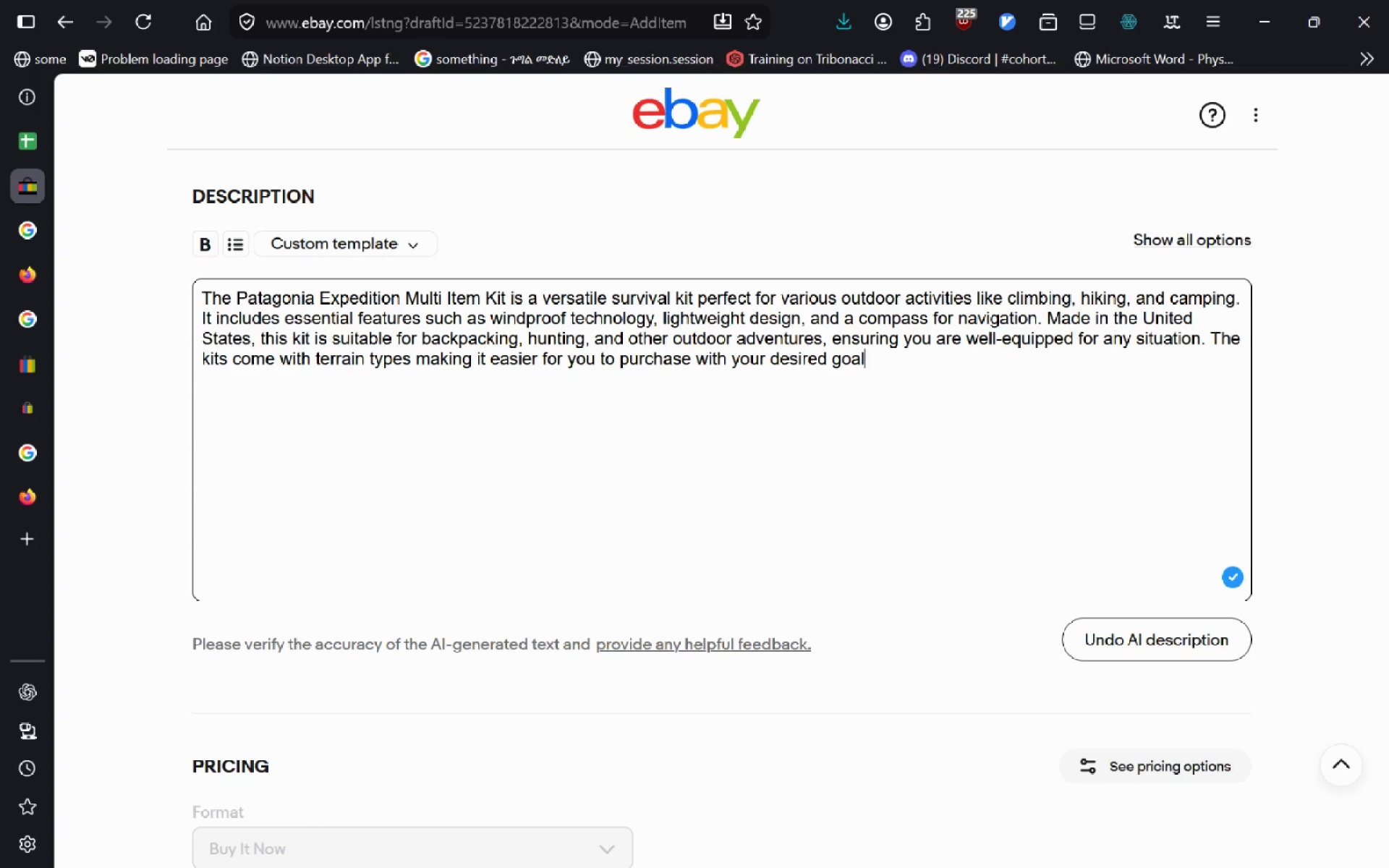 
key(Control+Backspace)
 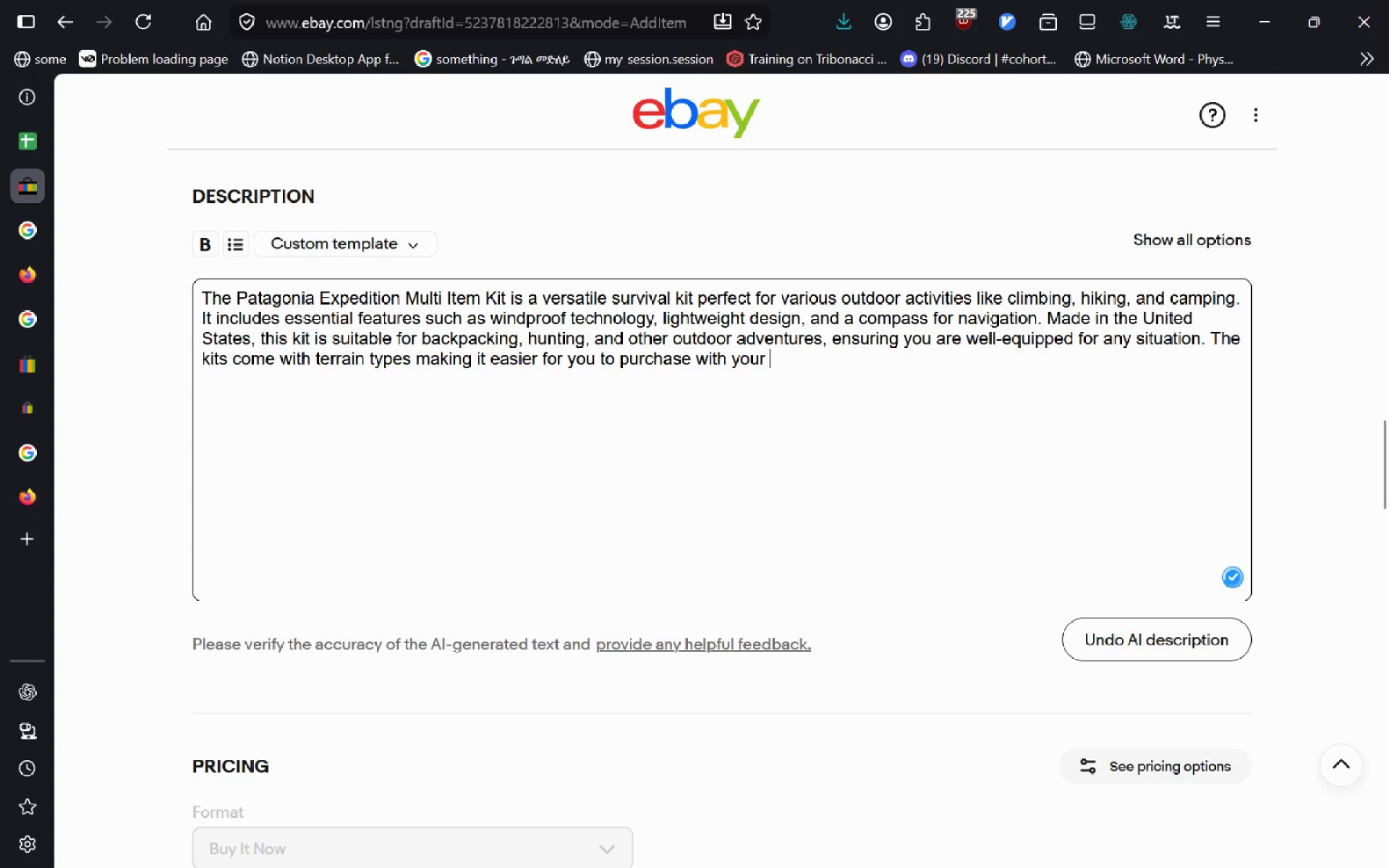 
key(Control+Backspace)
 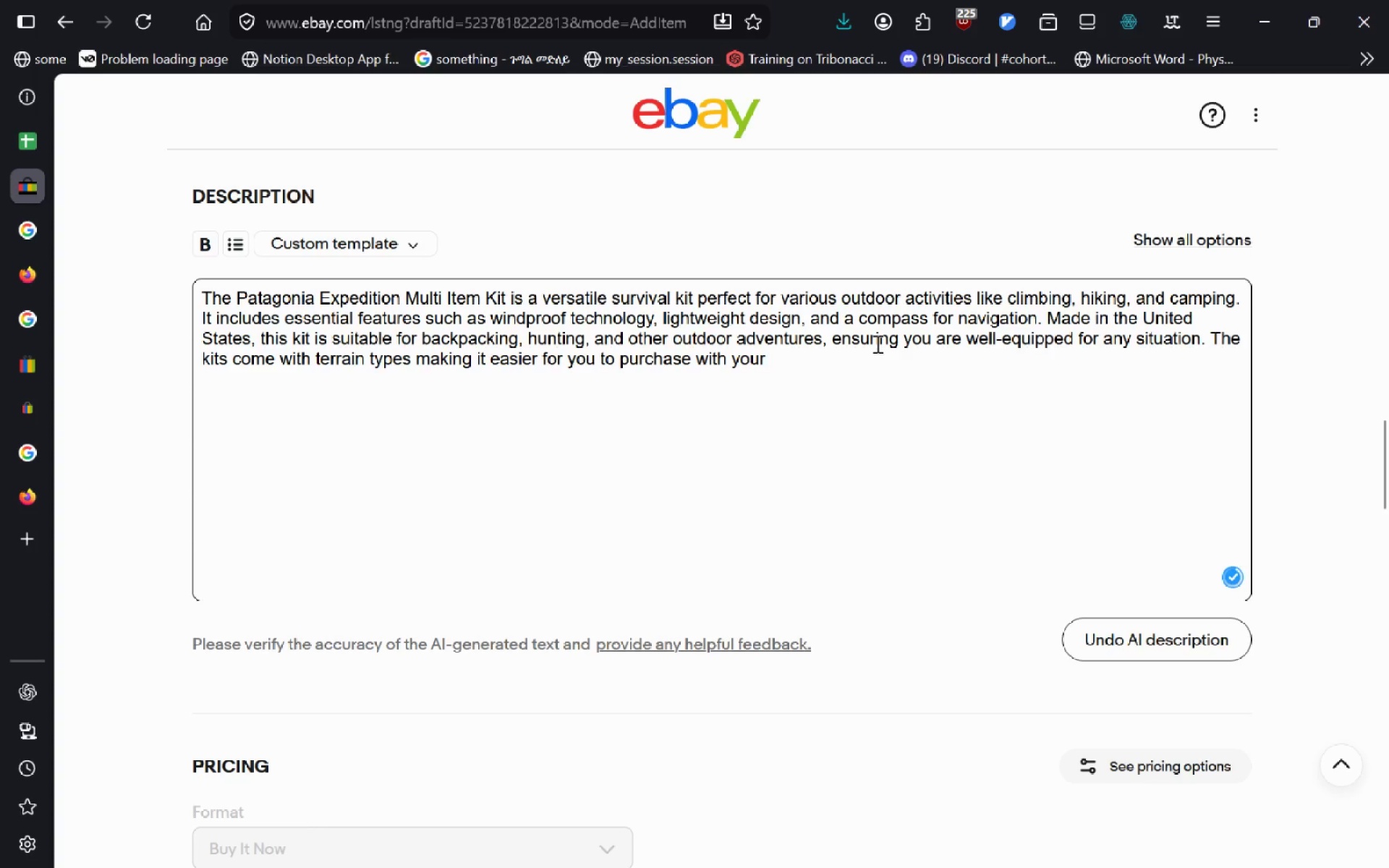 
left_click([876, 344])
 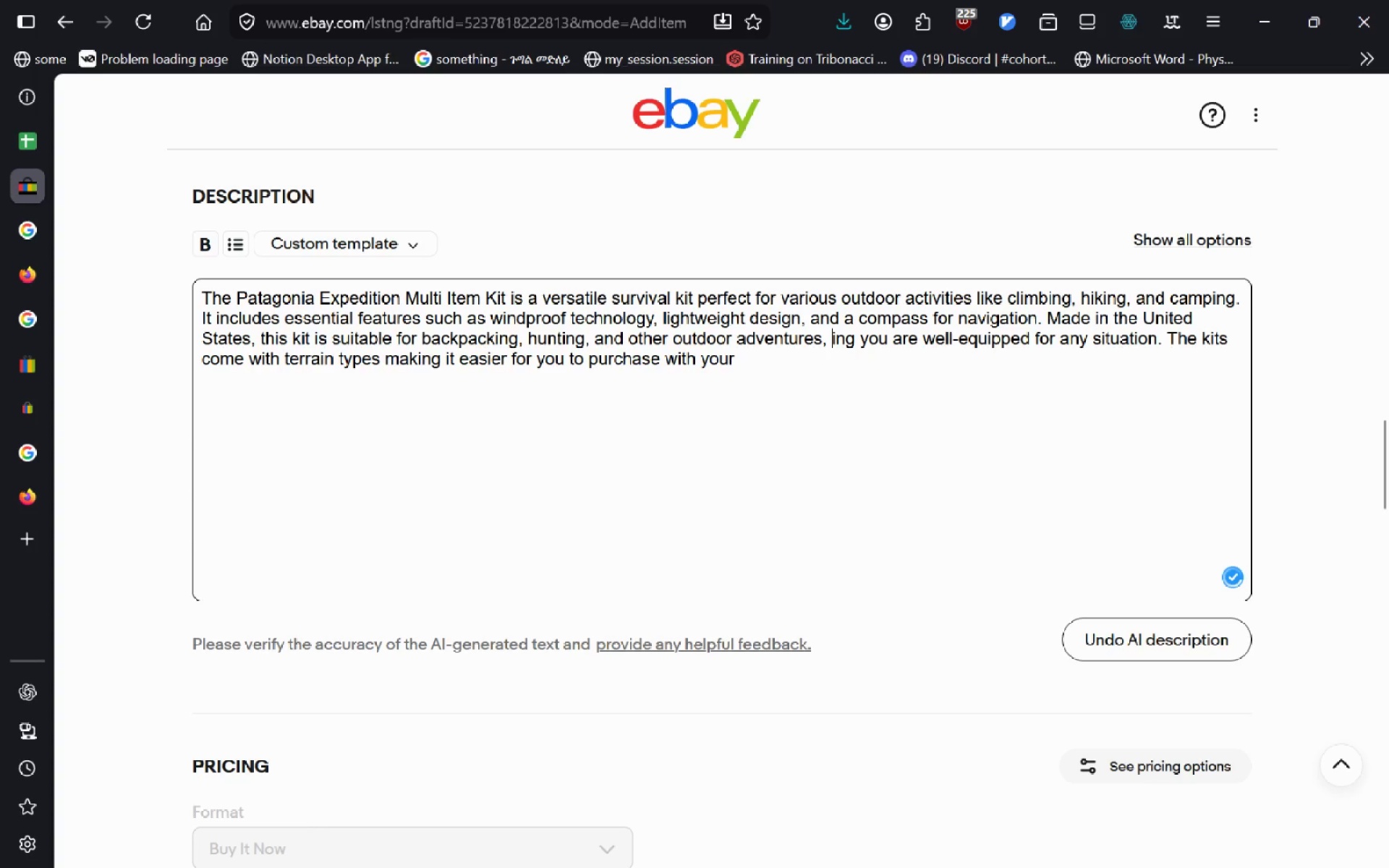 
key(Control+Backspace)
 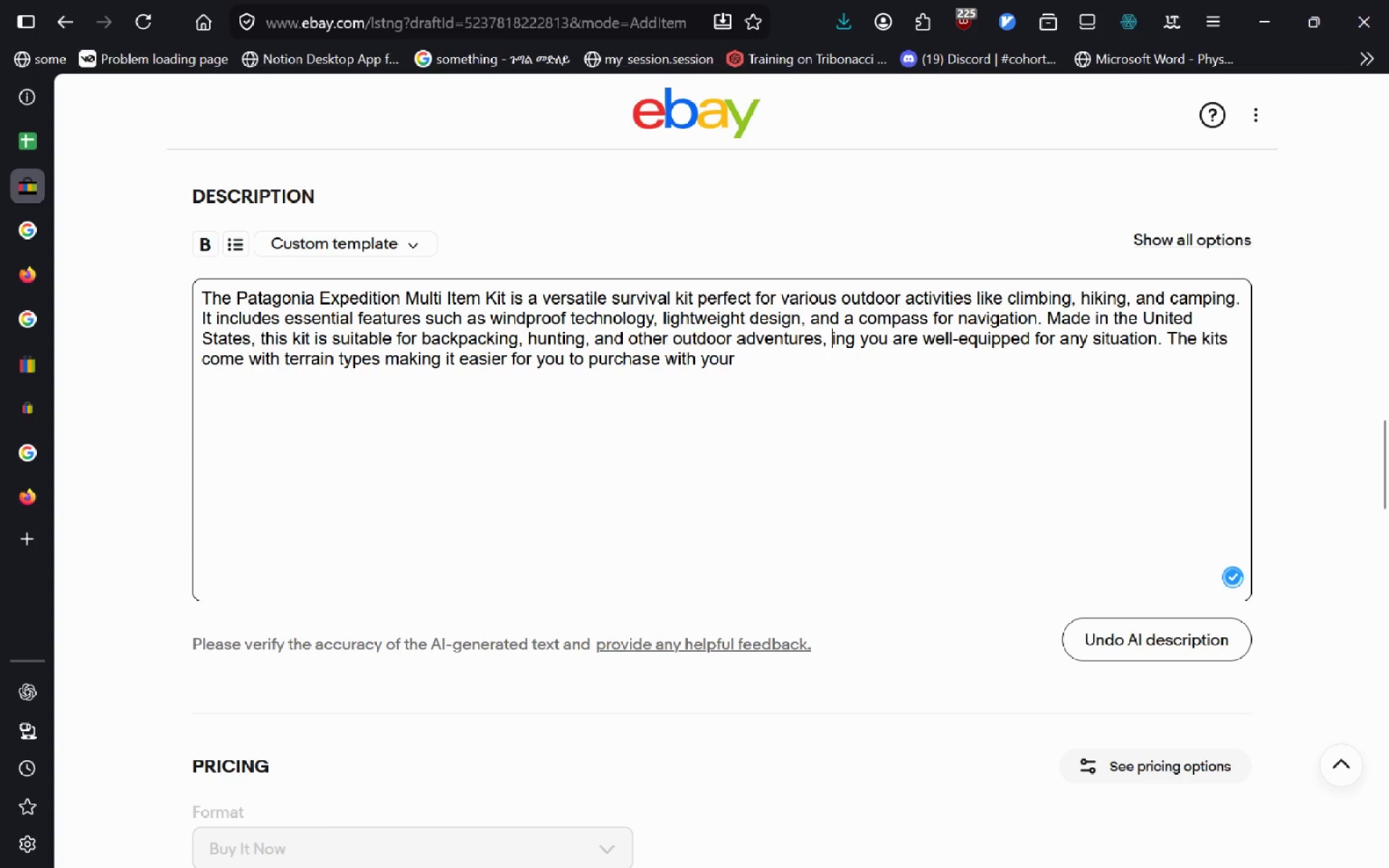 
key(Control+Z)
 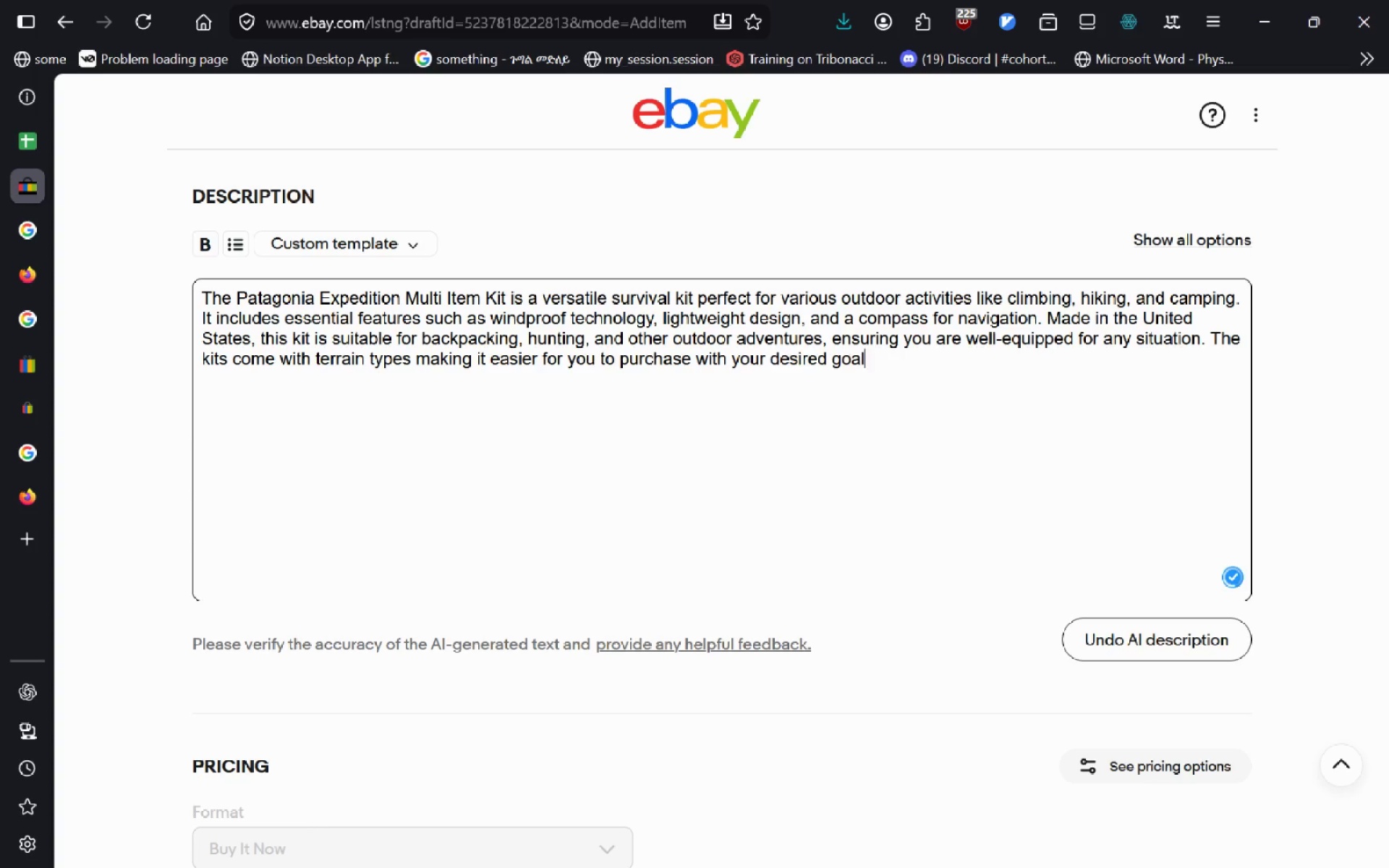 
key(Control+Z)
 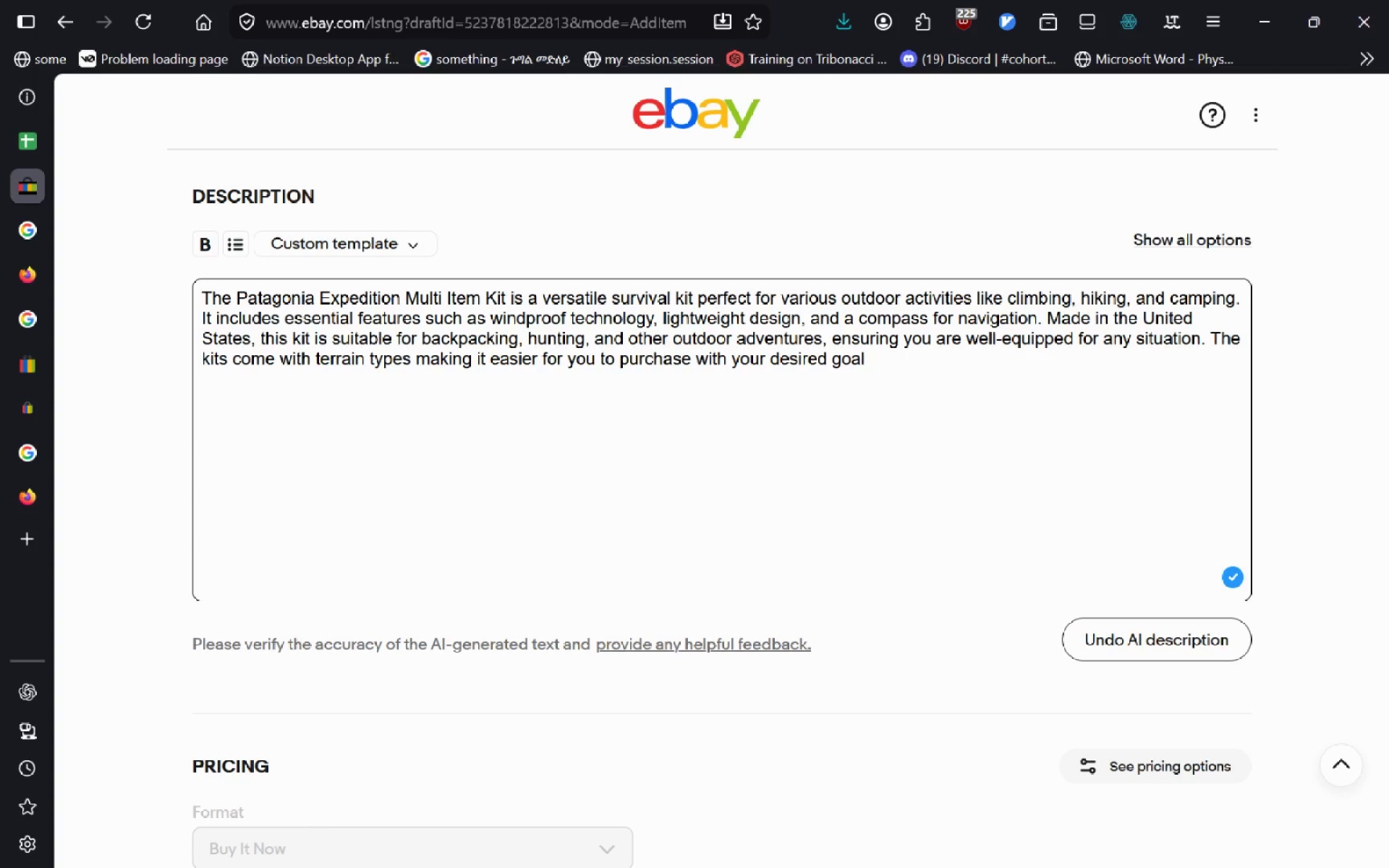 
key(Control+Backspace)
 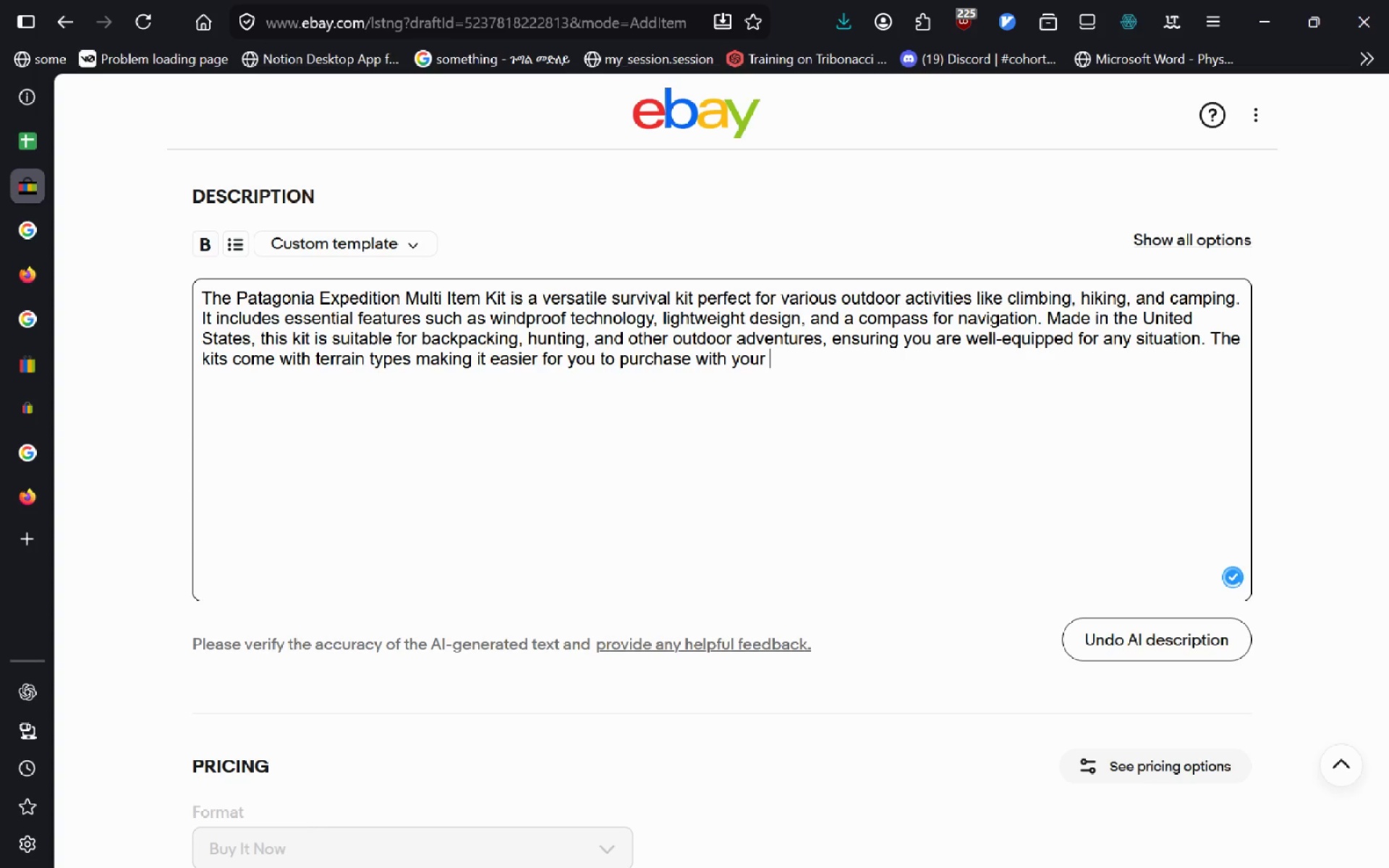 
key(Control+Backspace)
 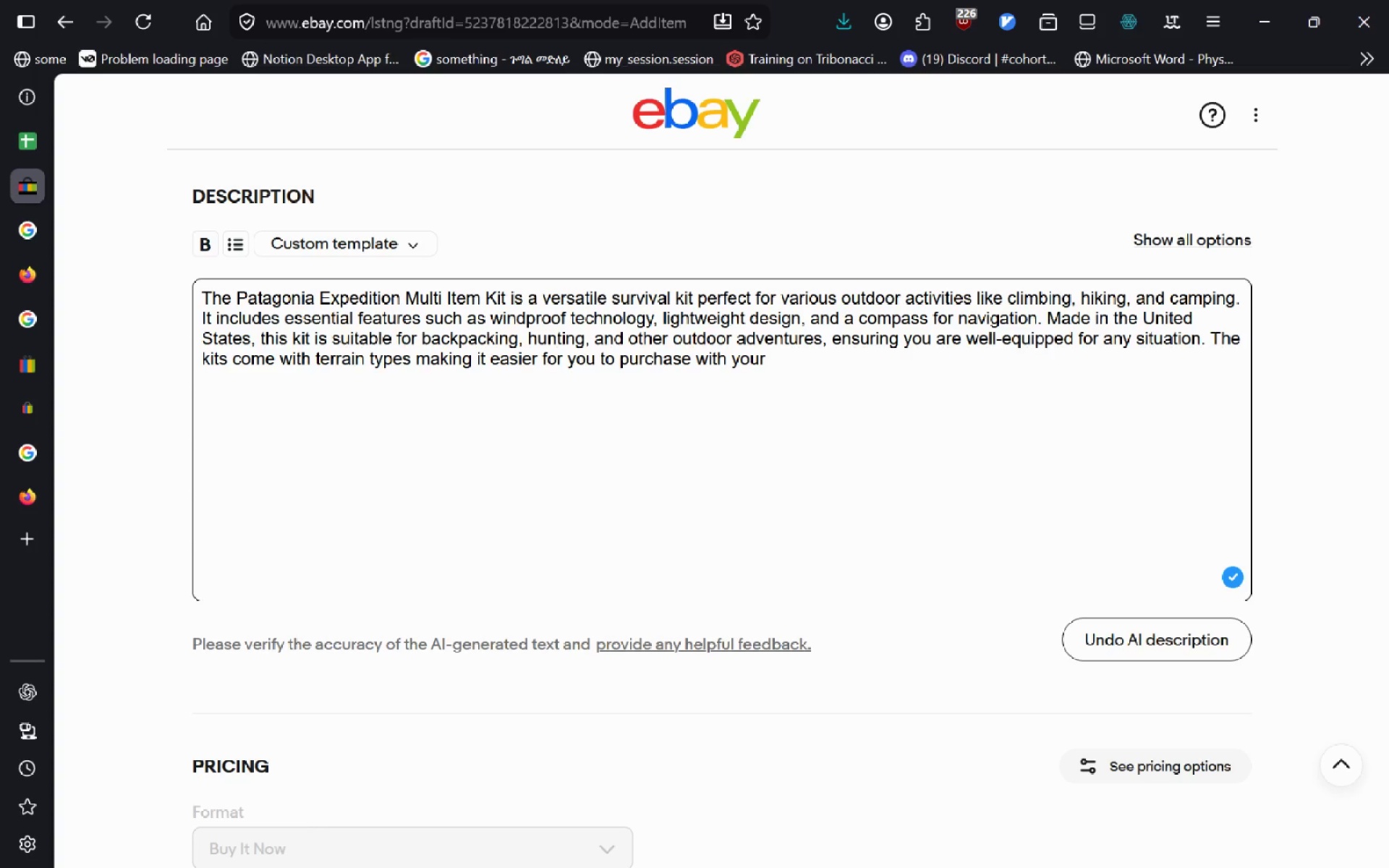 
type(choice)
 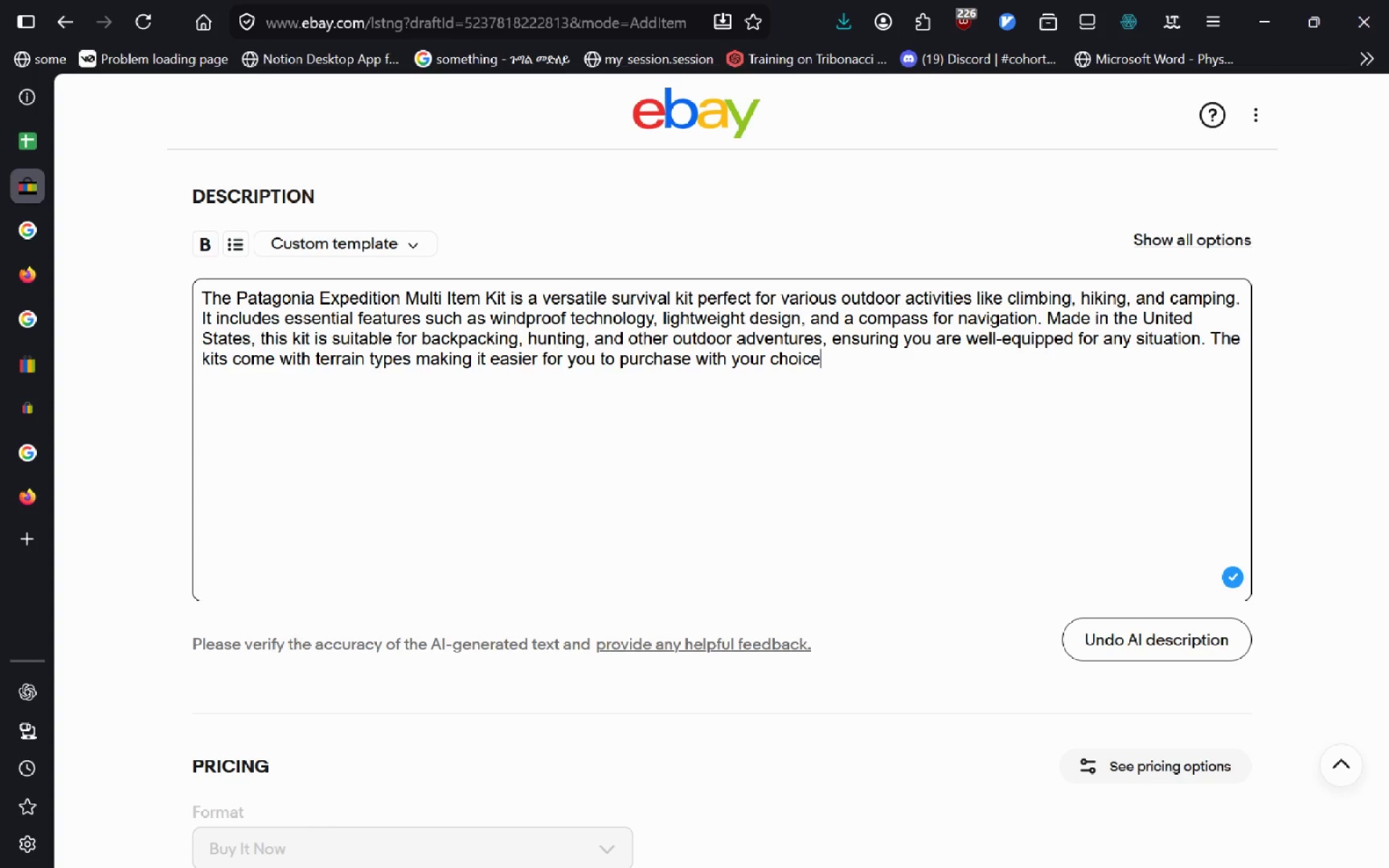 
key(Period)
 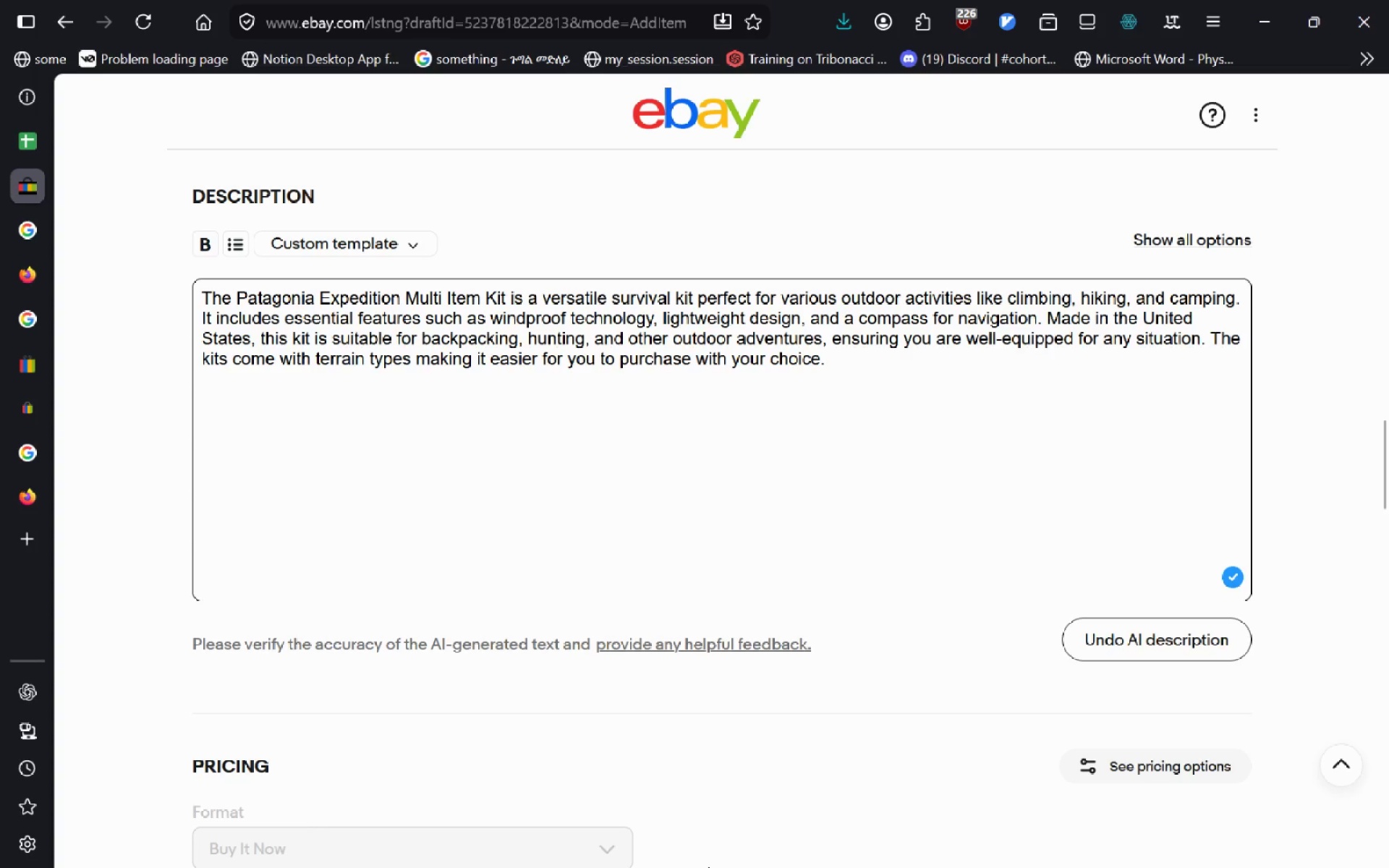 
key(Alt+Tab)
 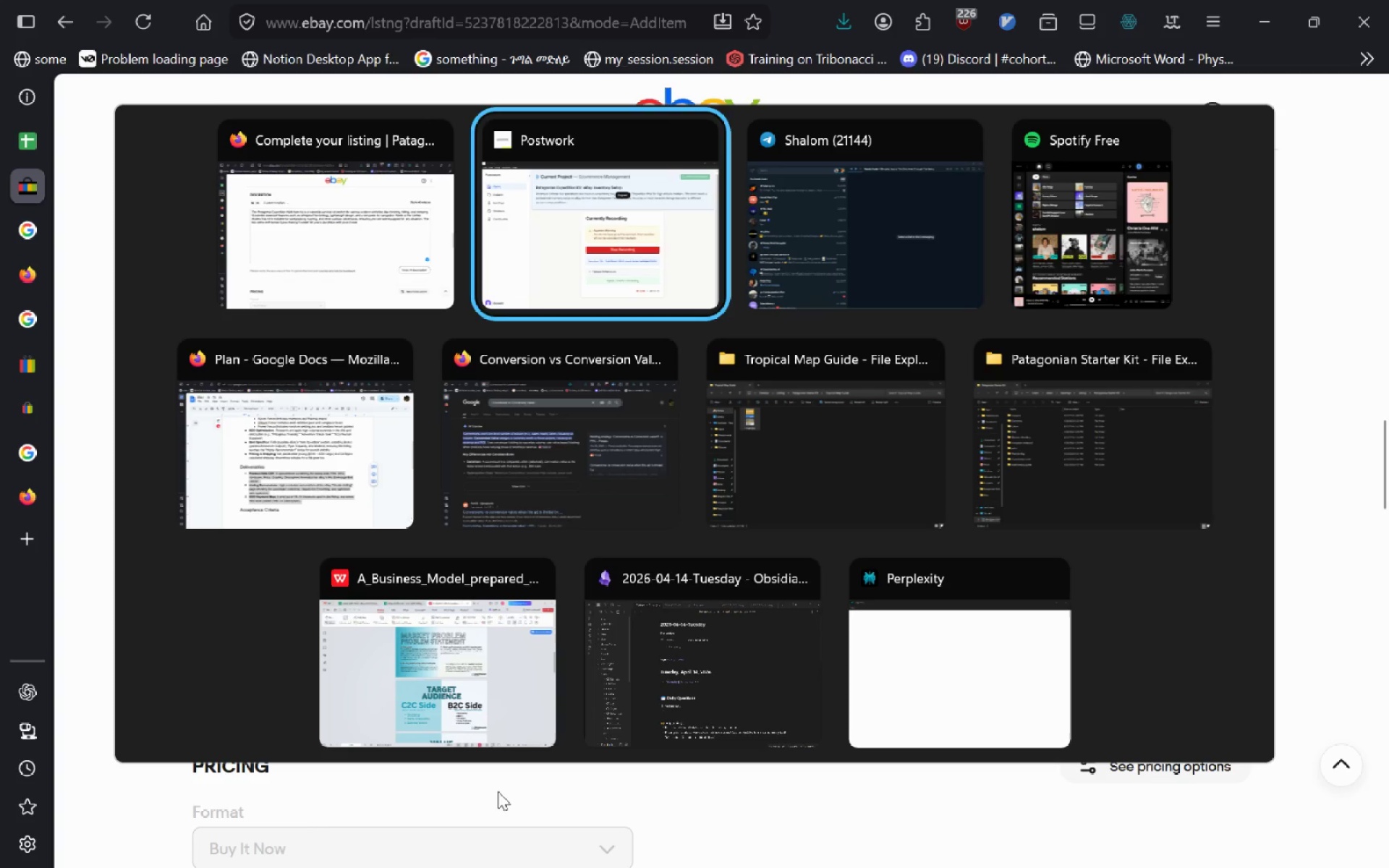 
key(Alt+Shift+ShiftLeft)
 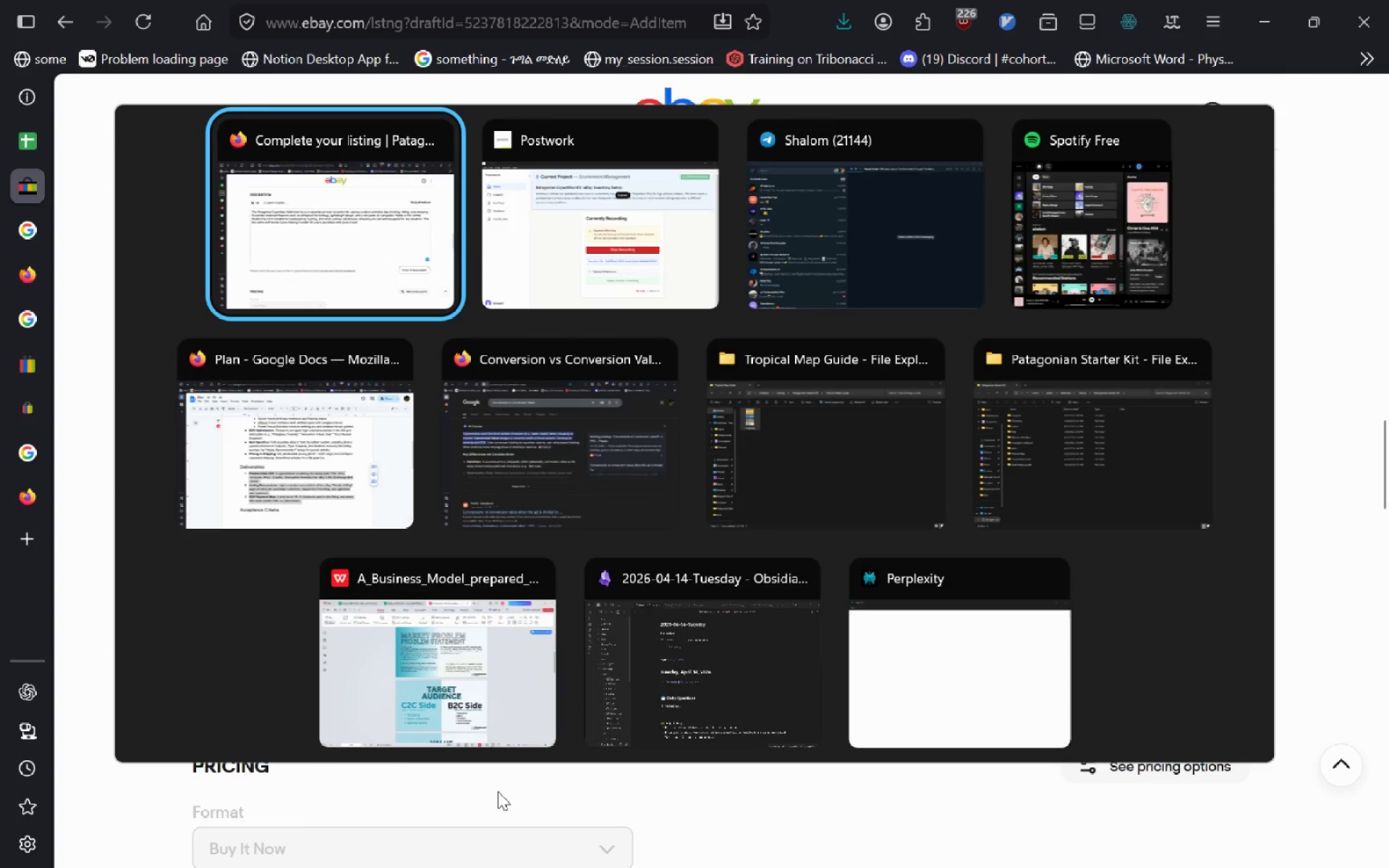 
key(Alt+Shift+Tab)
 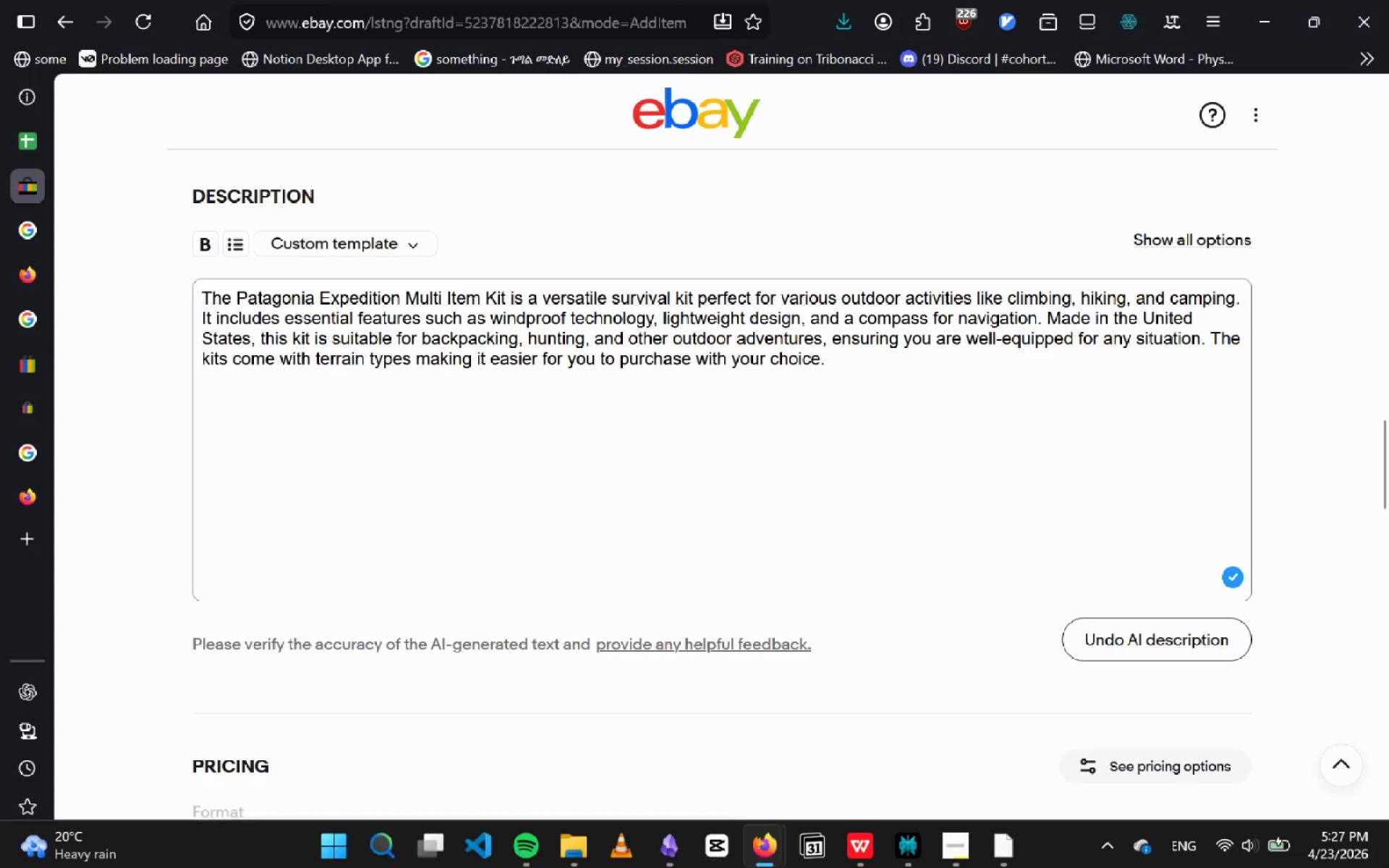 
left_click([1270, 855])
 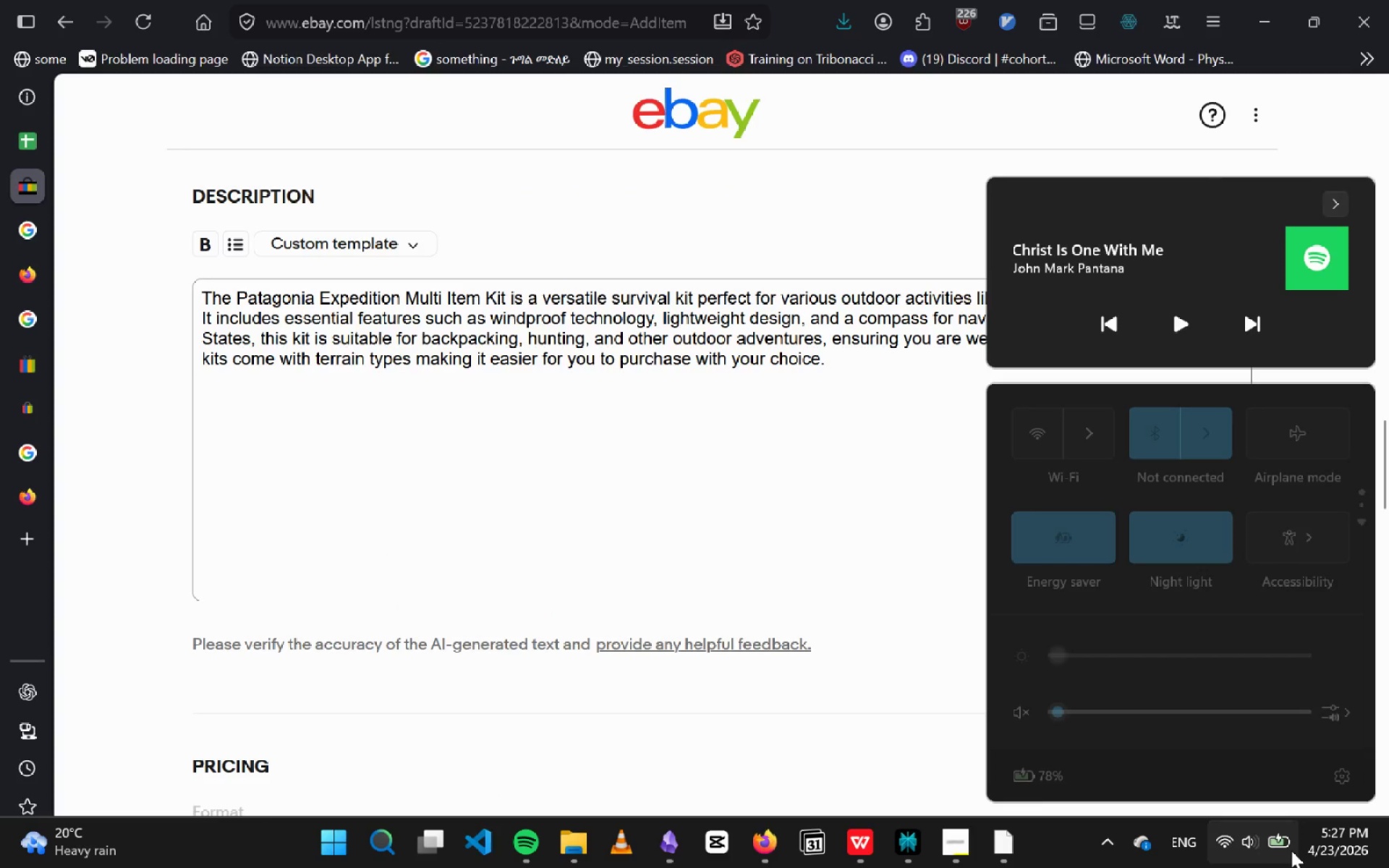 
left_click([1173, 320])
 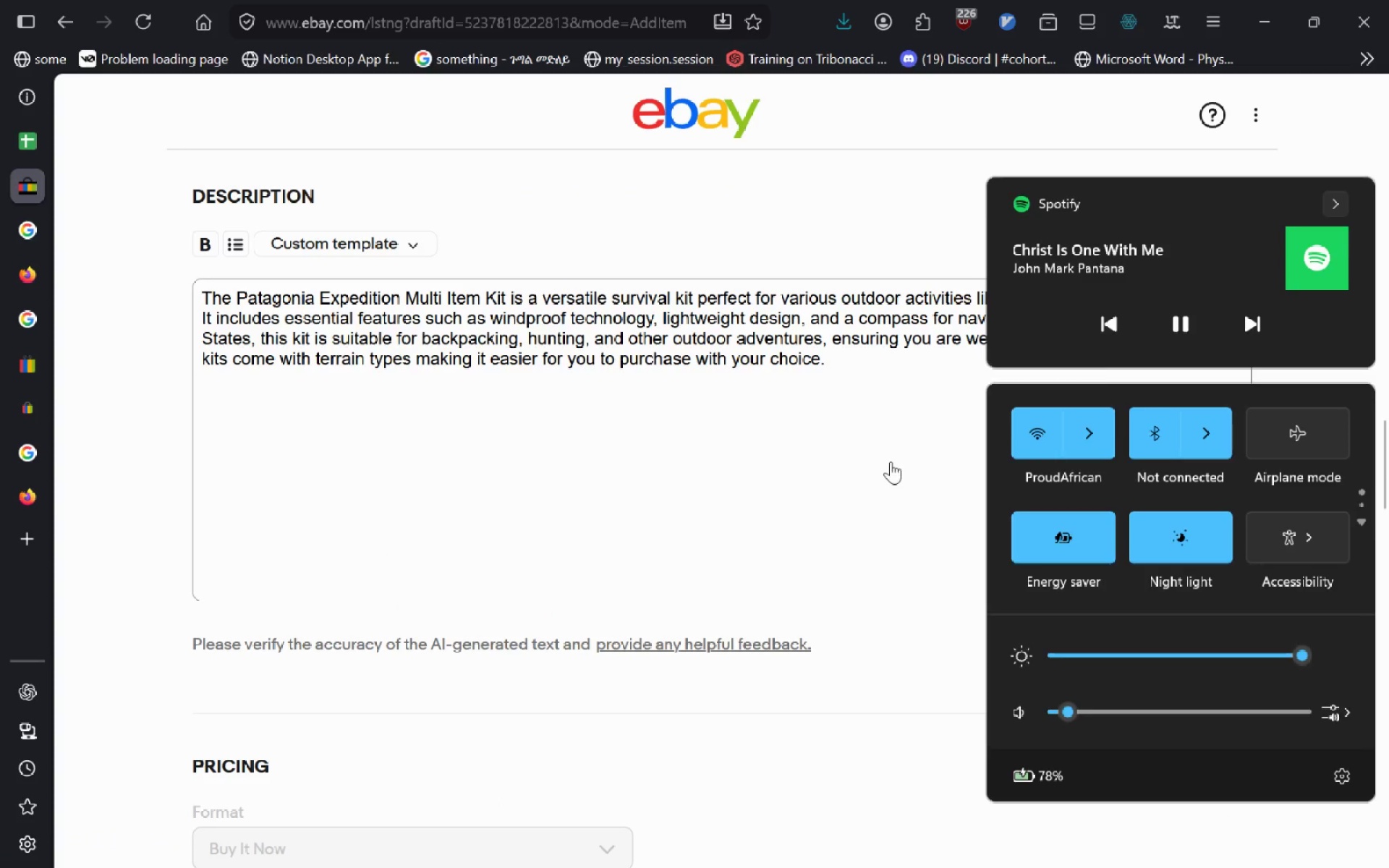 
left_click([803, 467])
 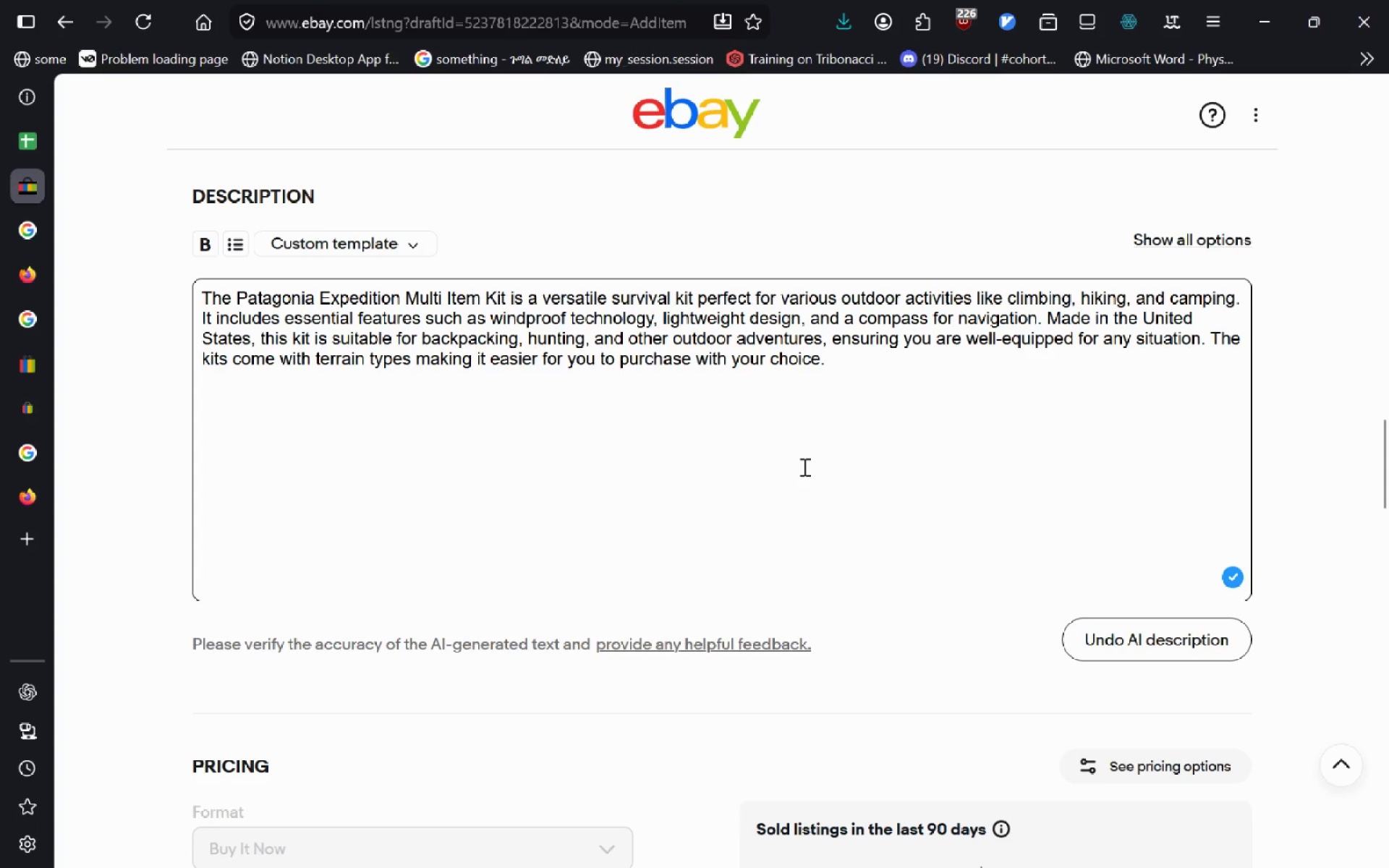 
key(VolumeUp)
 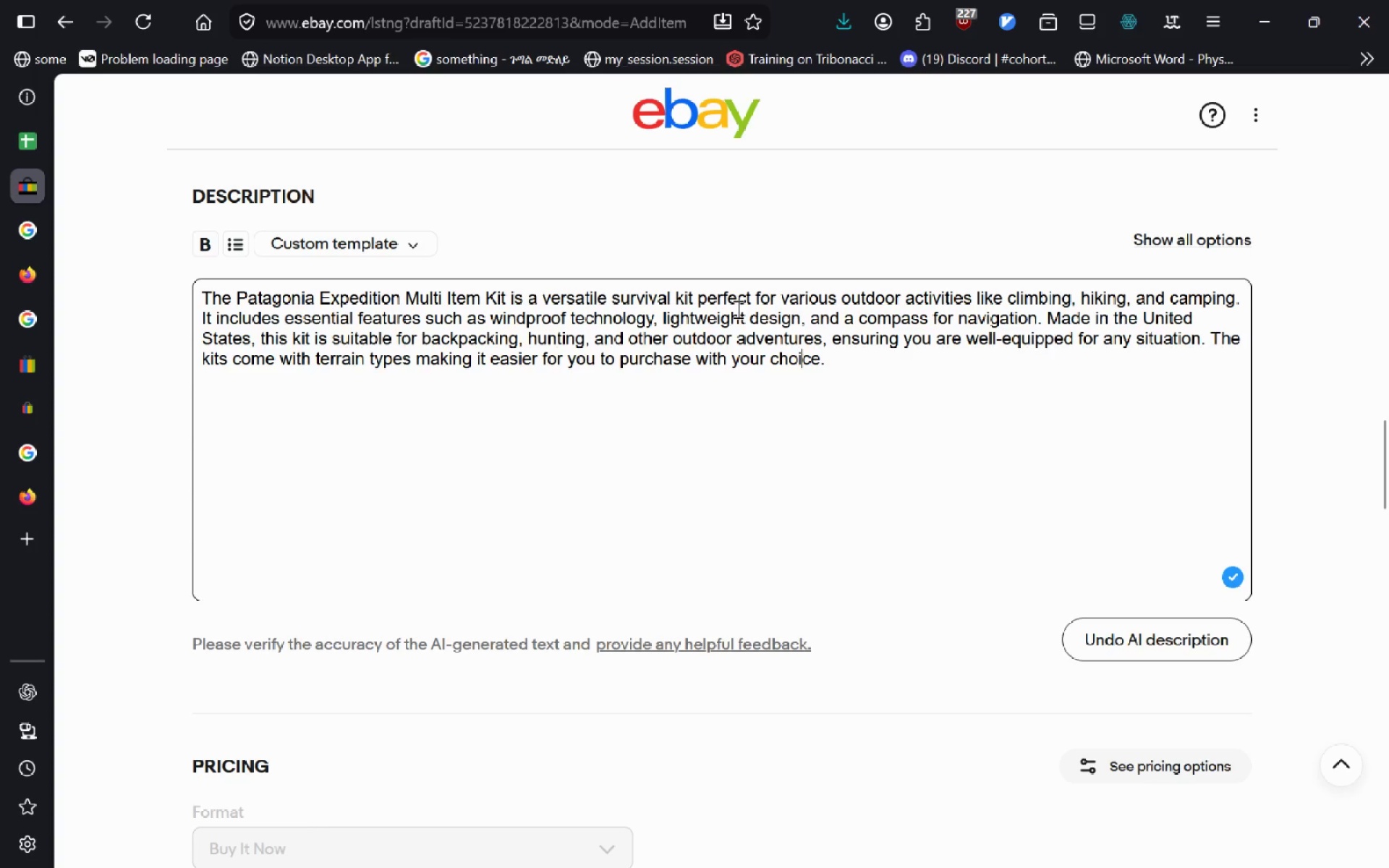 
key(VolumeUp)
 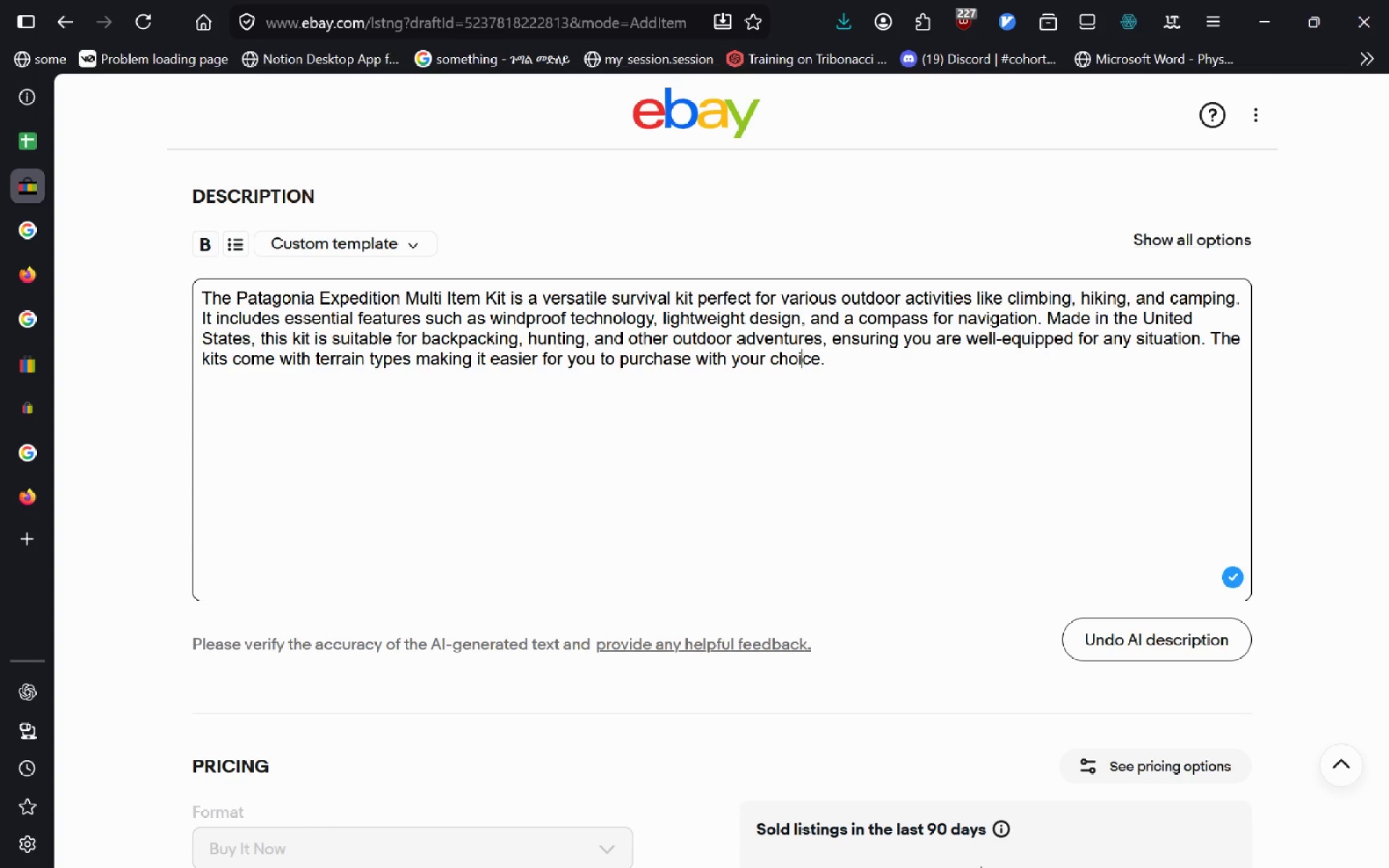 
wait(16.75)
 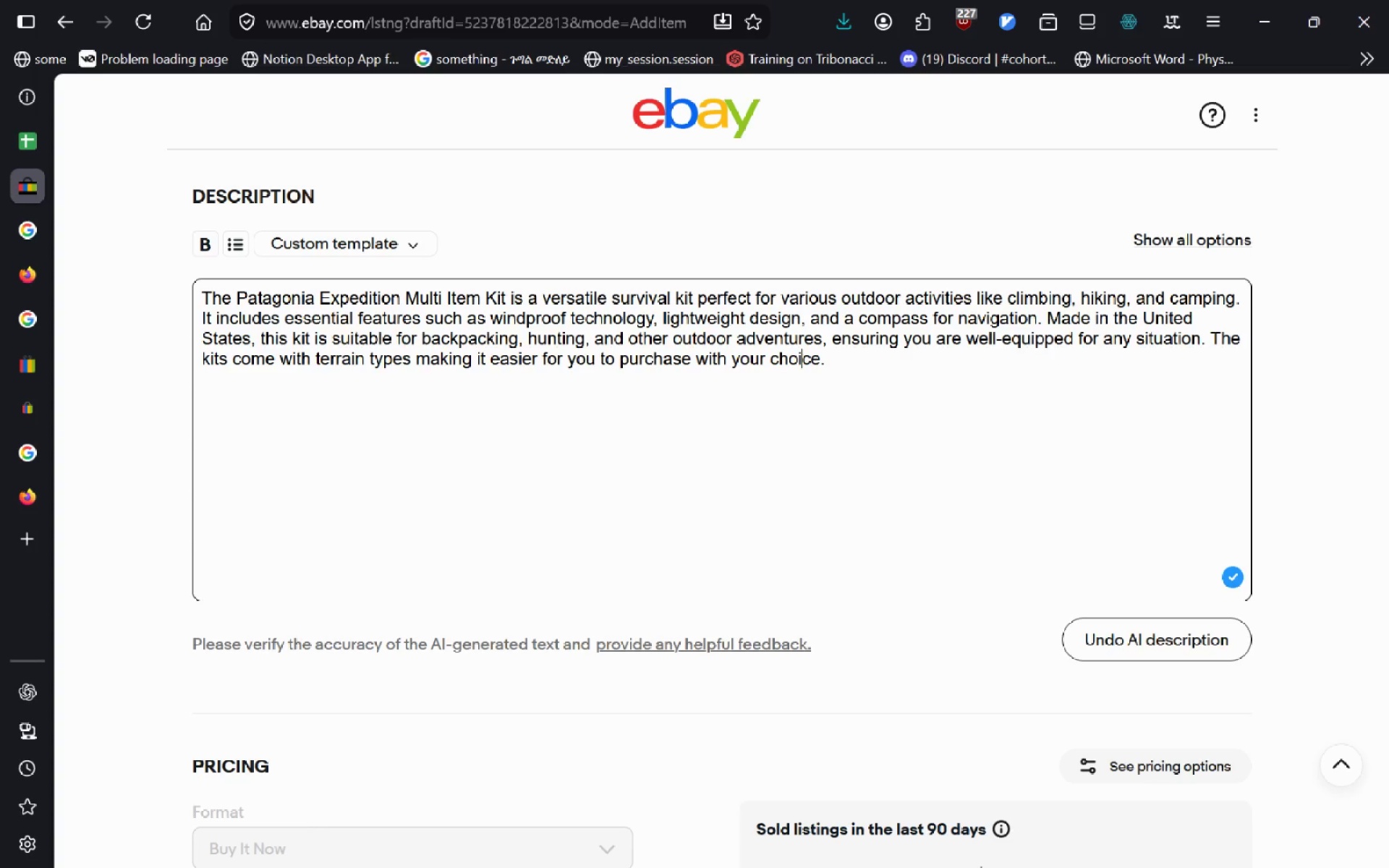 
key(ArrowRight)
 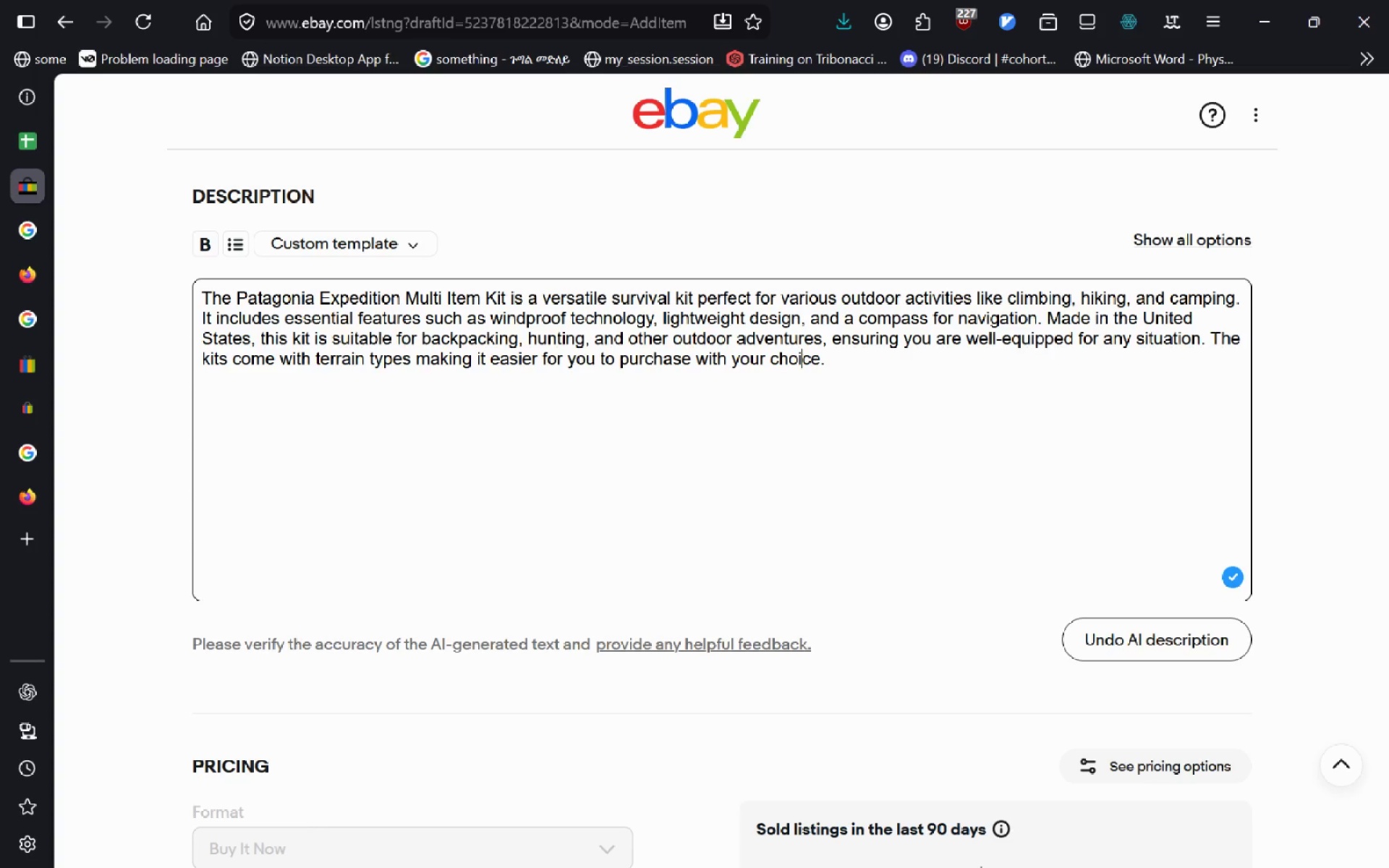 
key(ArrowRight)
 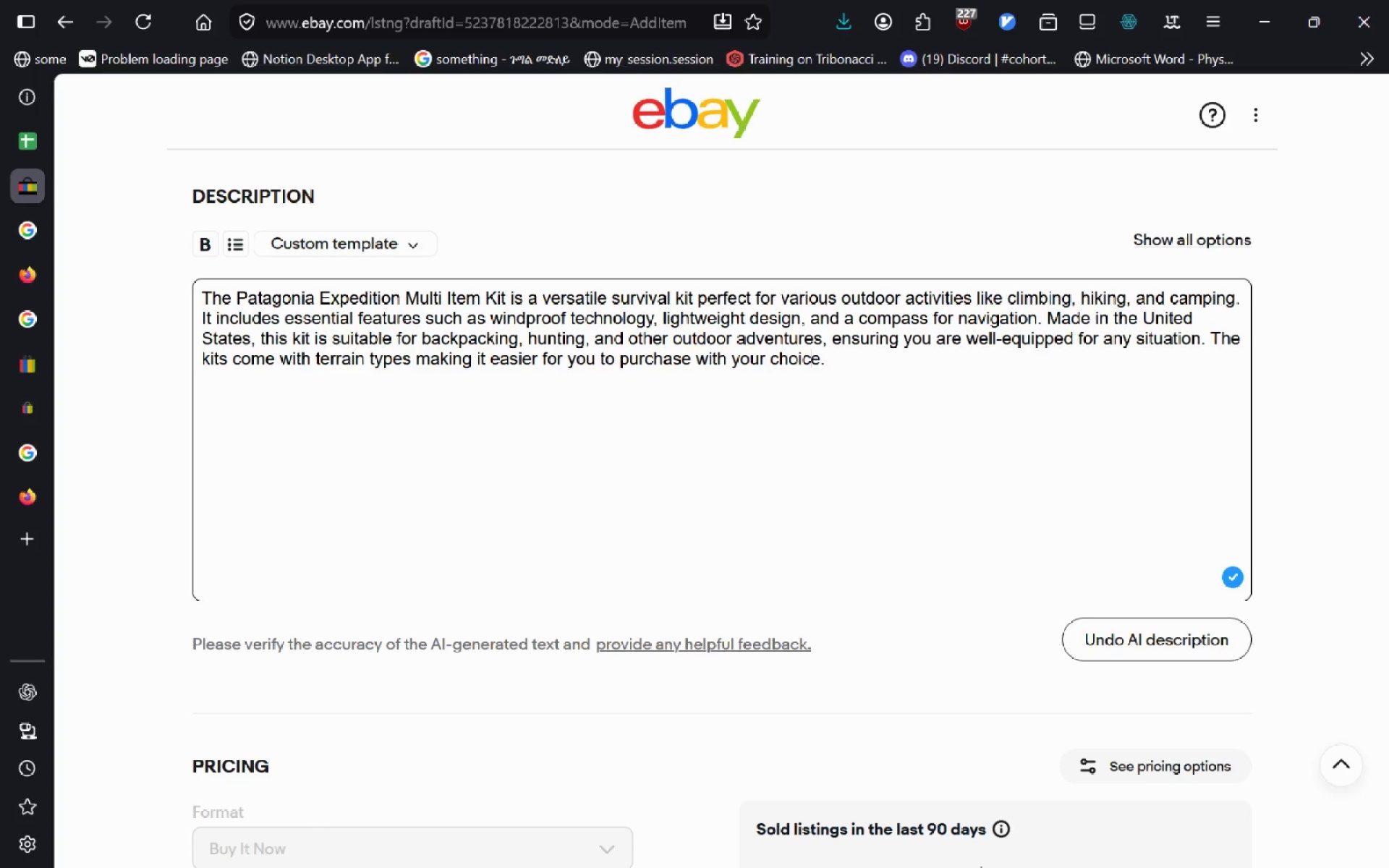 
key(ArrowRight)
 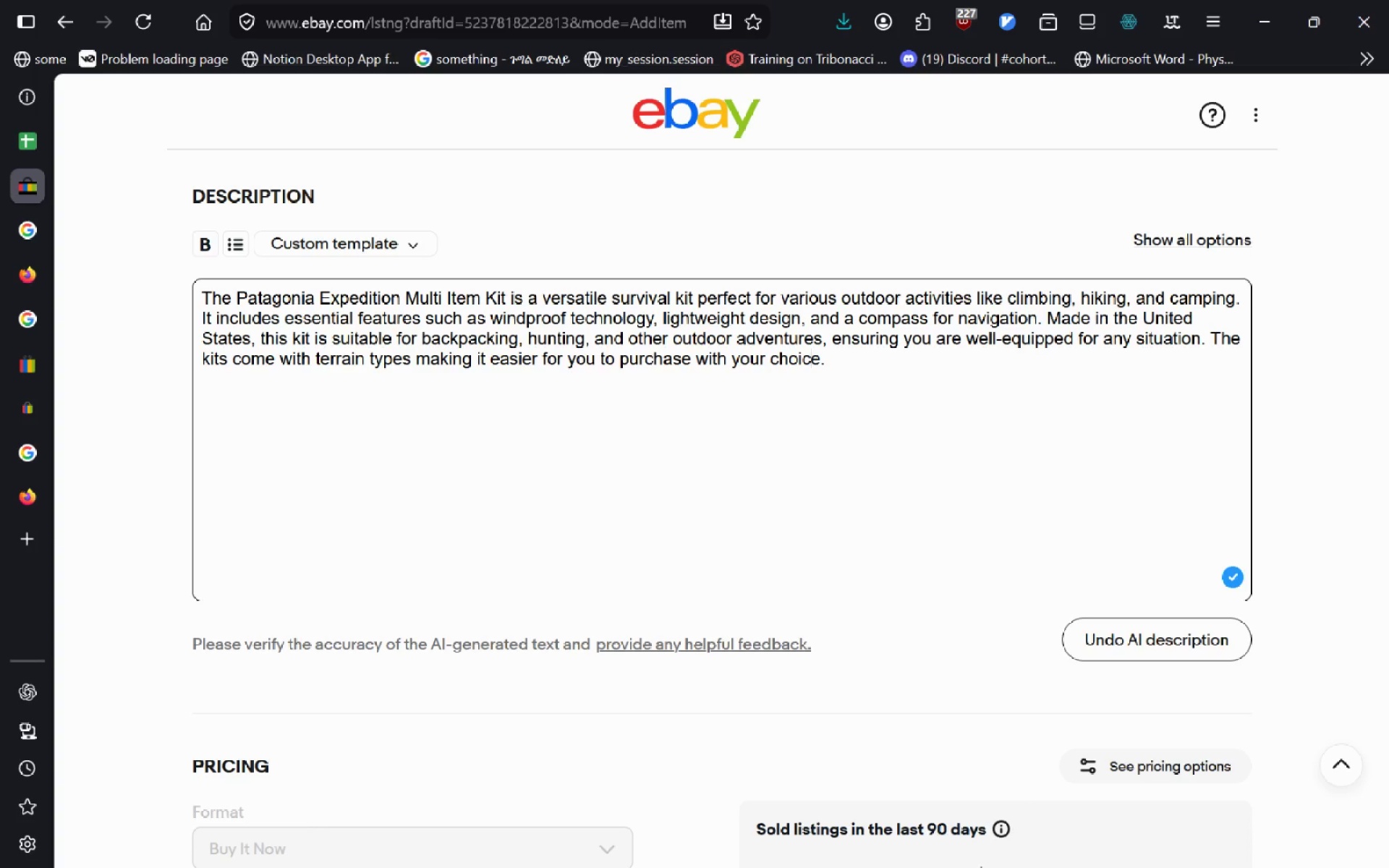 
type( It includes Alpine Fou)
key(Backspace)
type(cus, Steep)
key(Backspace)
key(Backspace)
type(pe)
key(Backspace)
type(pe Focus)
 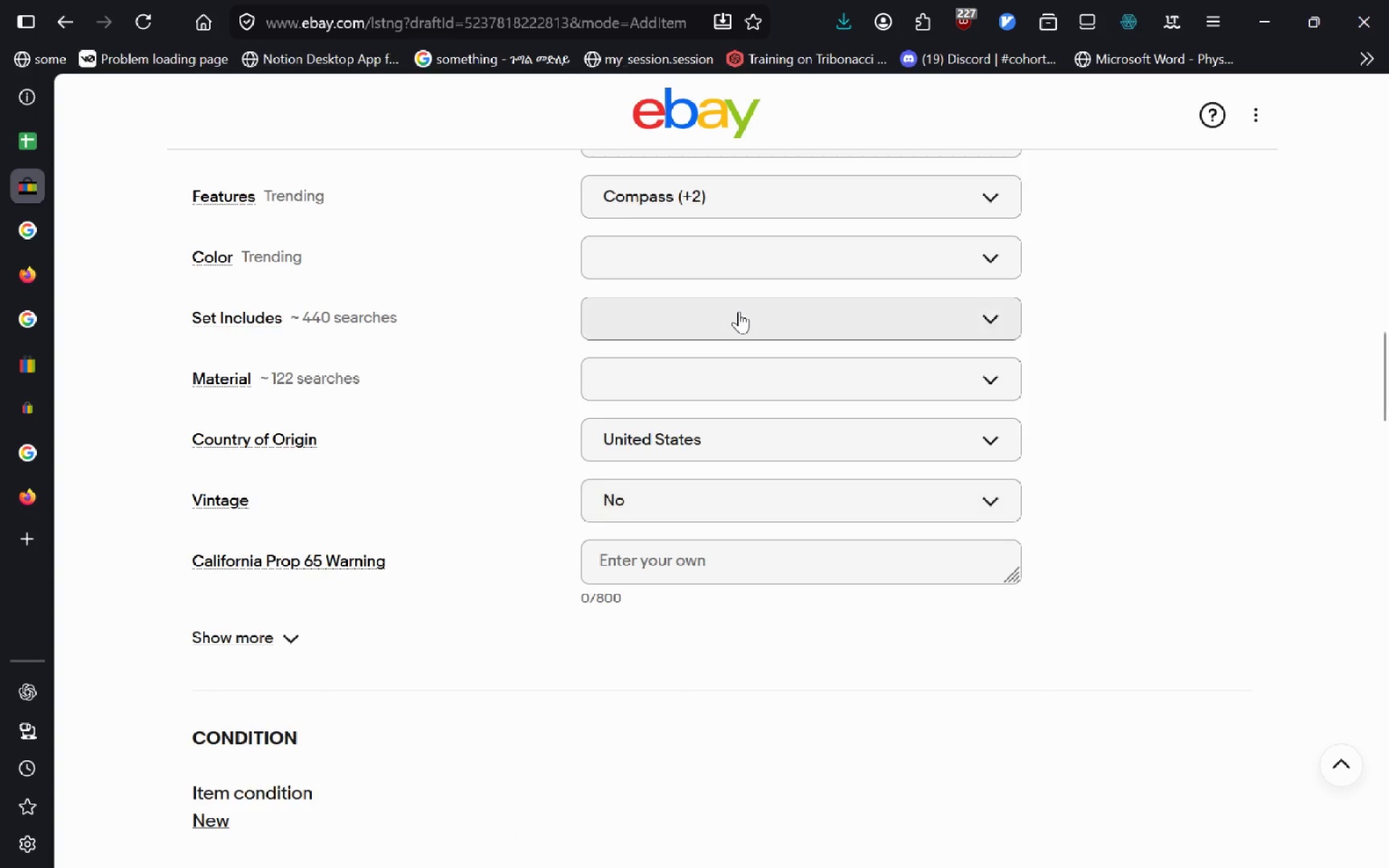 
type( and D)
key(Backspace)
type(Forrest Focus. )
key(Tab)
key(Tab)
key(Tab)
 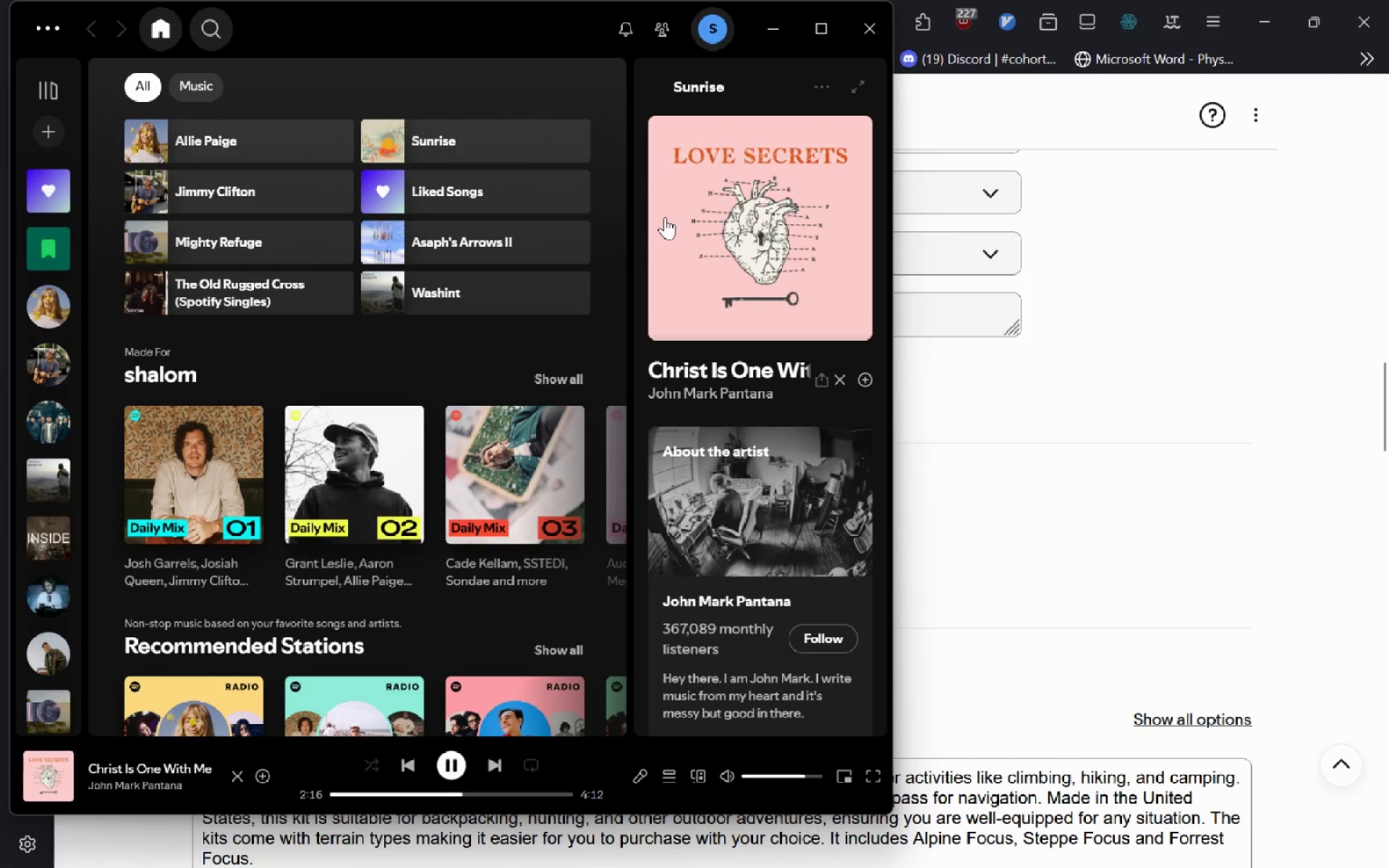 
hold_key(key=AltLeft, duration=1.14)
 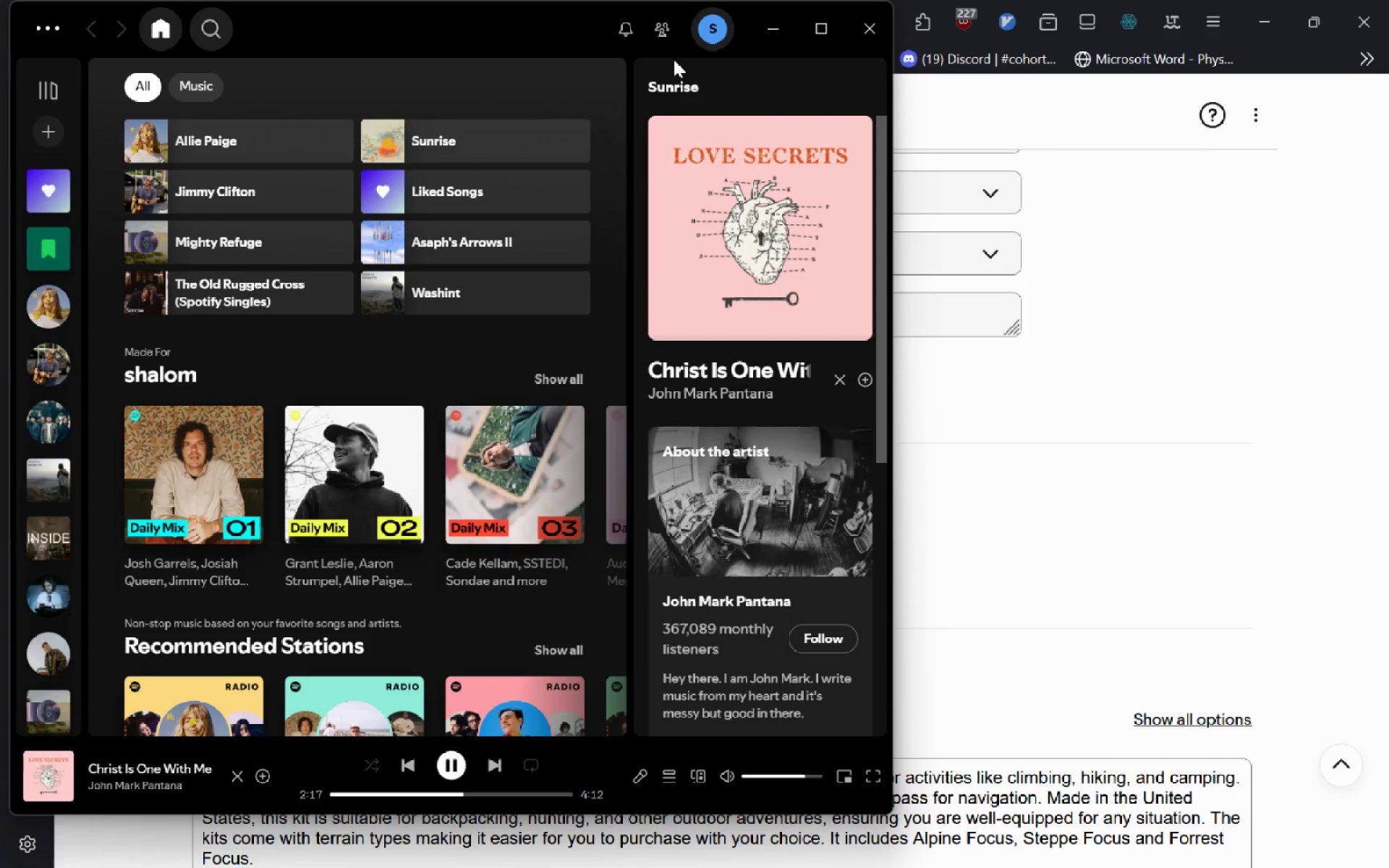 
left_click([624, 24])
 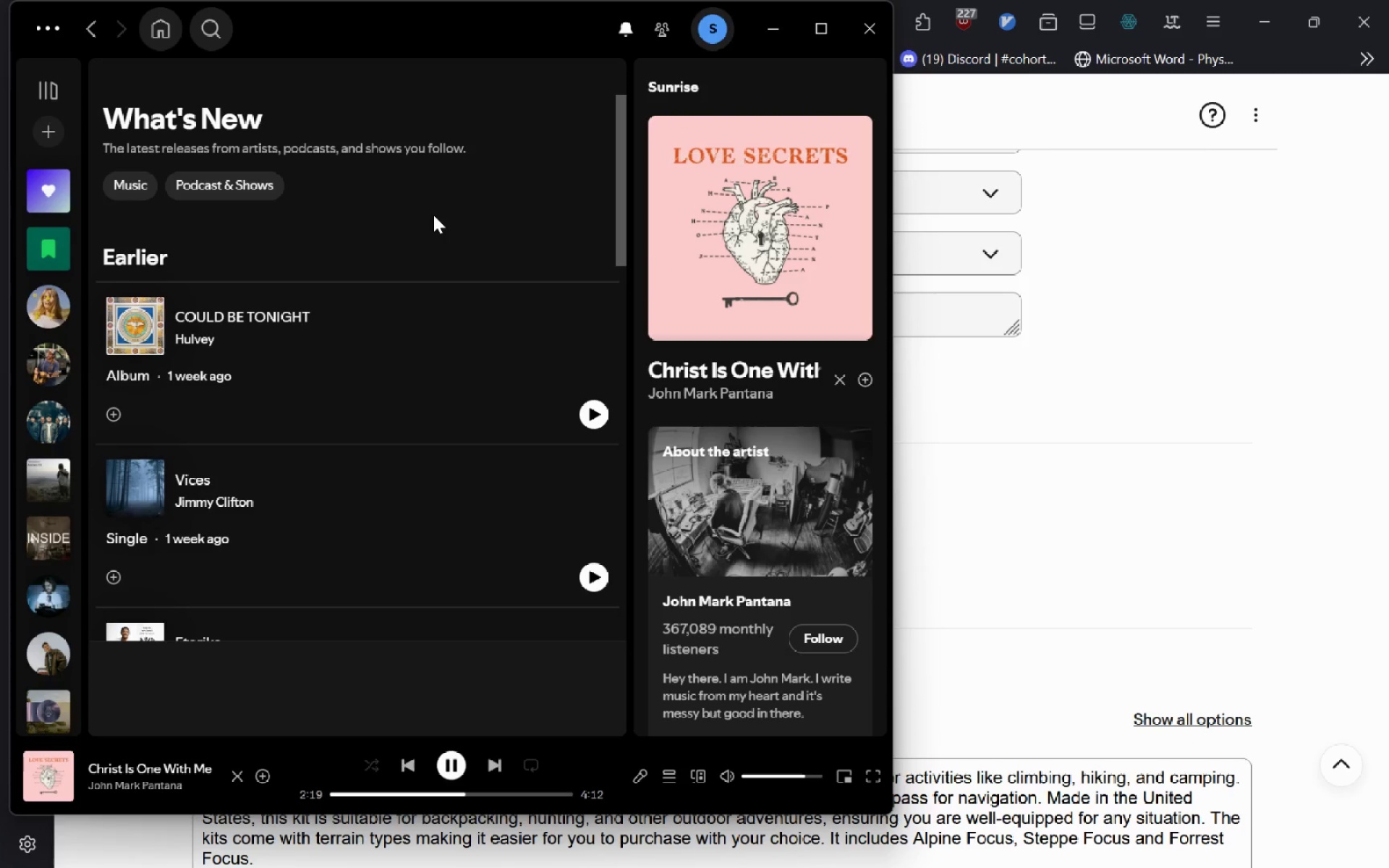 
key(Escape)
 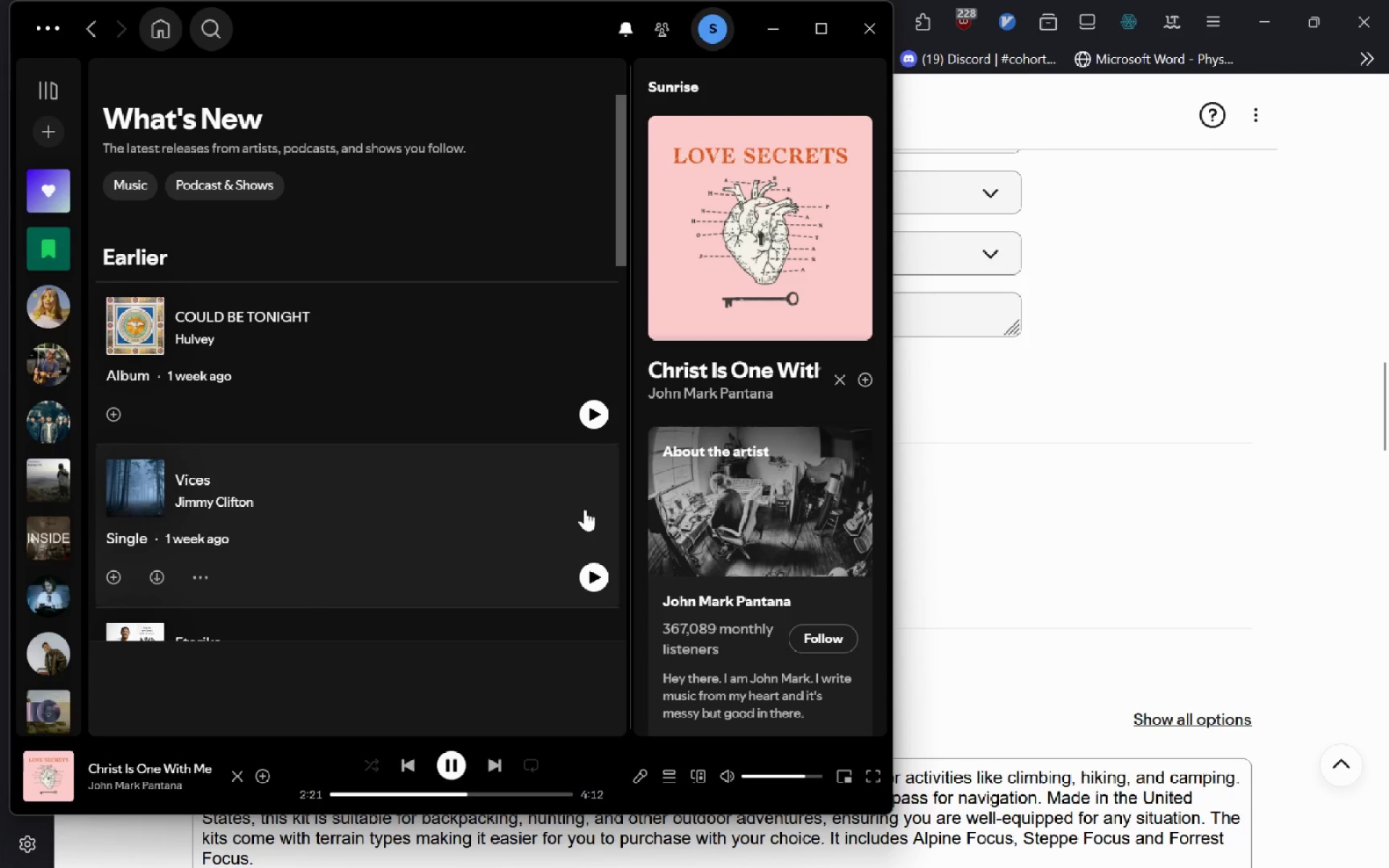 
left_click([577, 576])
 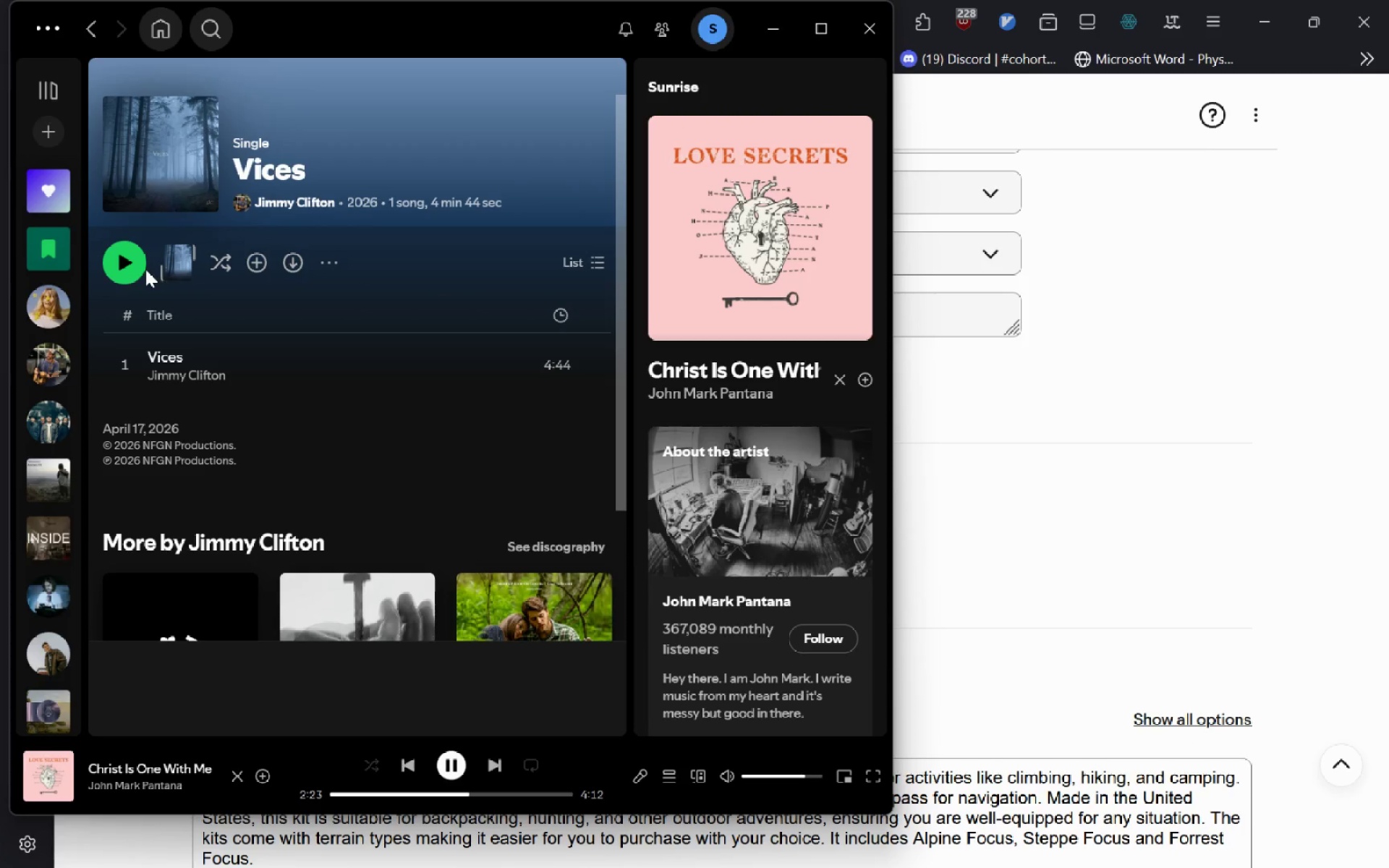 
left_click([145, 269])
 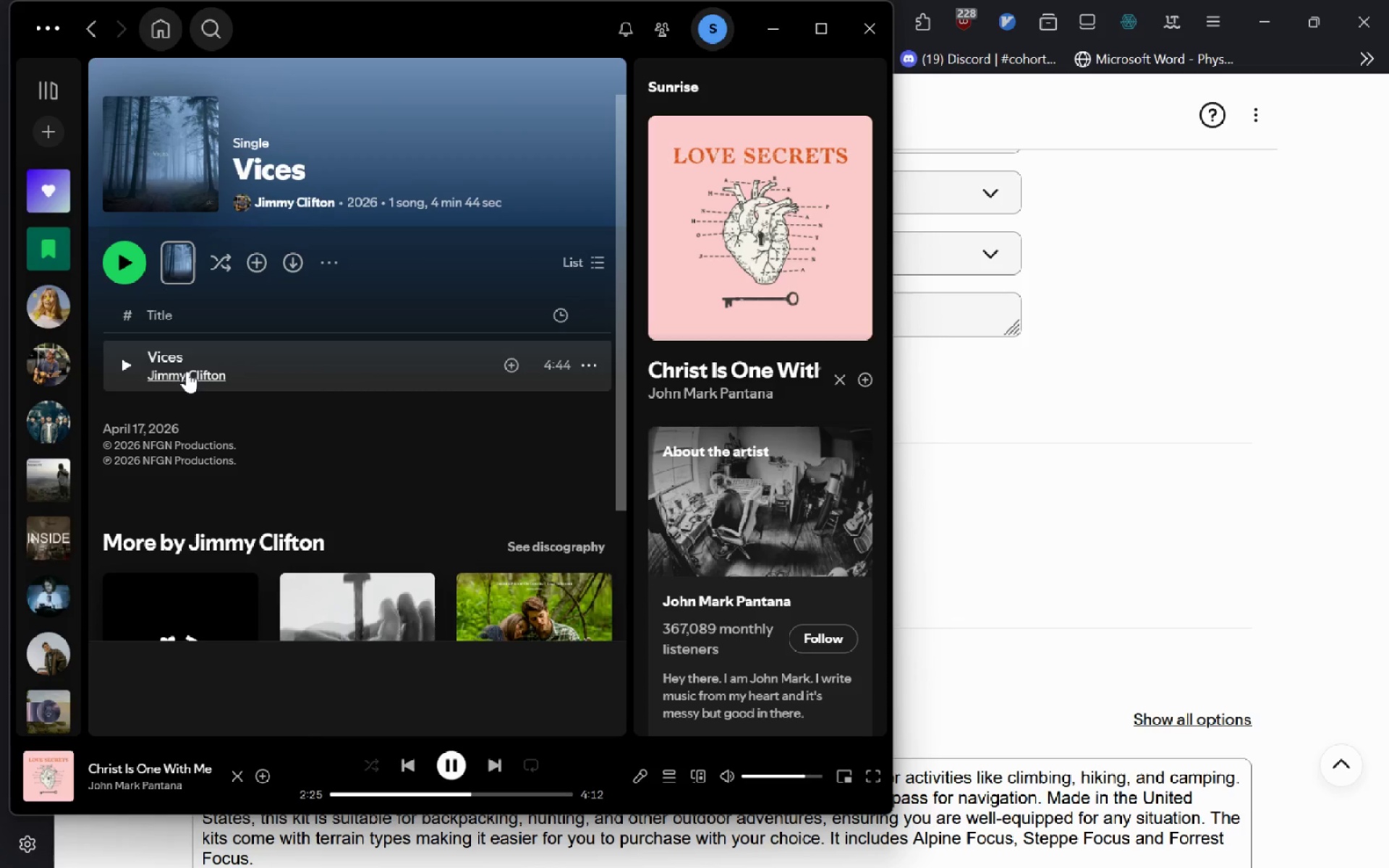 
left_click([187, 371])
 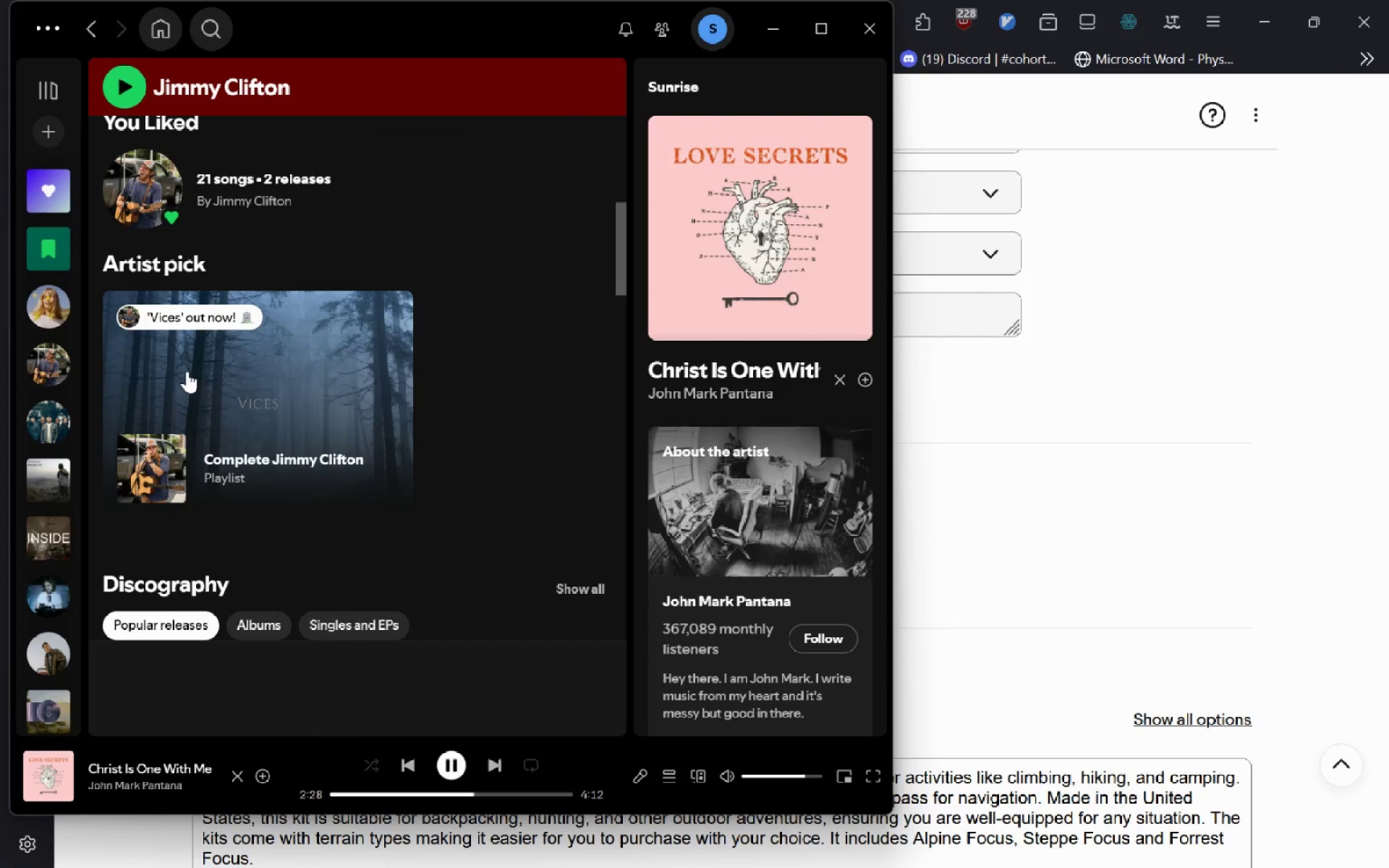 
left_click([252, 417])
 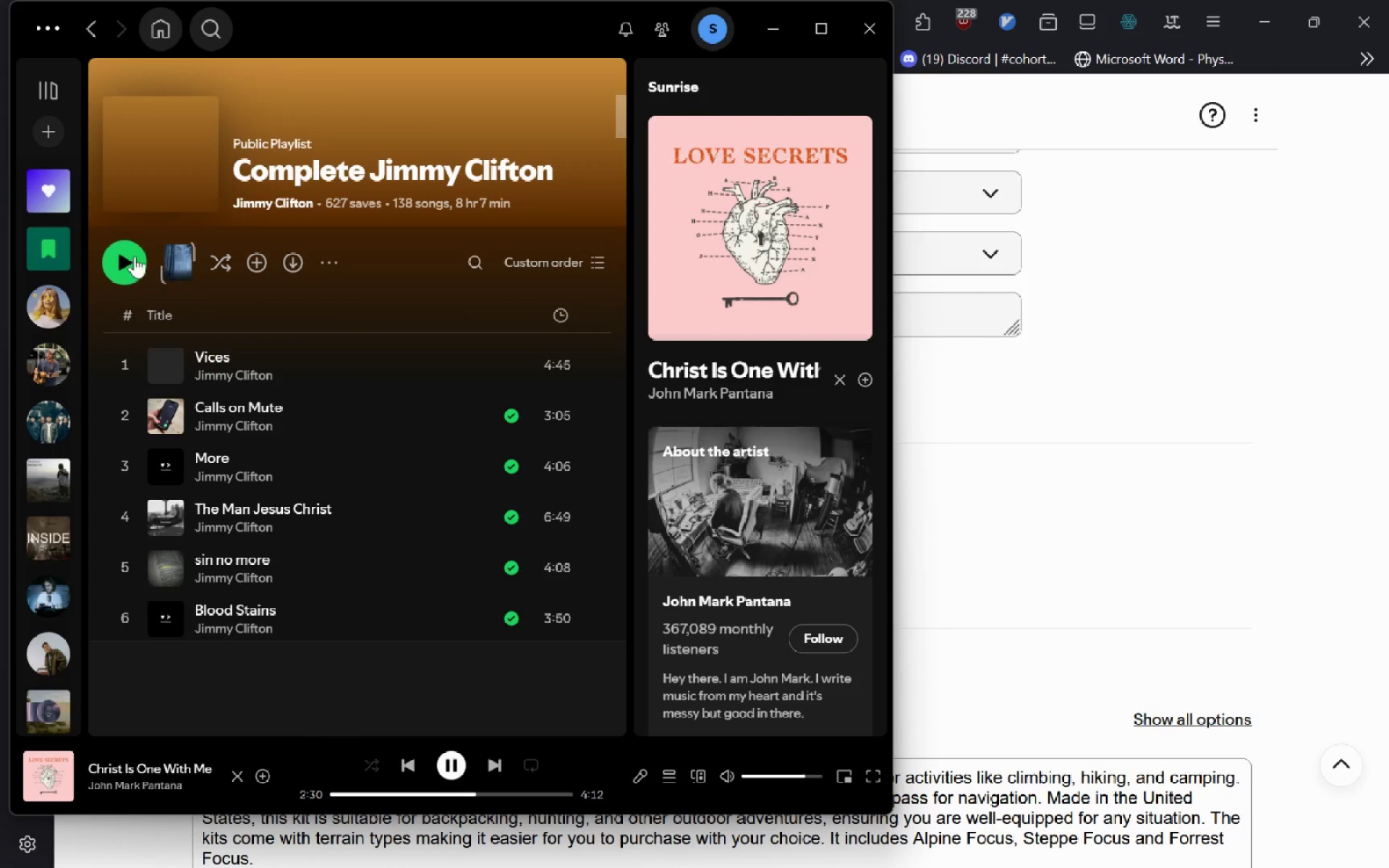 
left_click([134, 256])
 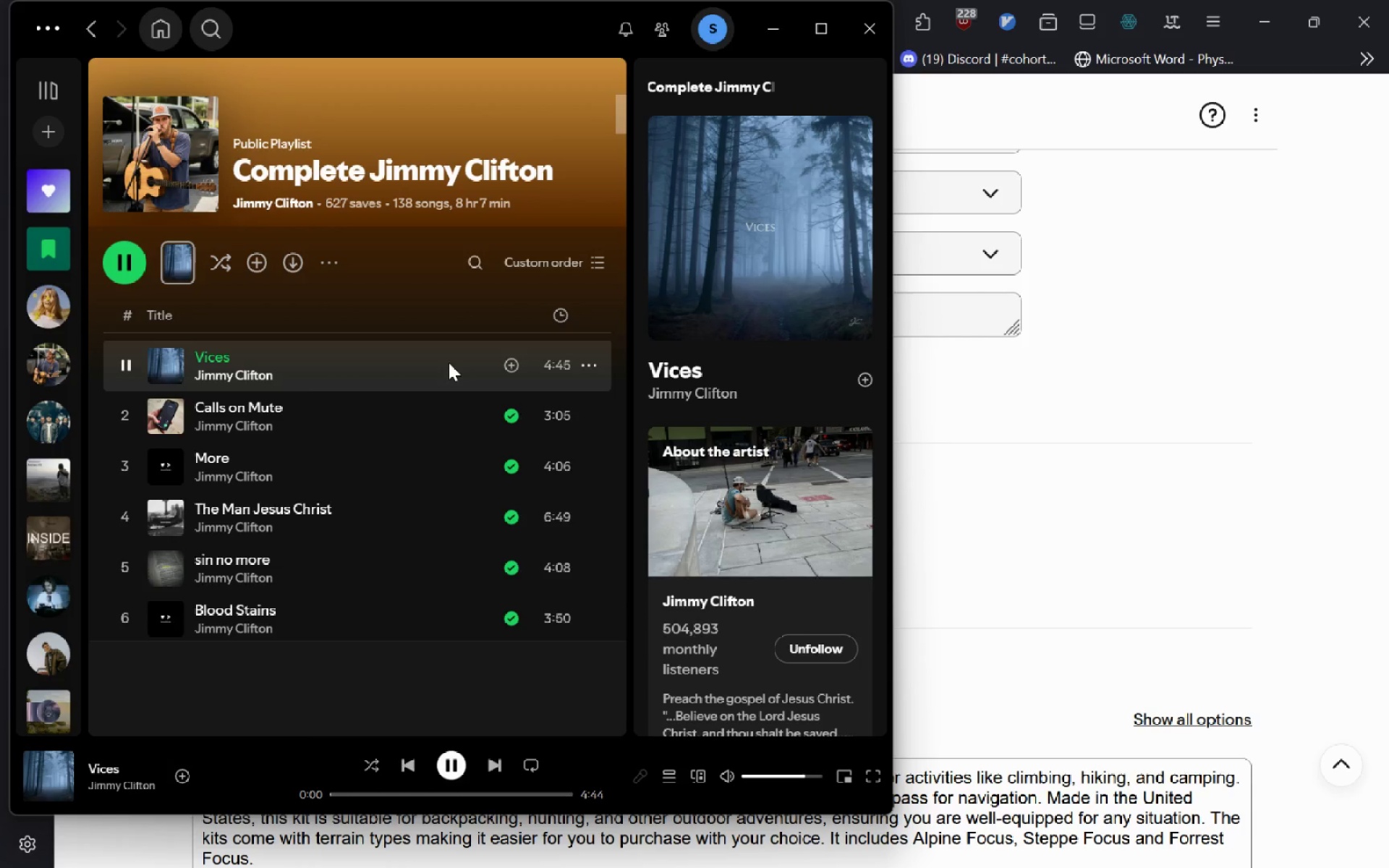 
key(Escape)
 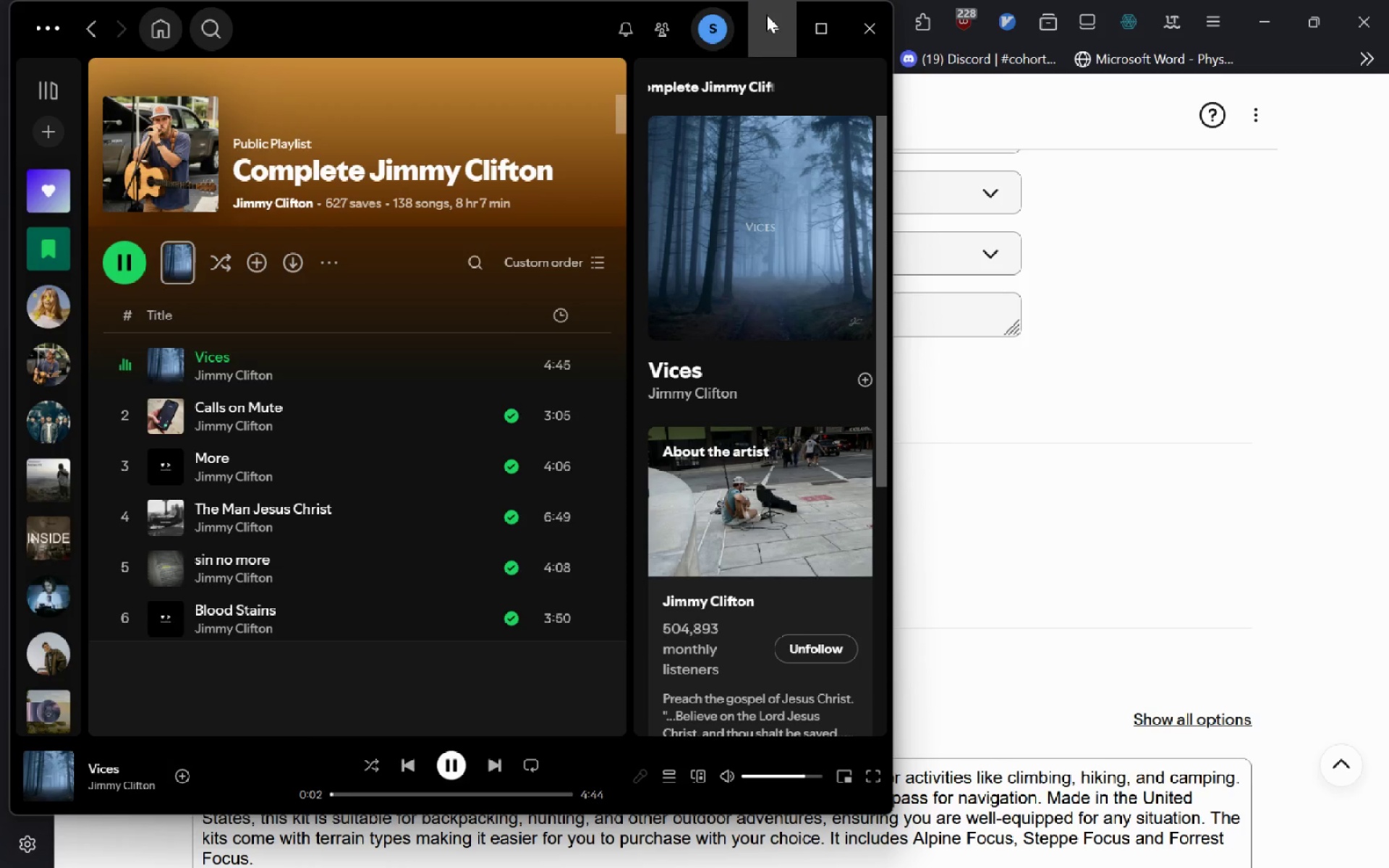 
left_click([766, 14])
 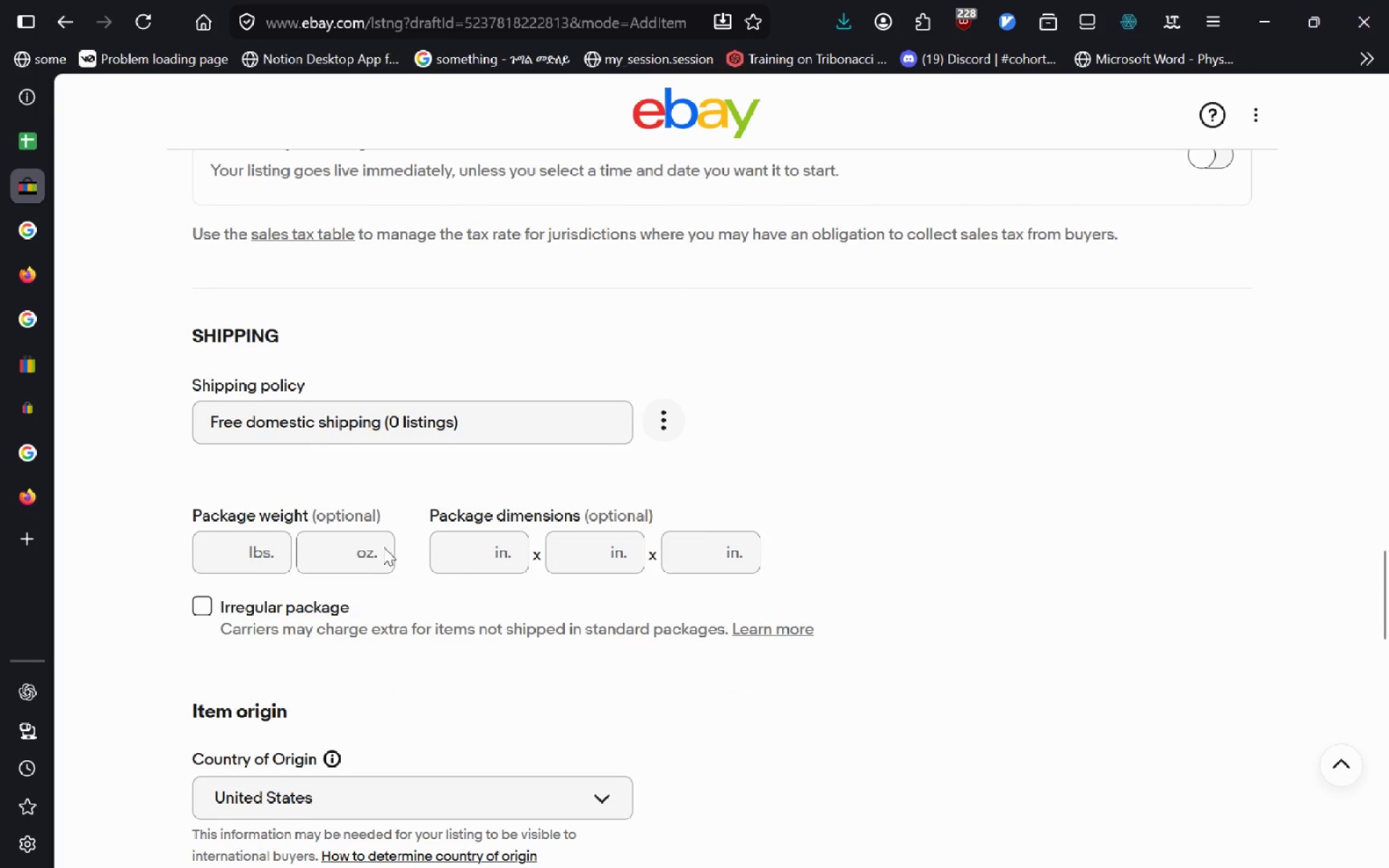 
wait(21.59)
 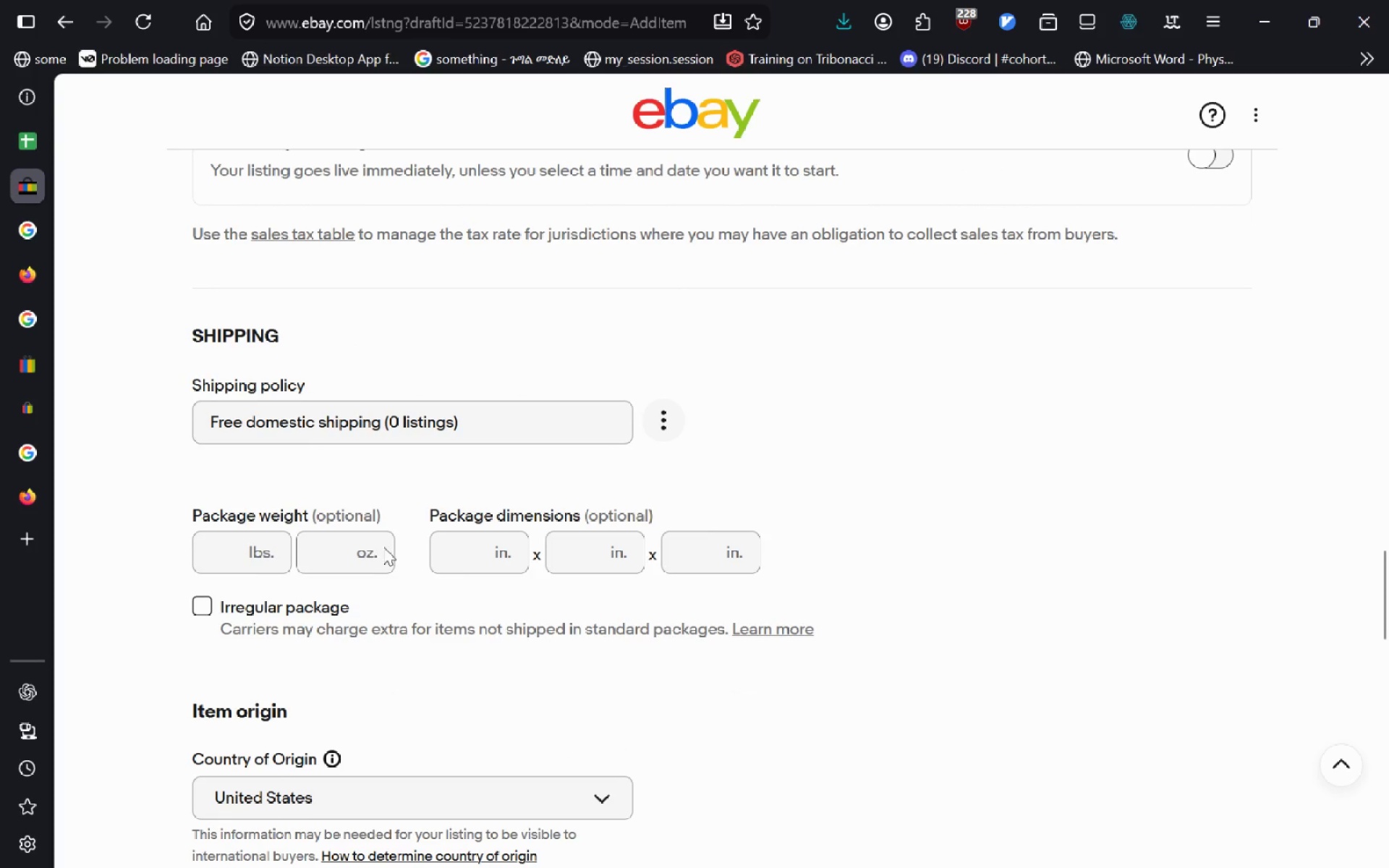 
left_click([30, 506])
 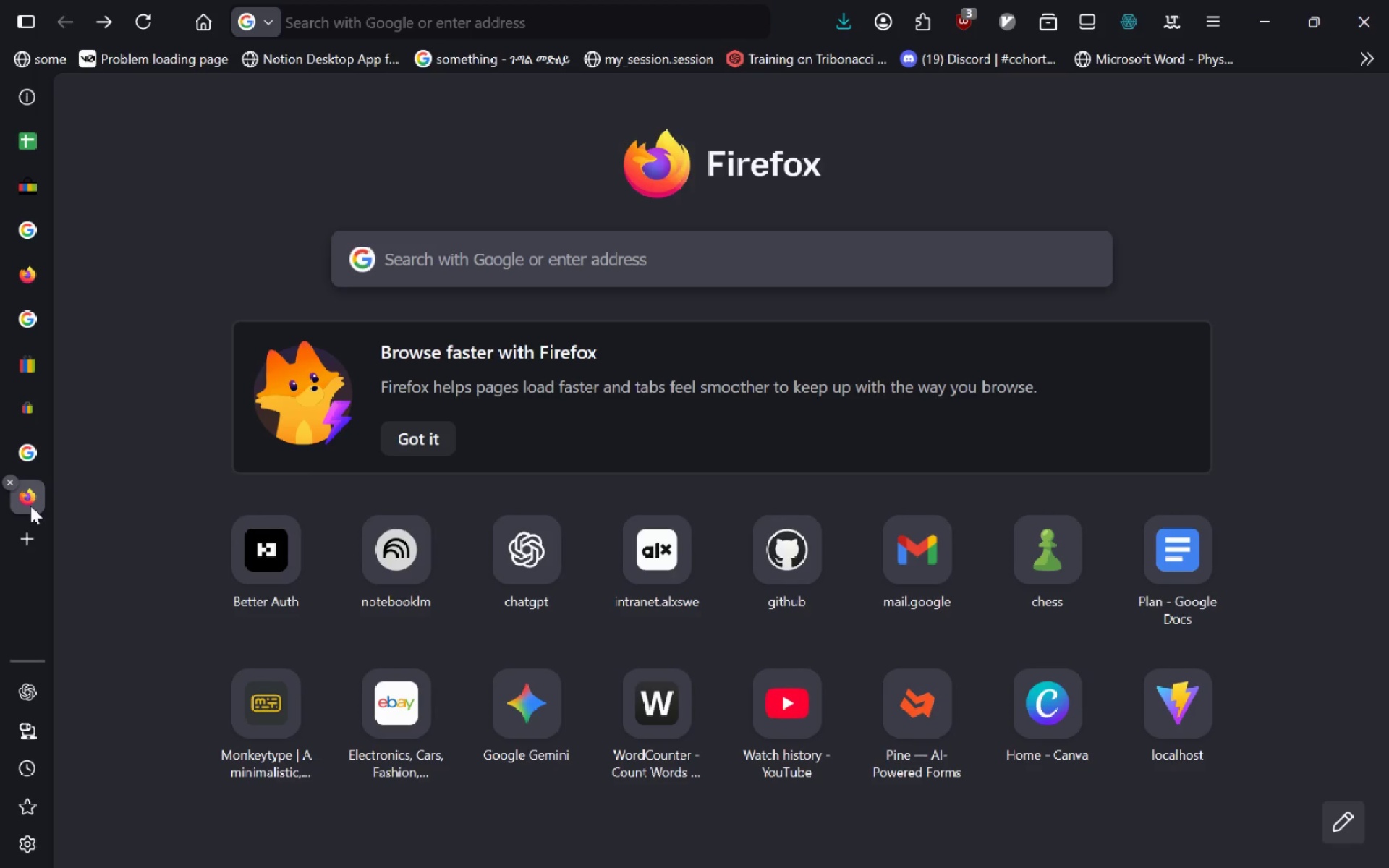 
key(Control+W)
 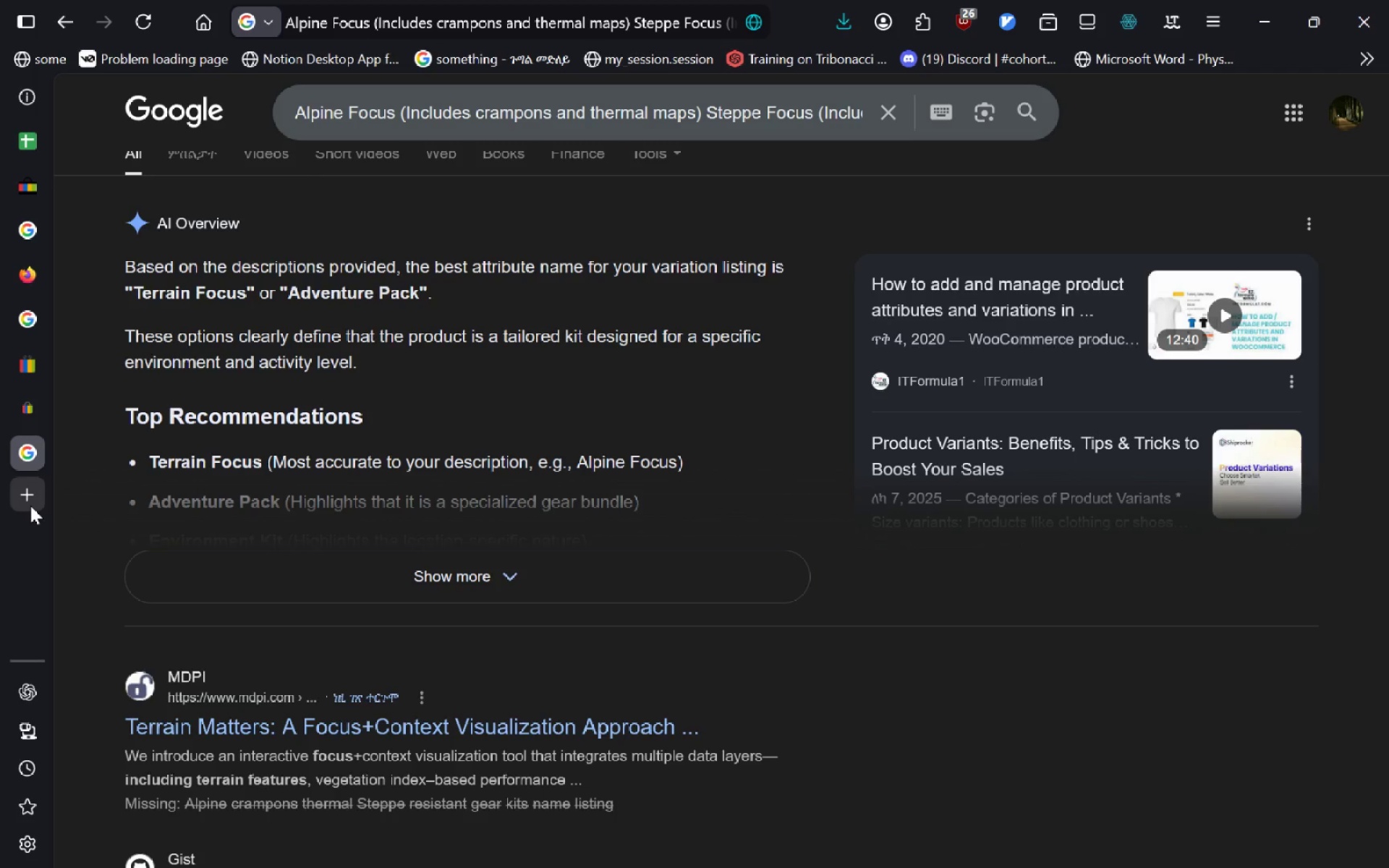 
key(Control+W)
 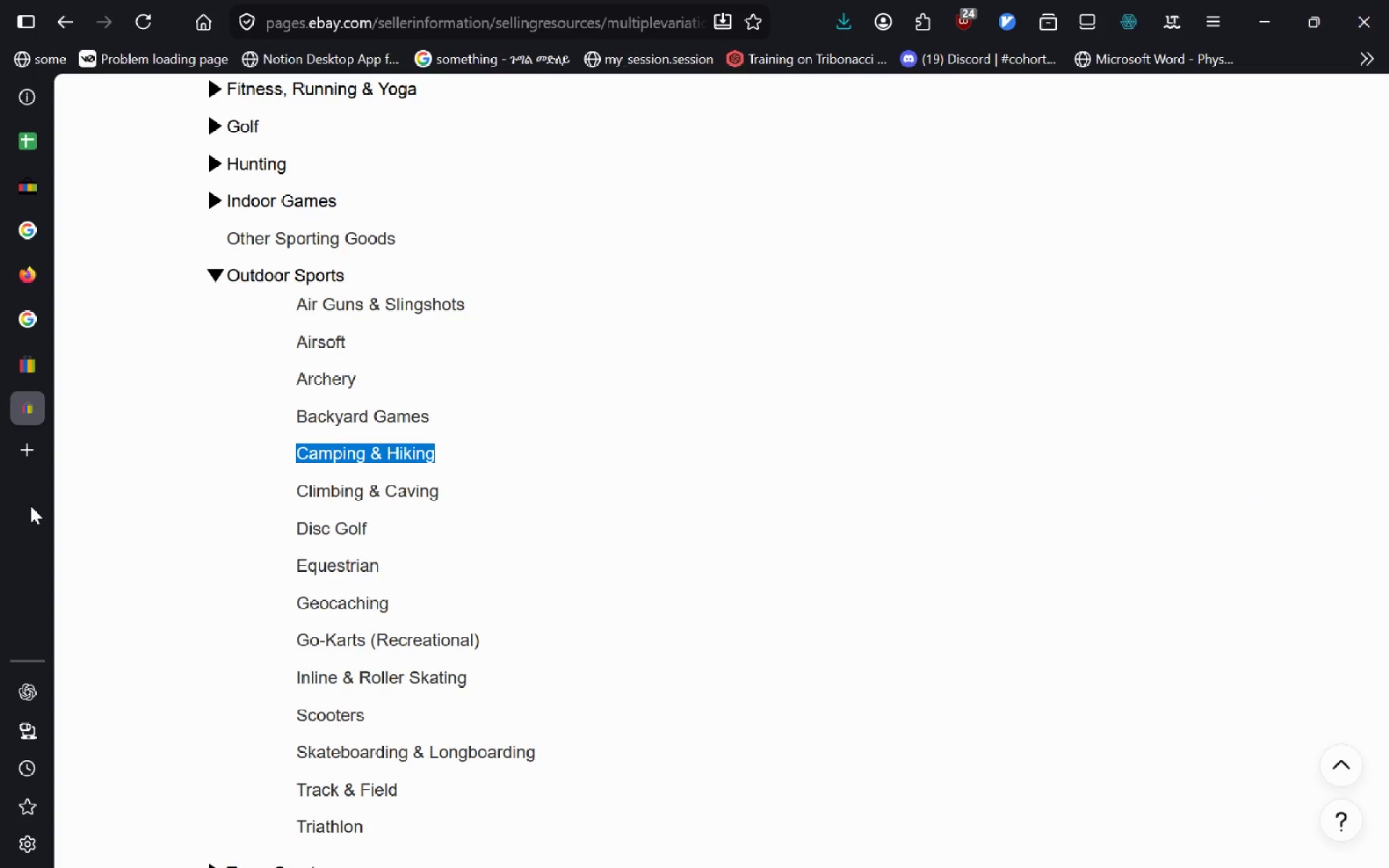 
key(Control+W)
 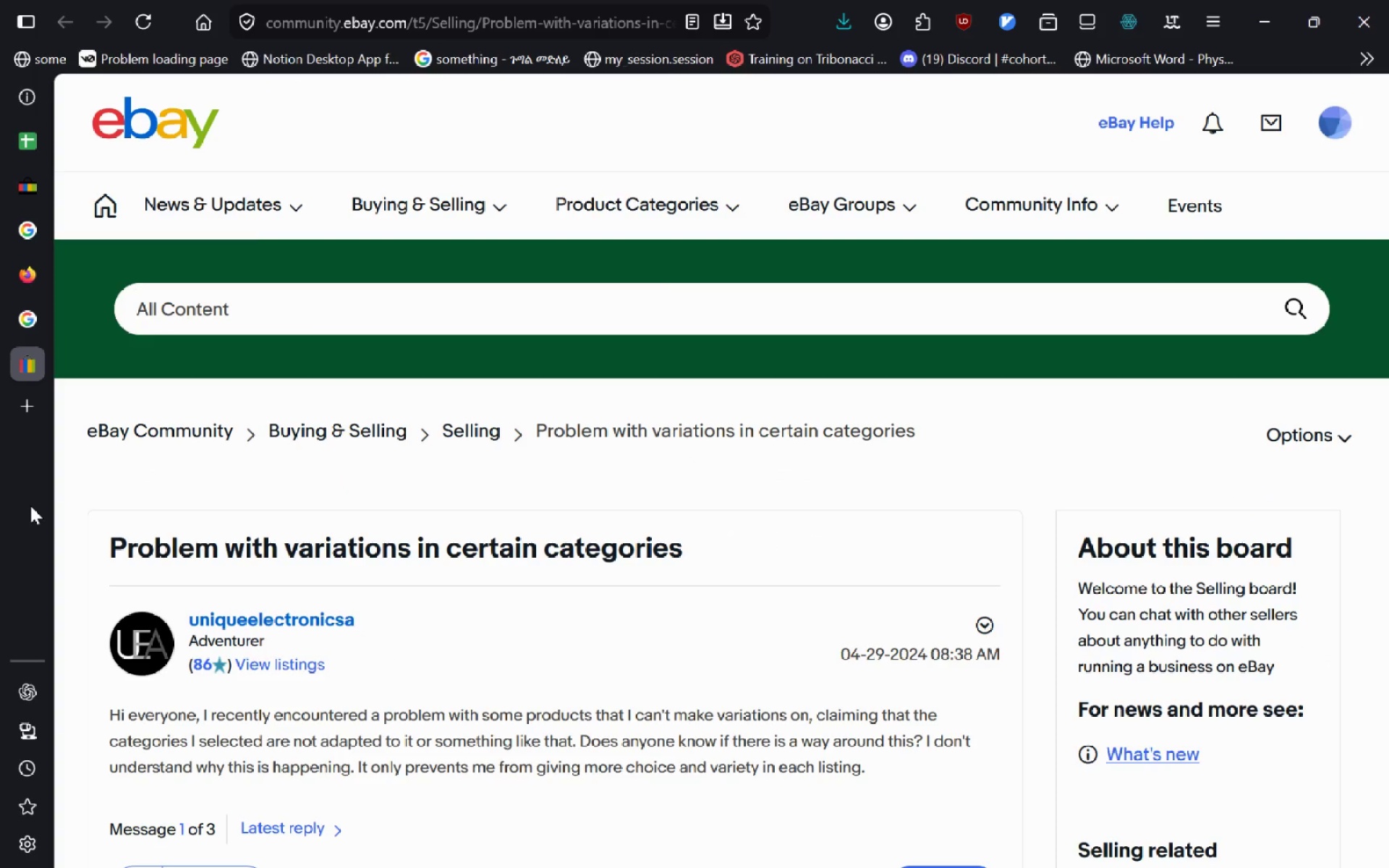 
key(Control+W)
 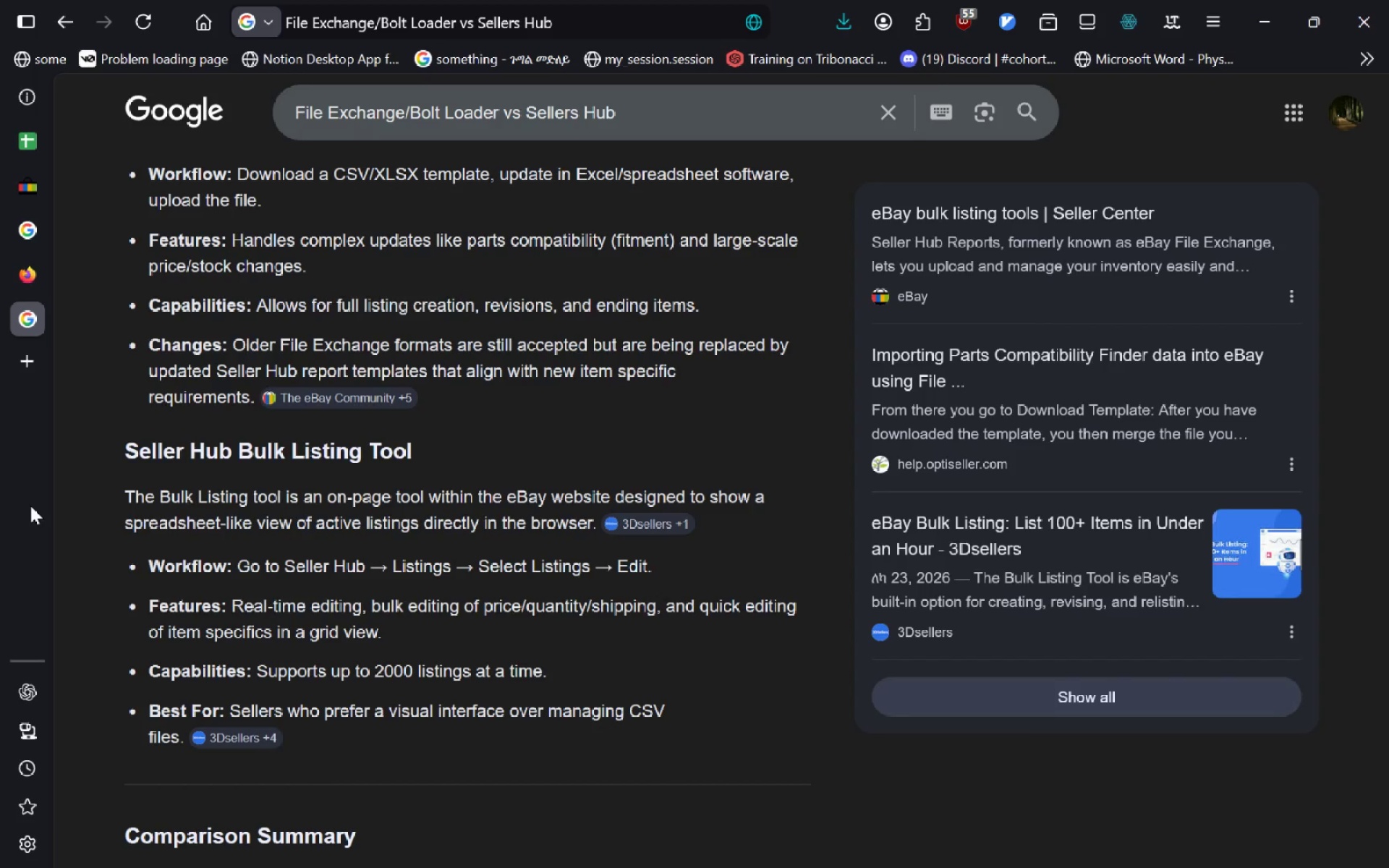 
key(Control+W)
 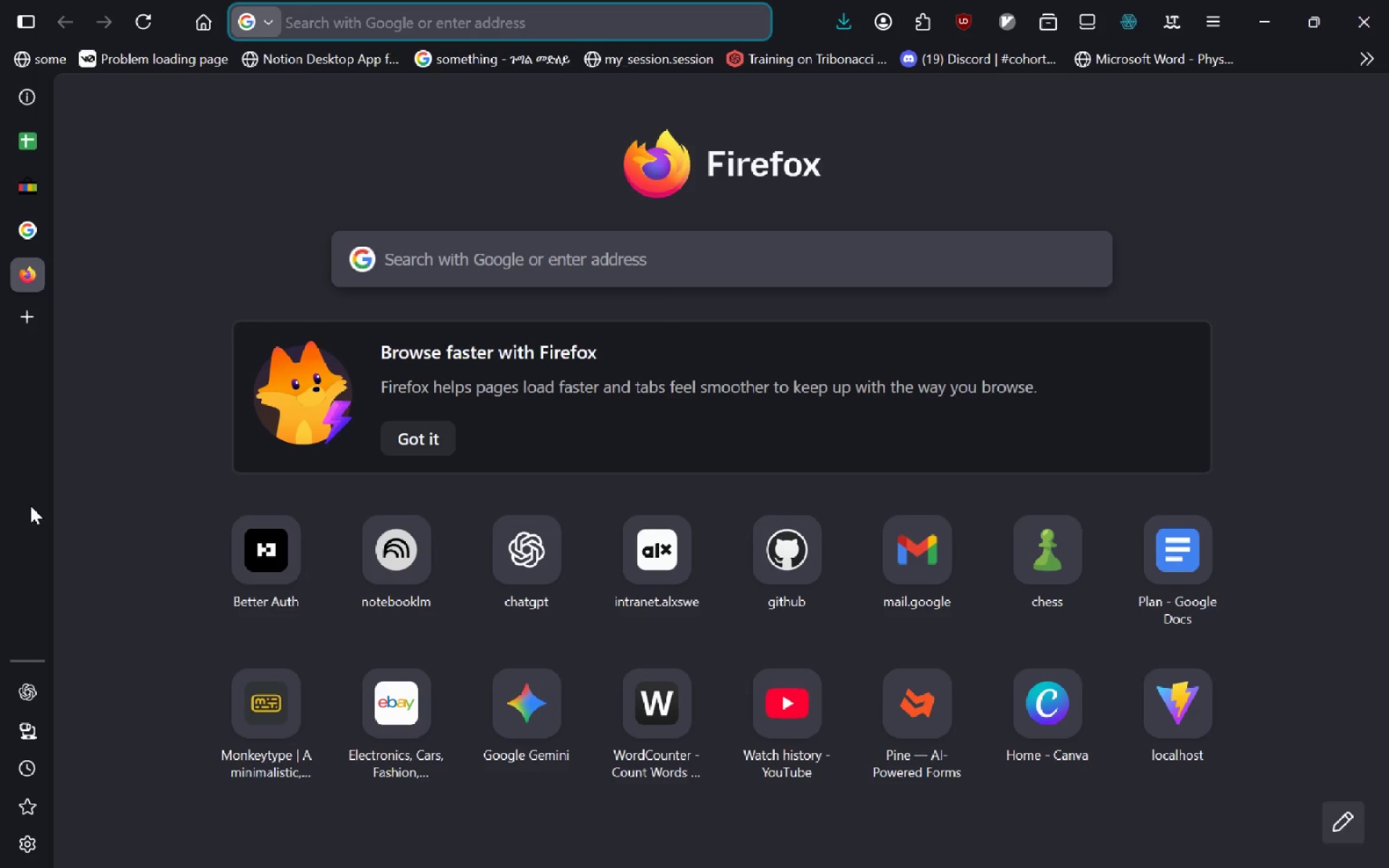 
key(Control+W)
 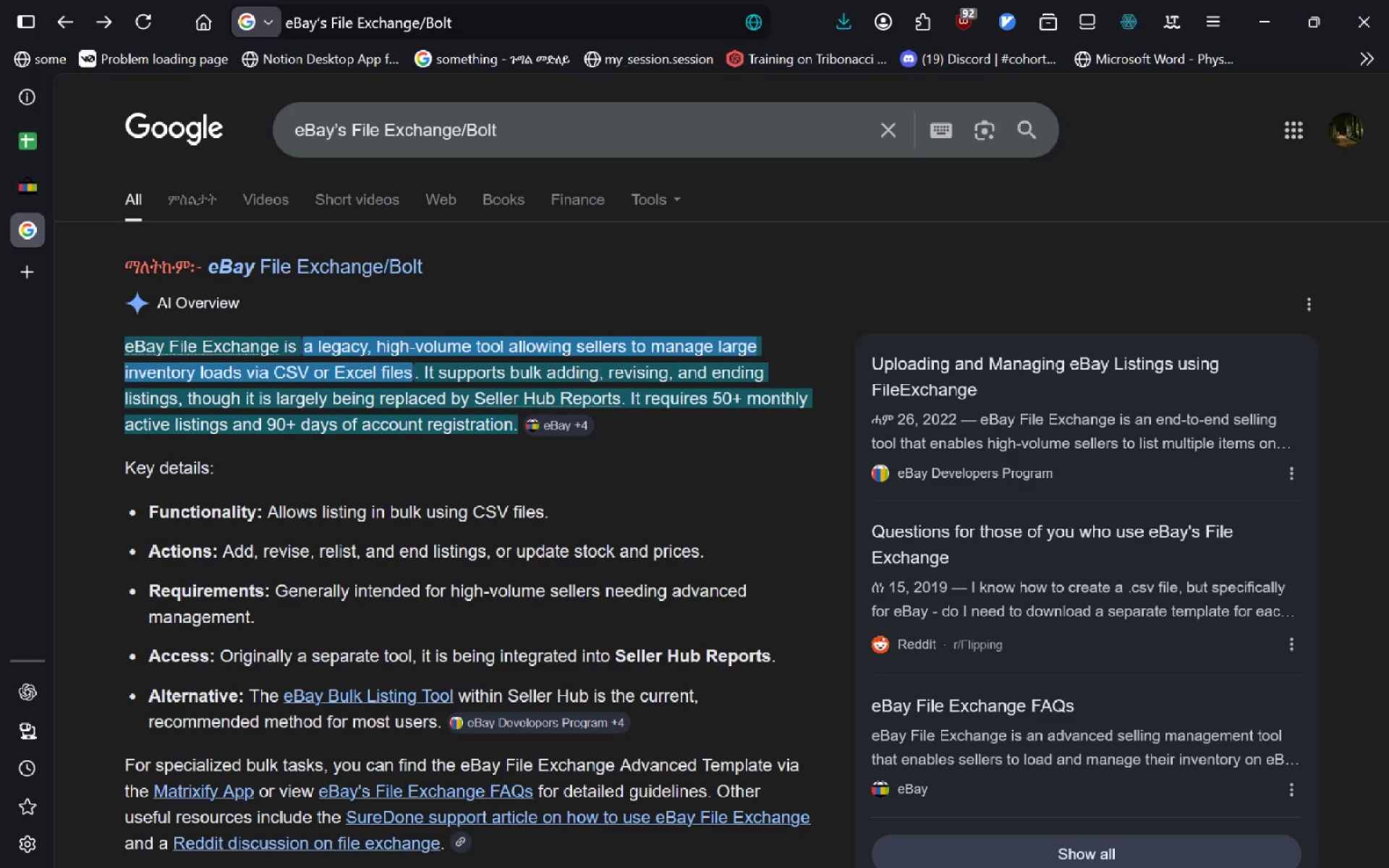 
key(Control+W)
 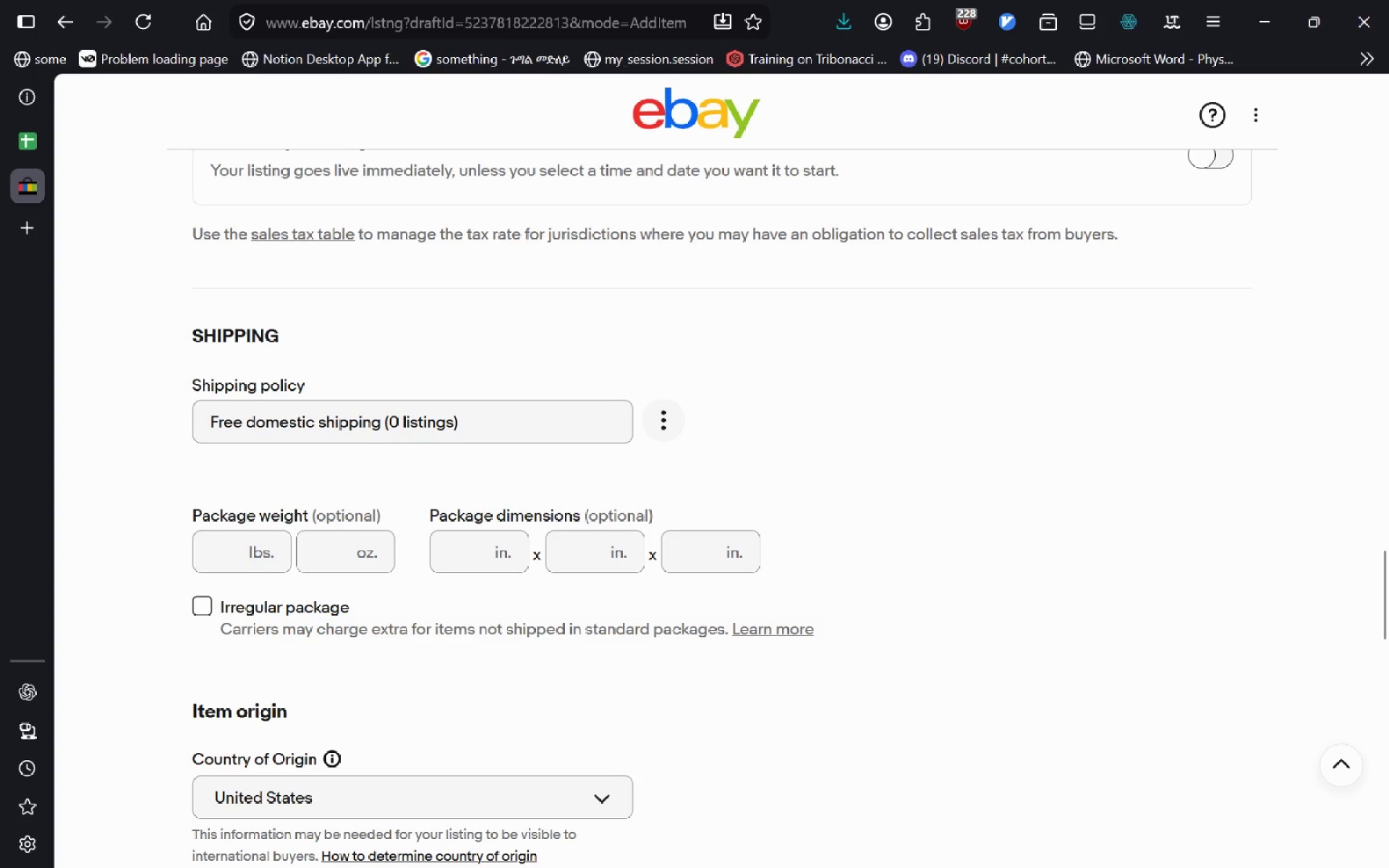 
key(Control+Shift+Tab)
 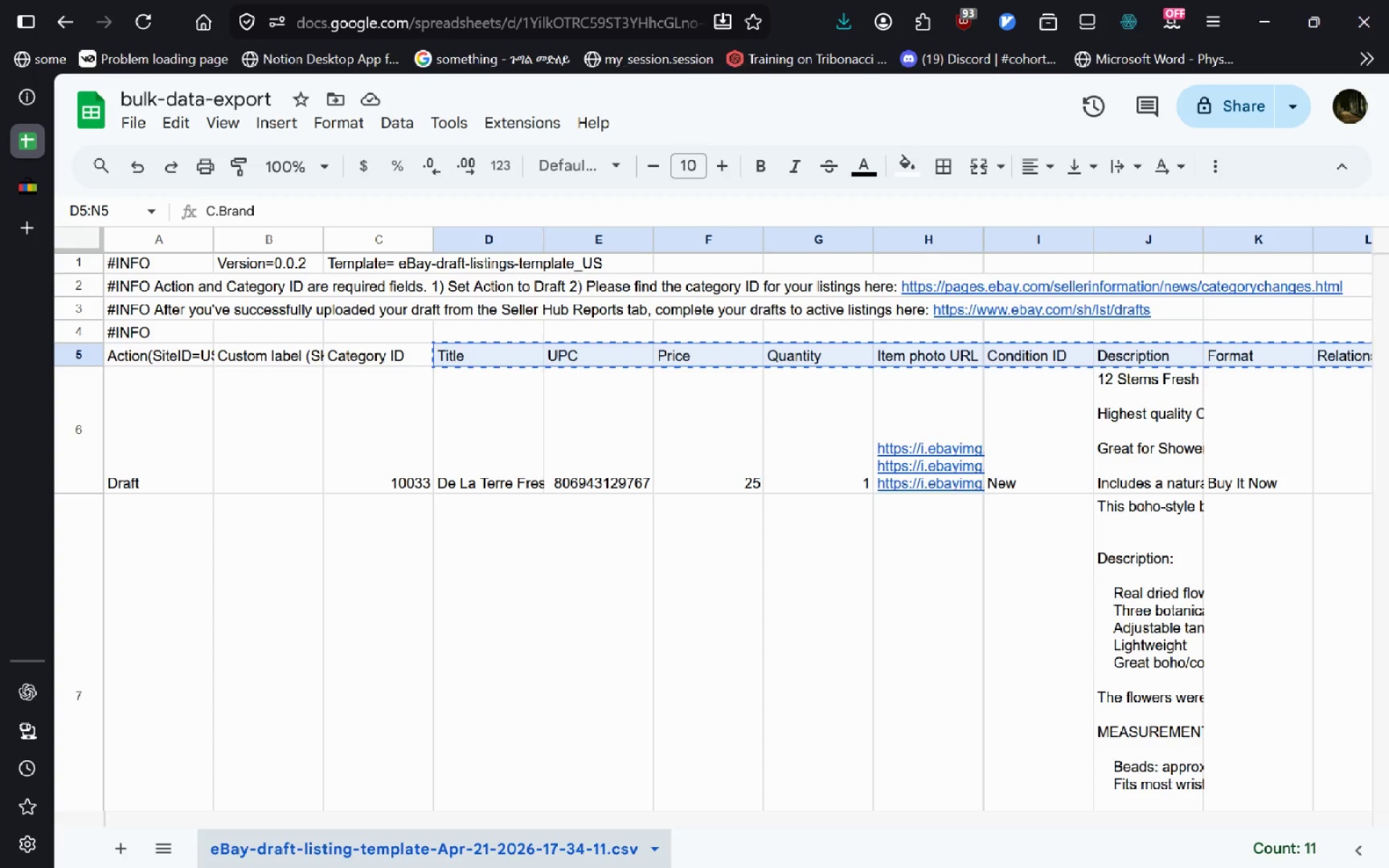 
key(Control+Tab)
 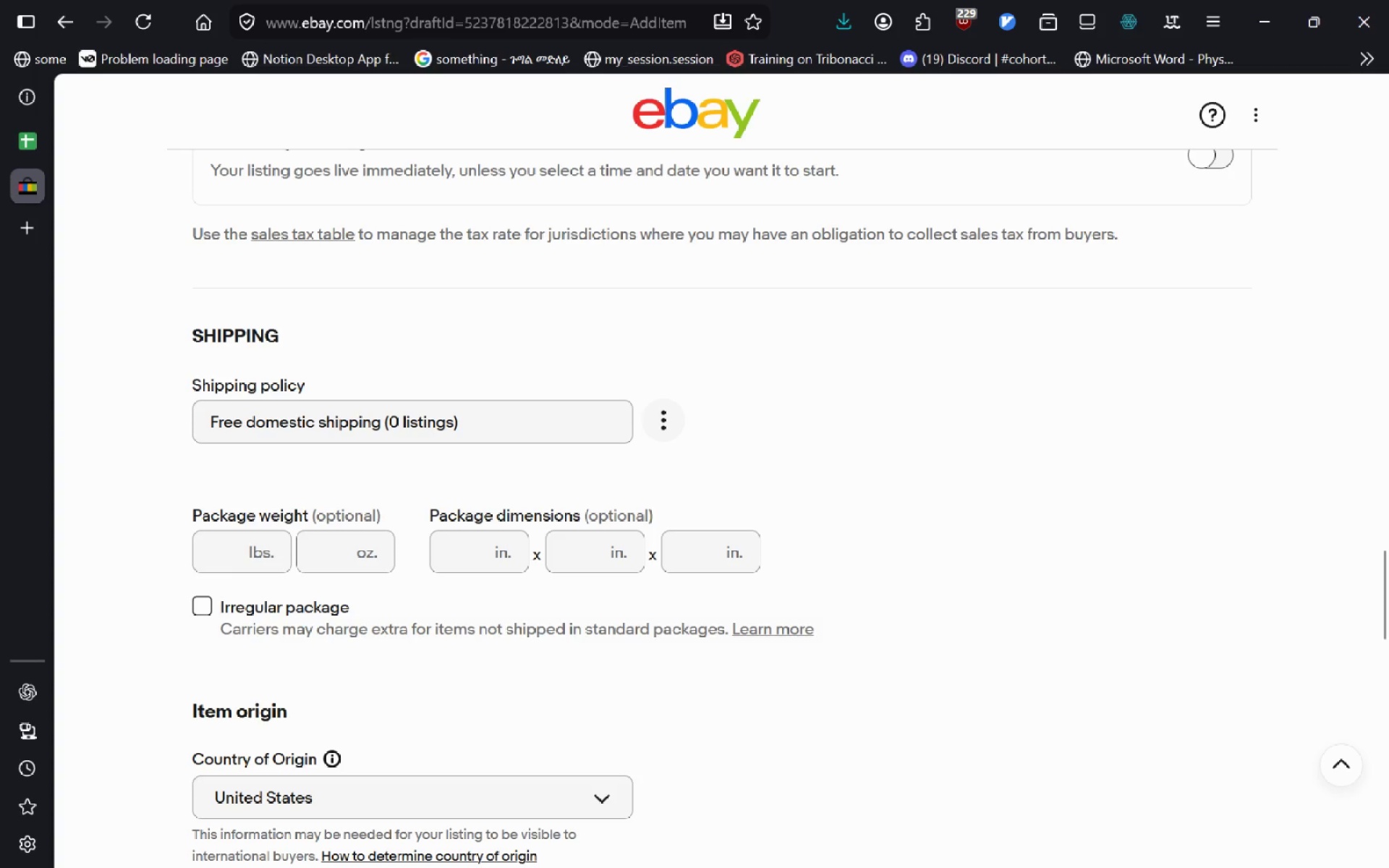 
key(Alt+Tab)
 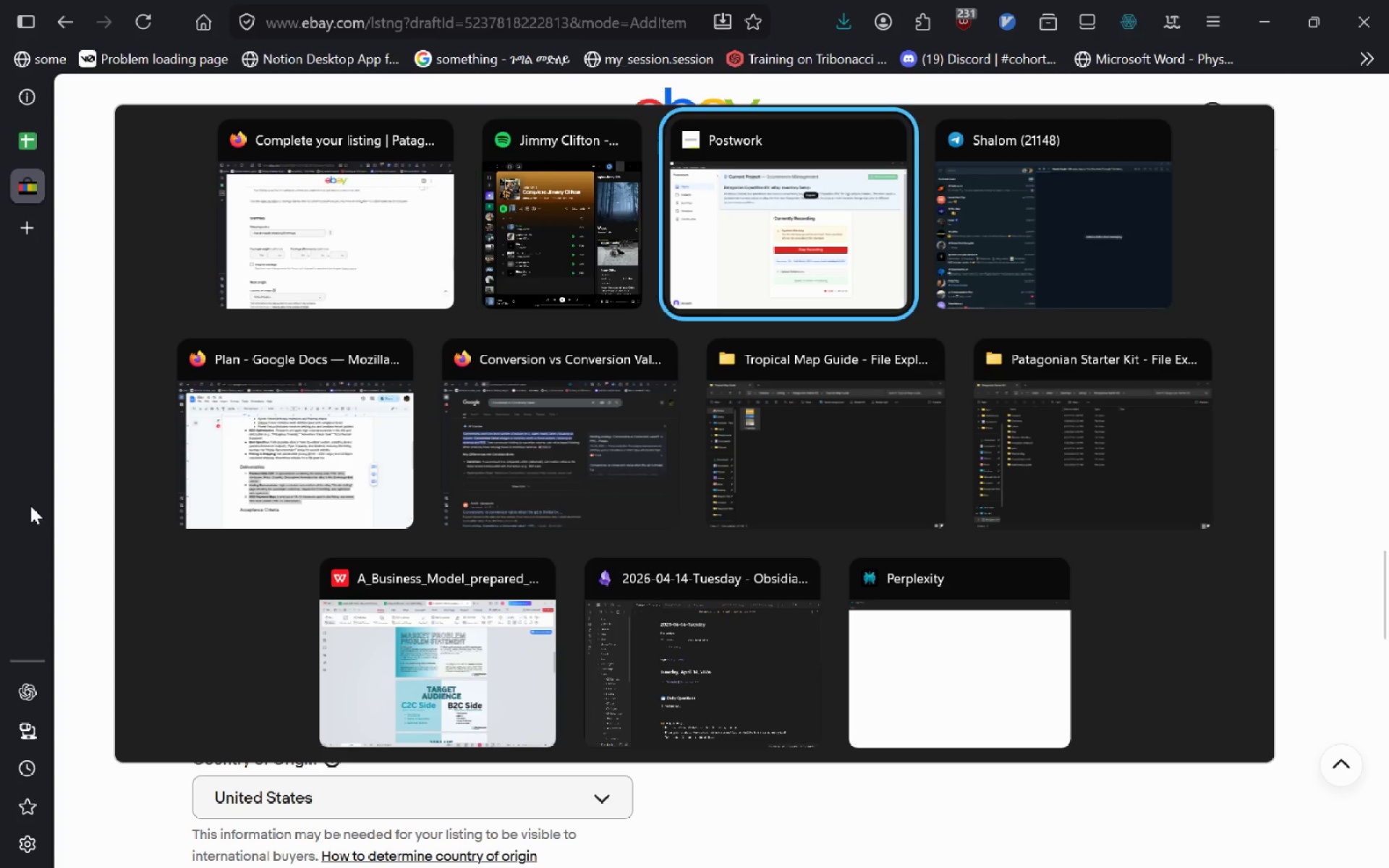 
key(Alt+Tab)
 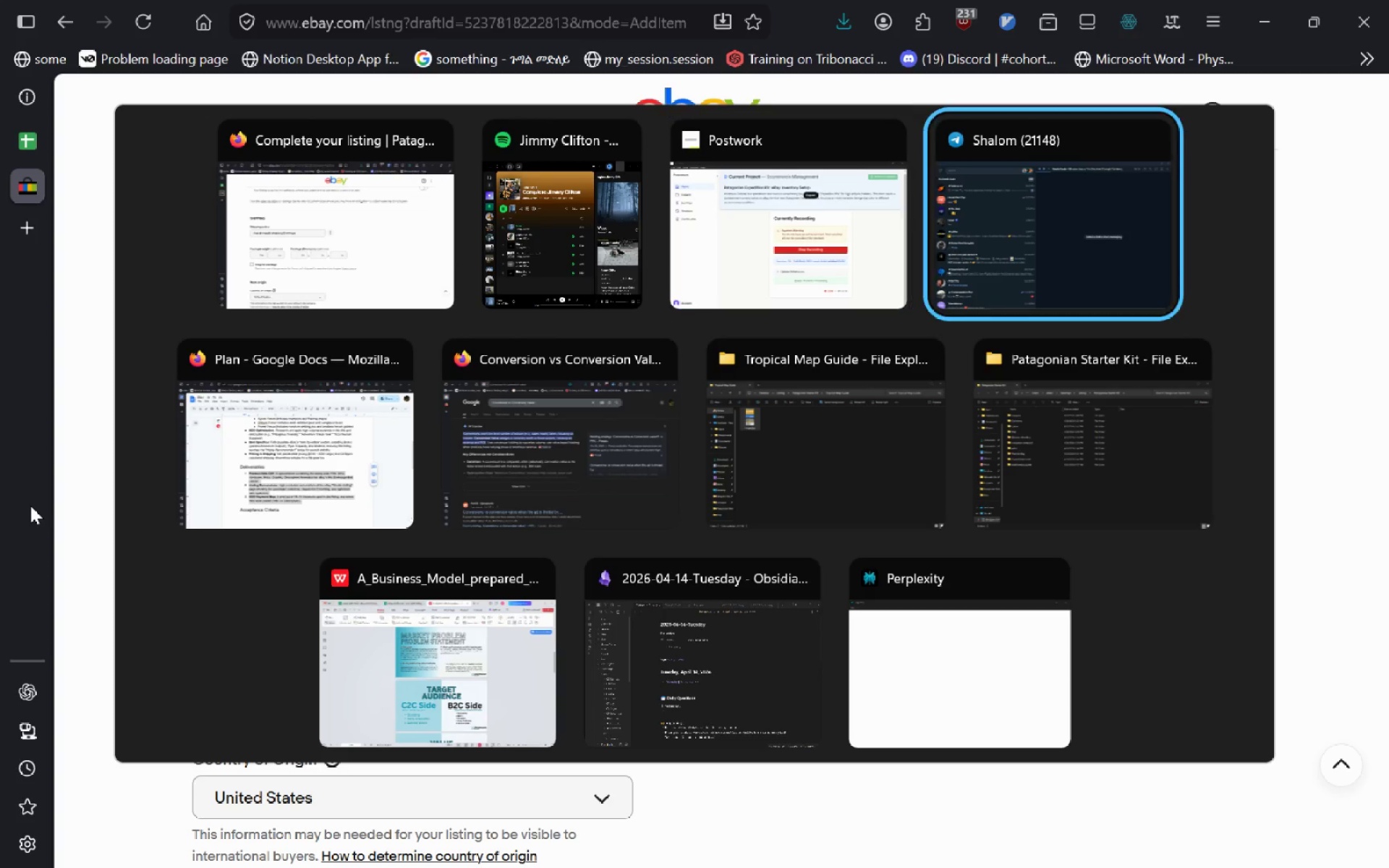 
key(Alt+Tab)
 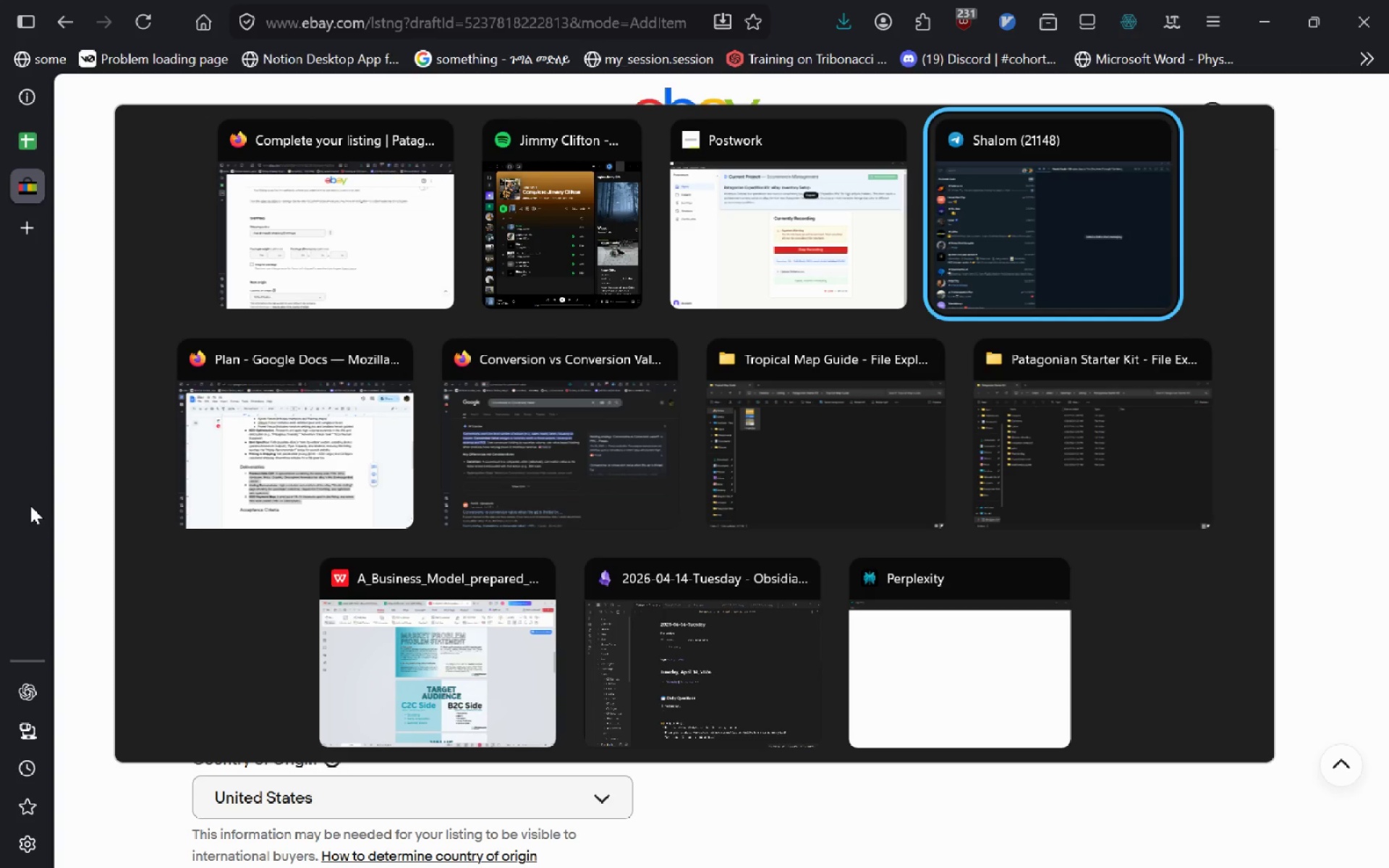 
key(Alt+Tab)
 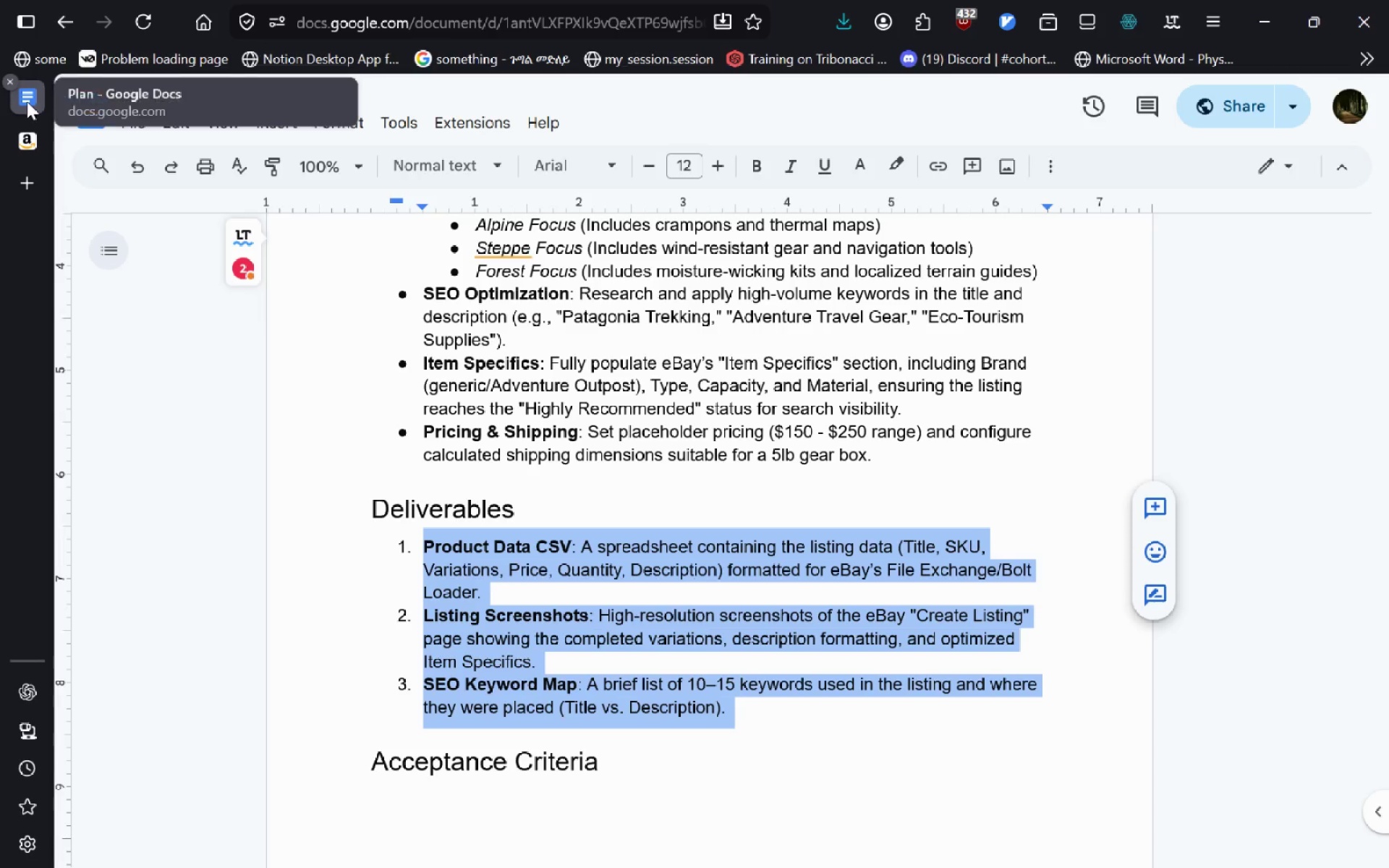 
left_click_drag(start_coordinate=[19, 101], to_coordinate=[29, 162])
 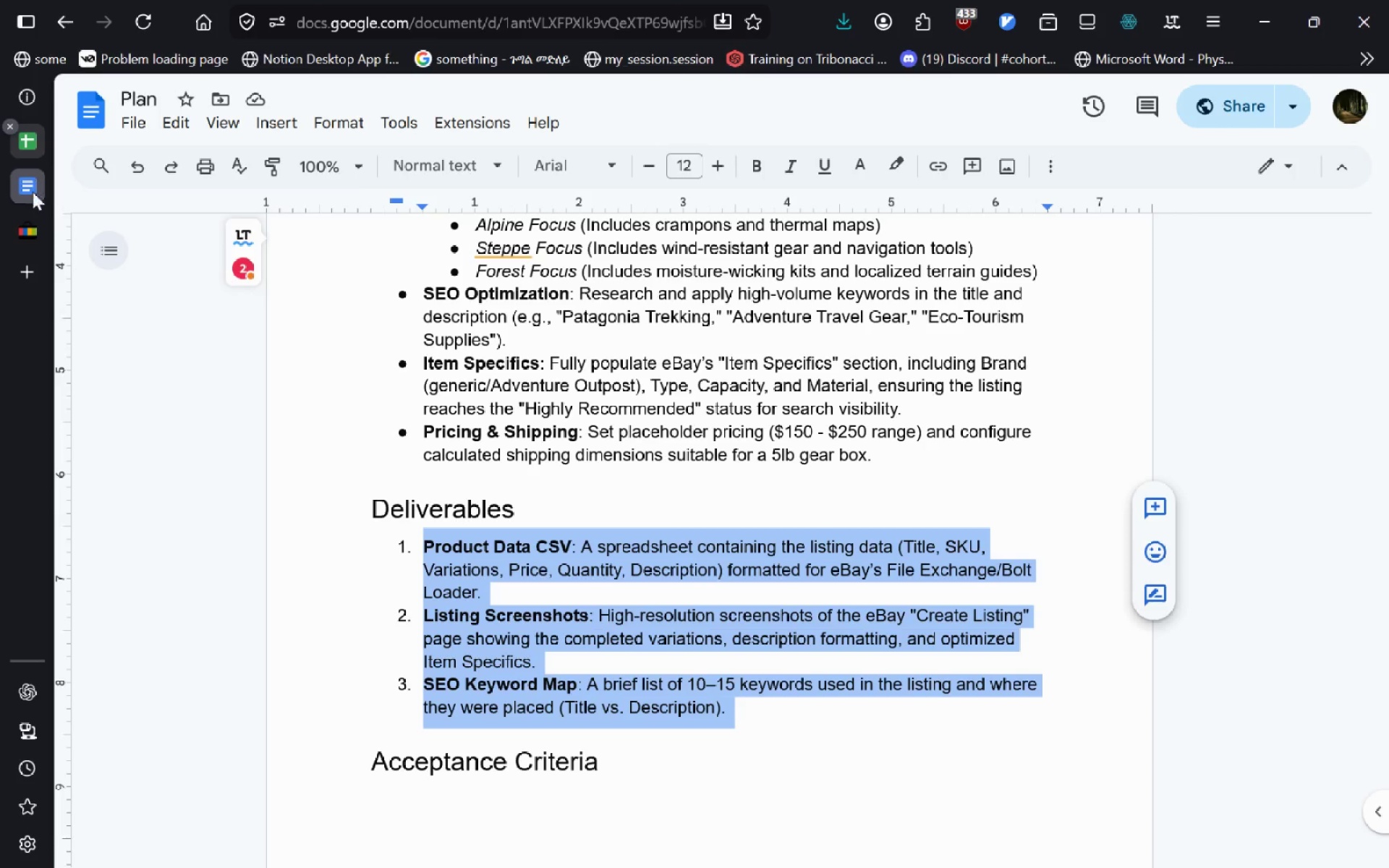 
key(Alt+AltLeft)
 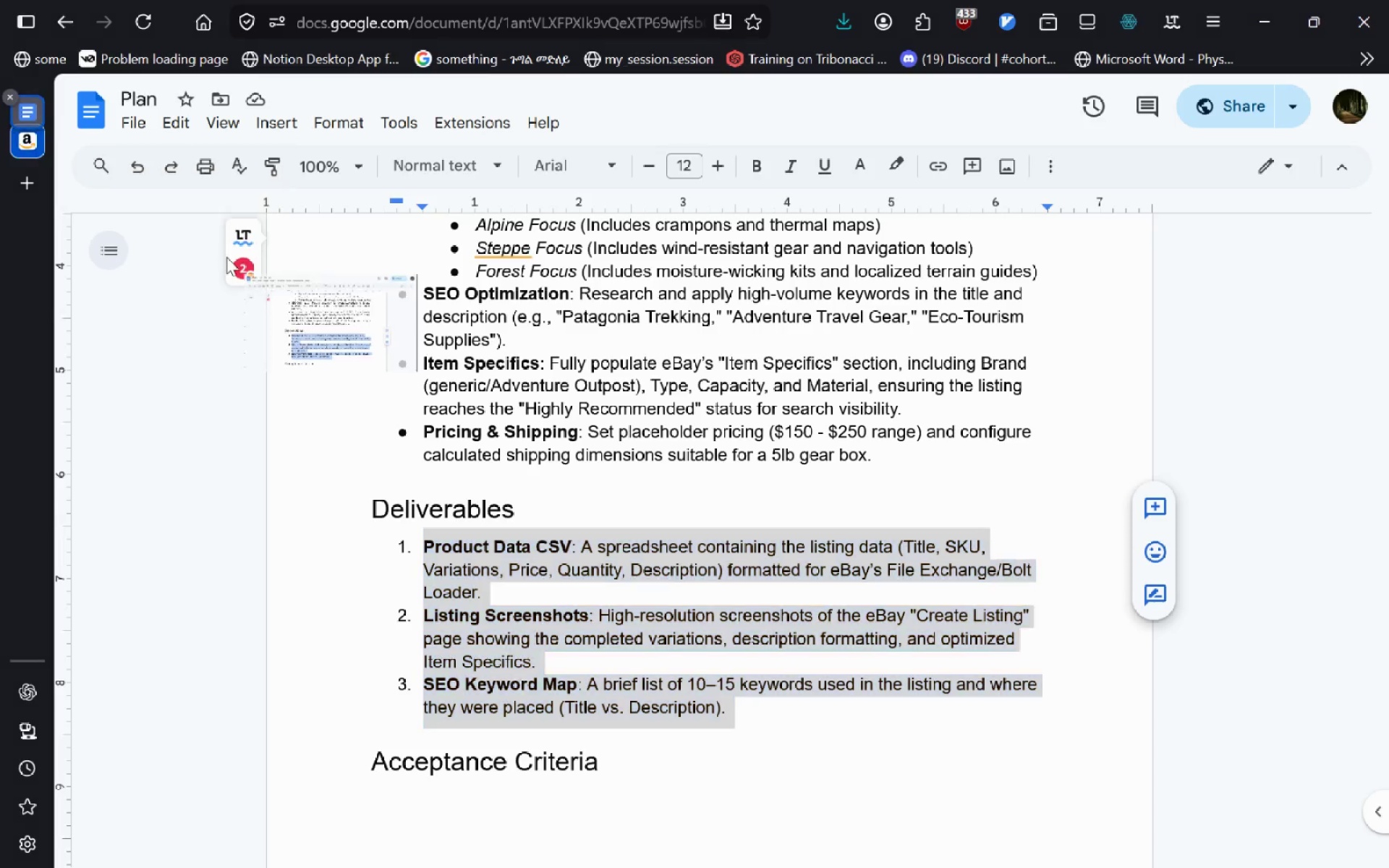 
key(Alt+Tab)
 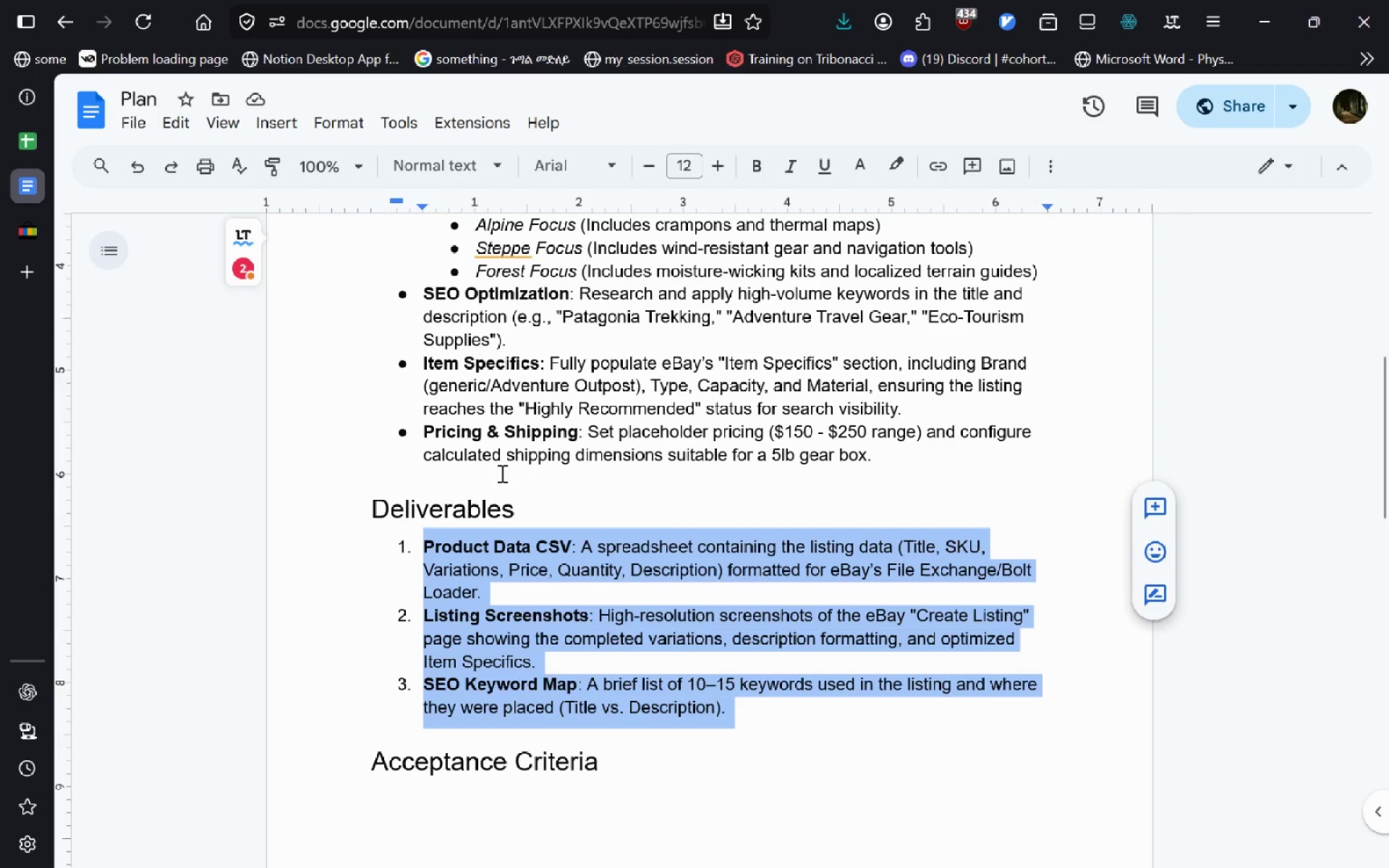 
left_click([538, 525])
 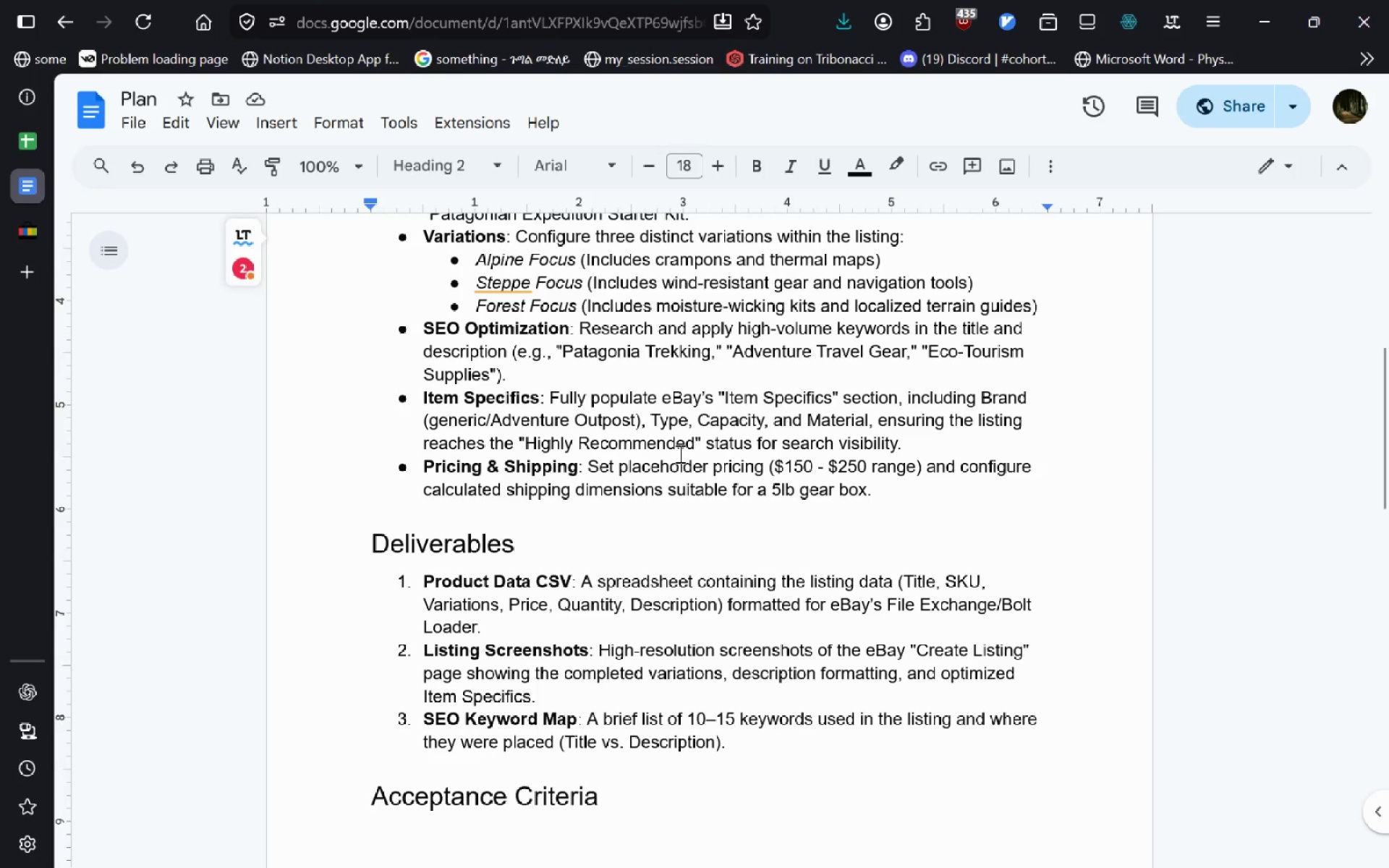 
wait(11.77)
 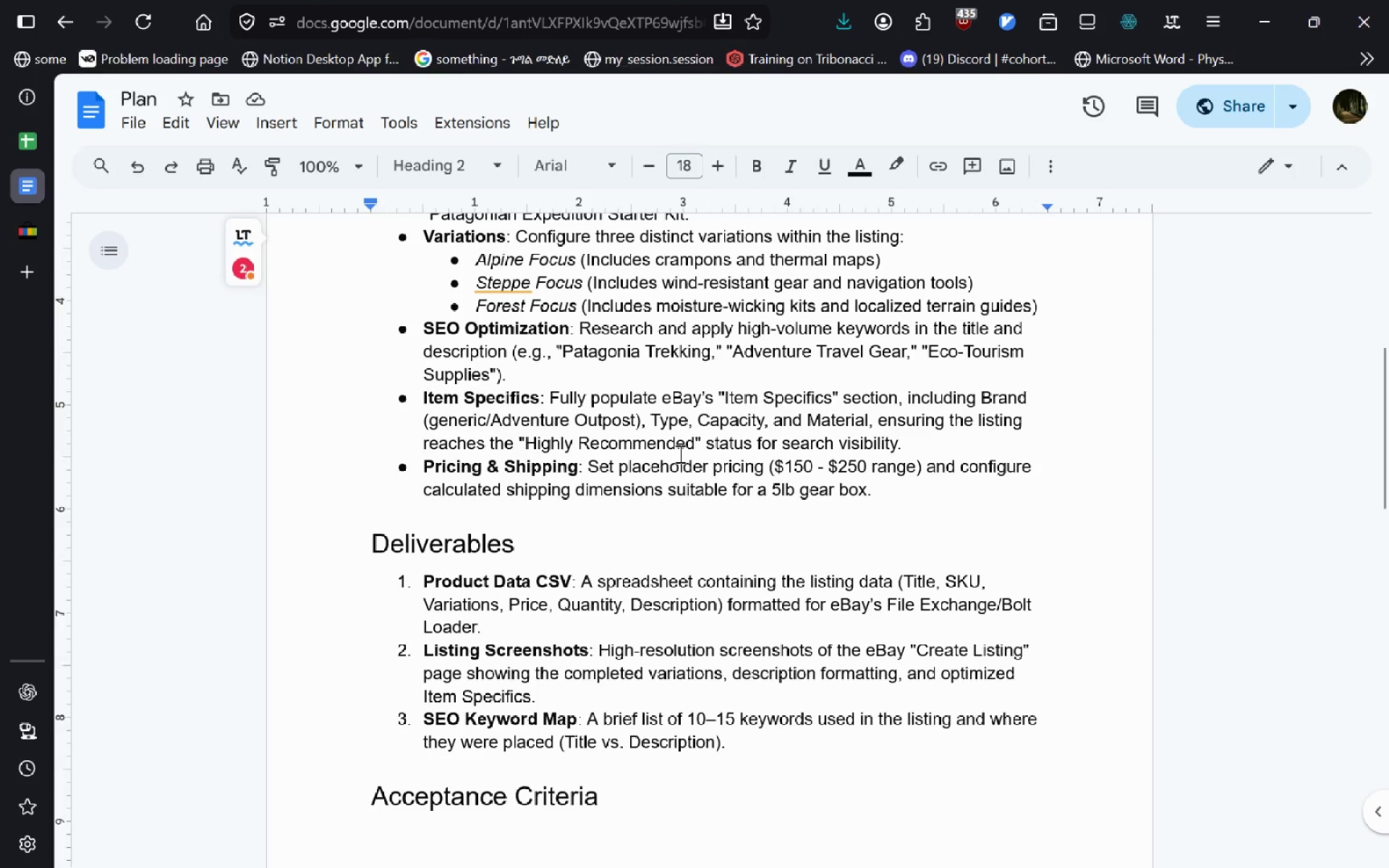 
left_click([30, 136])
 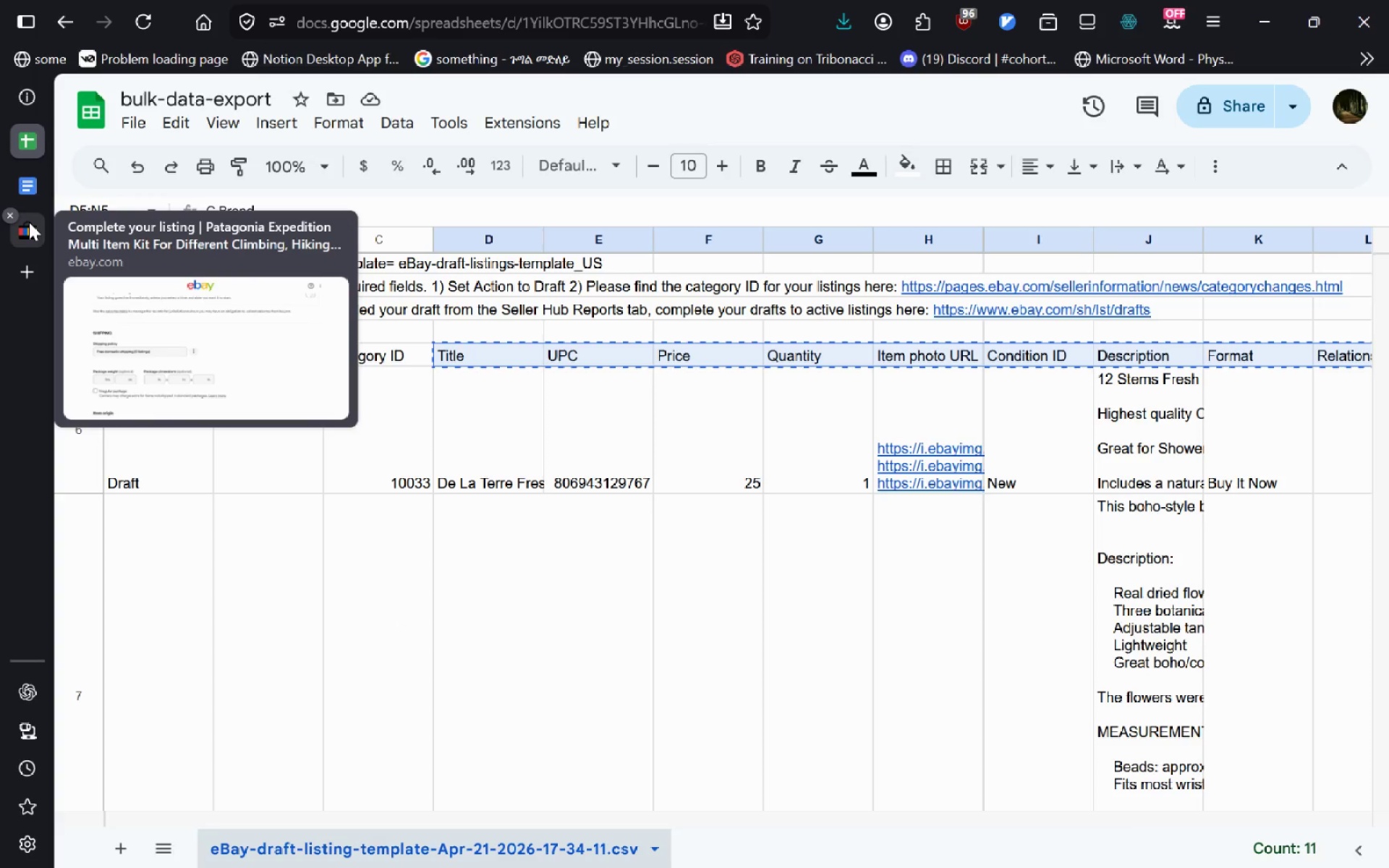 
left_click([29, 222])
 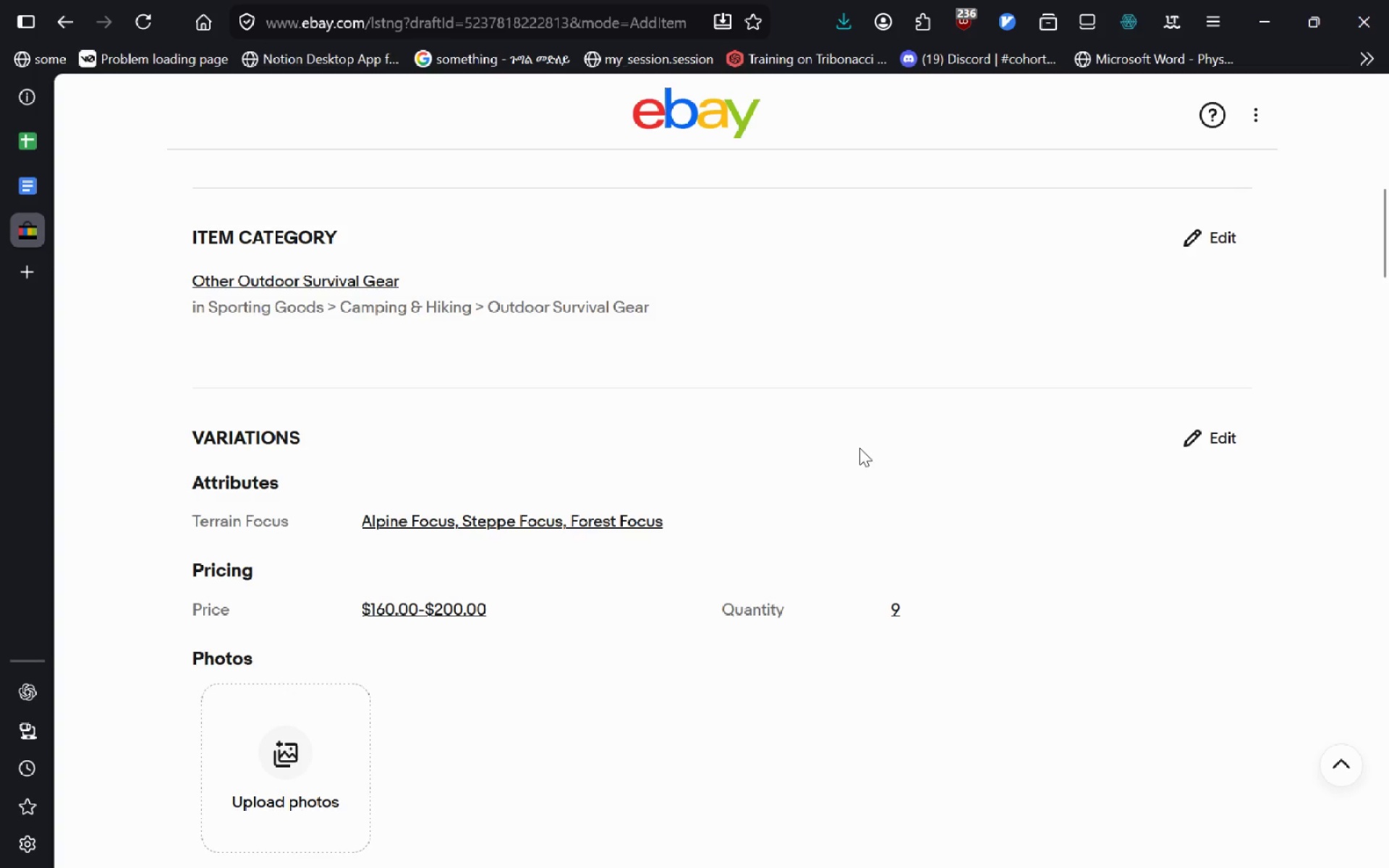 
wait(7.2)
 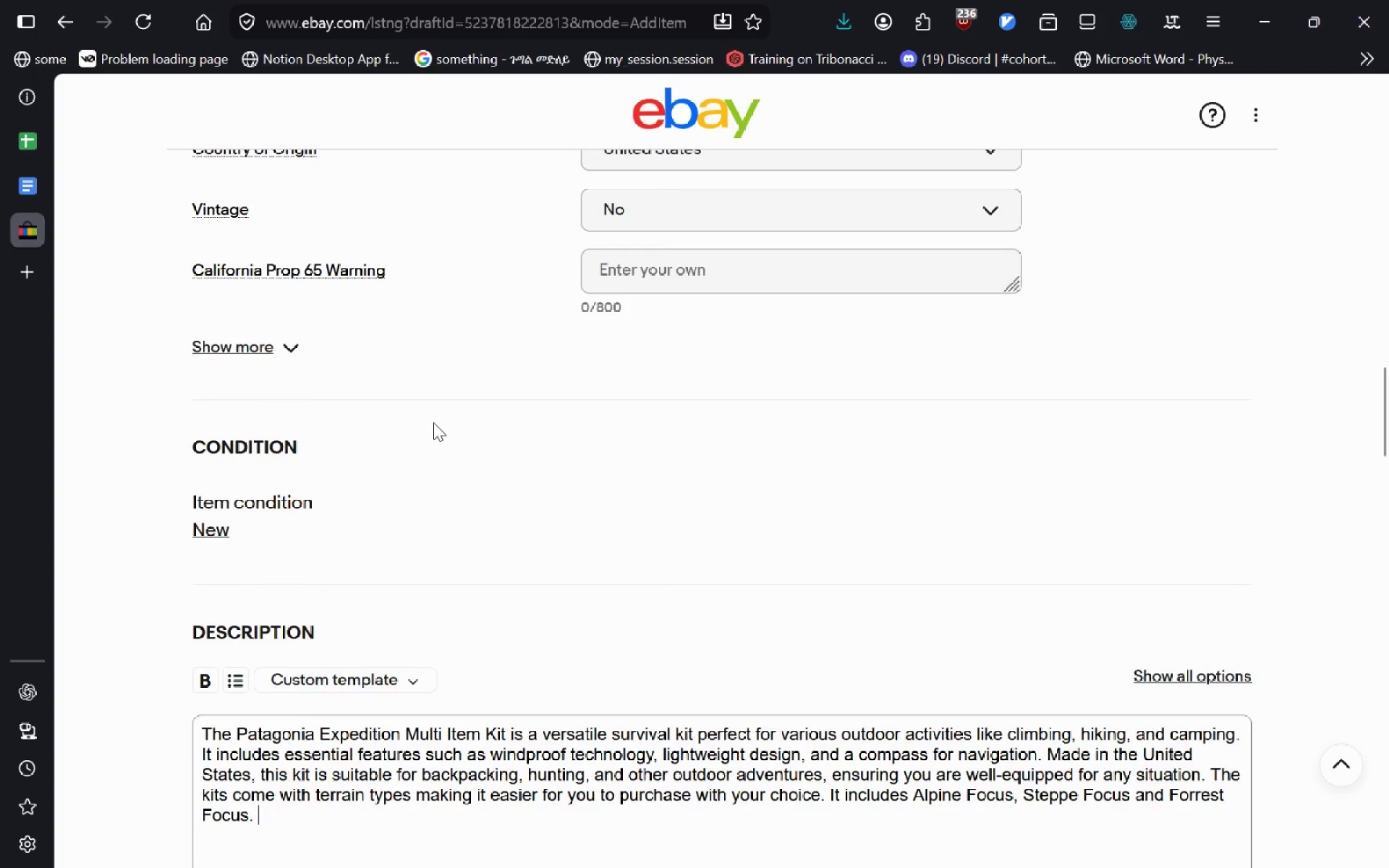 
left_click([1219, 450])
 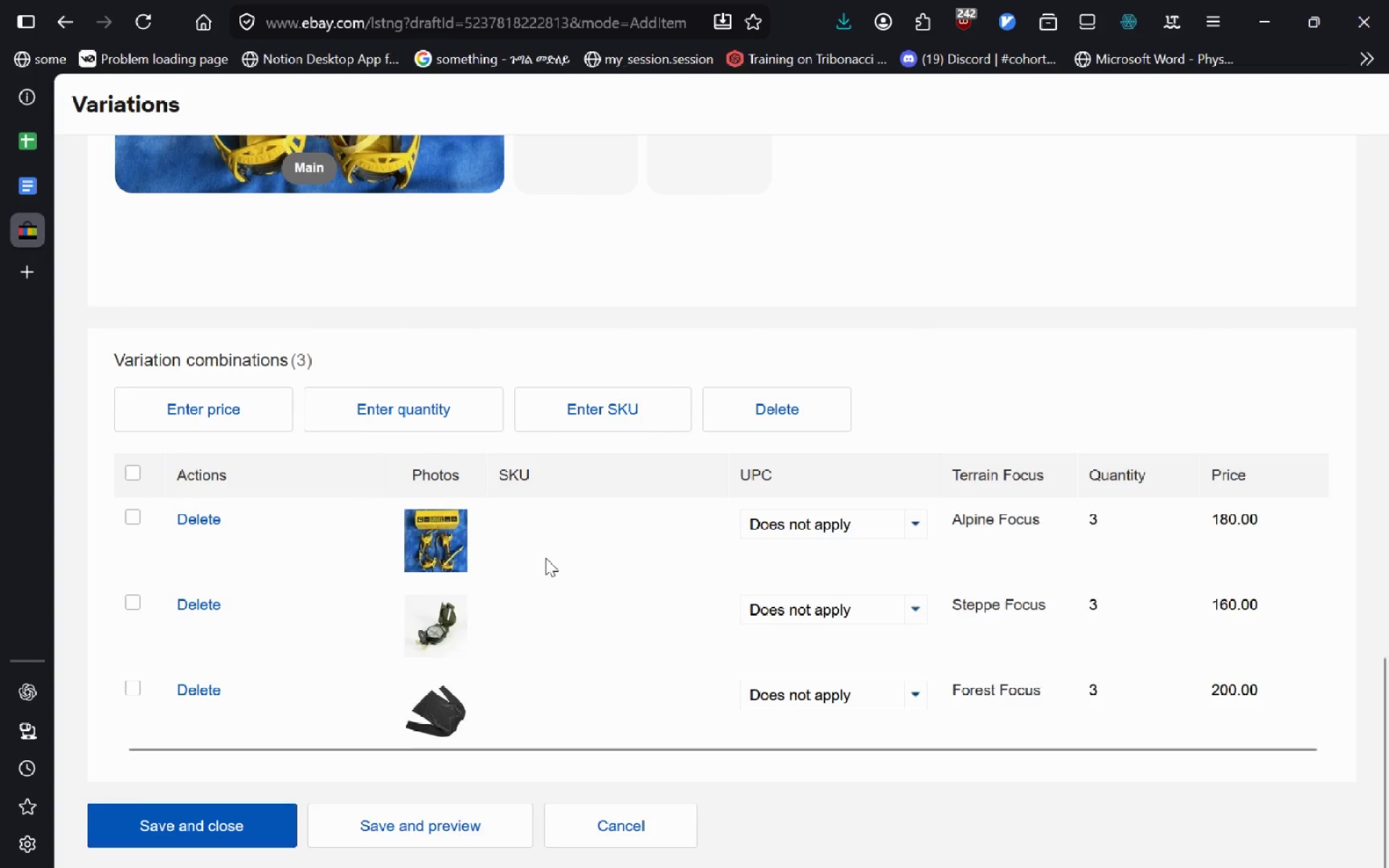 
wait(22.8)
 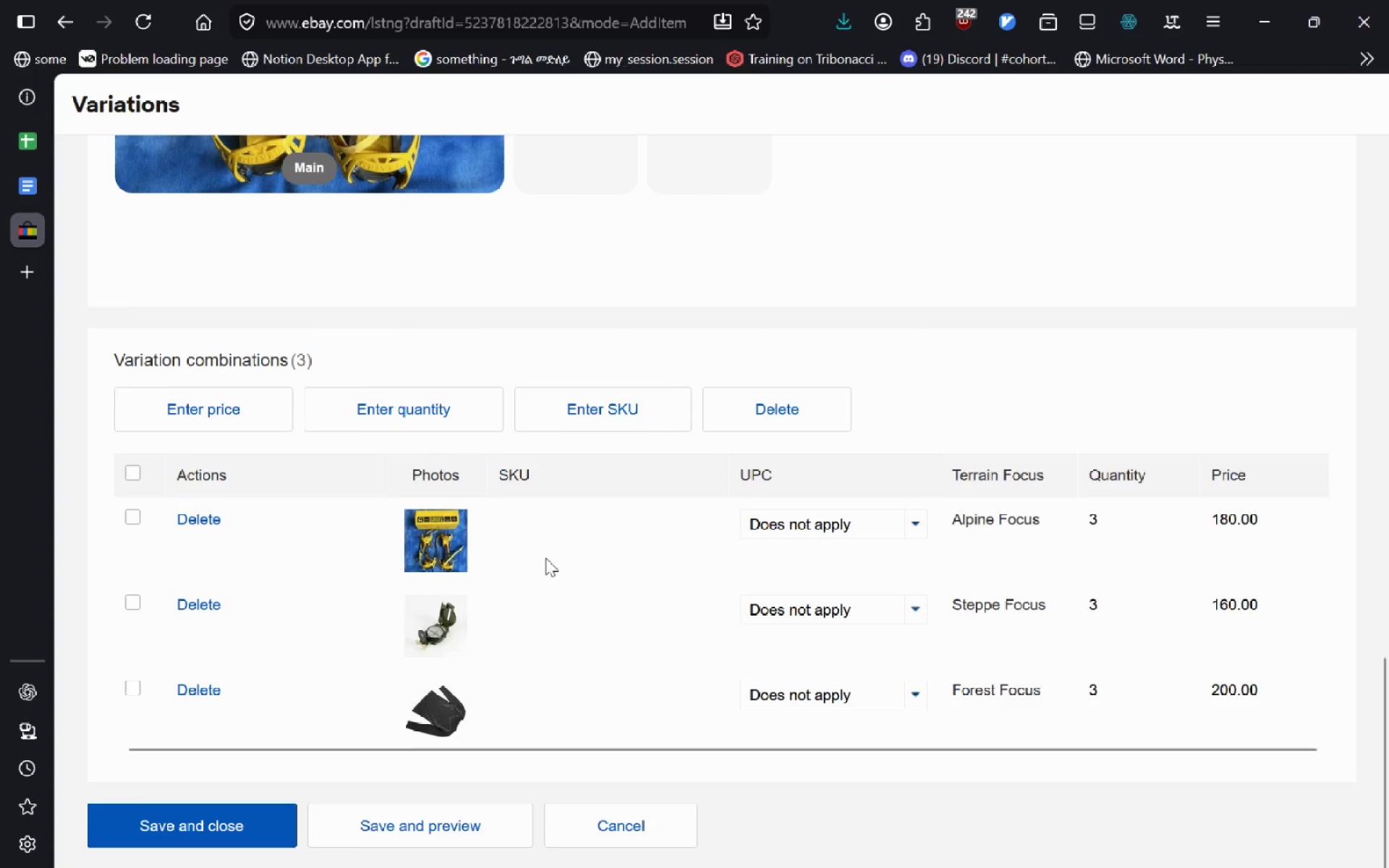 
left_click([65, 22])
 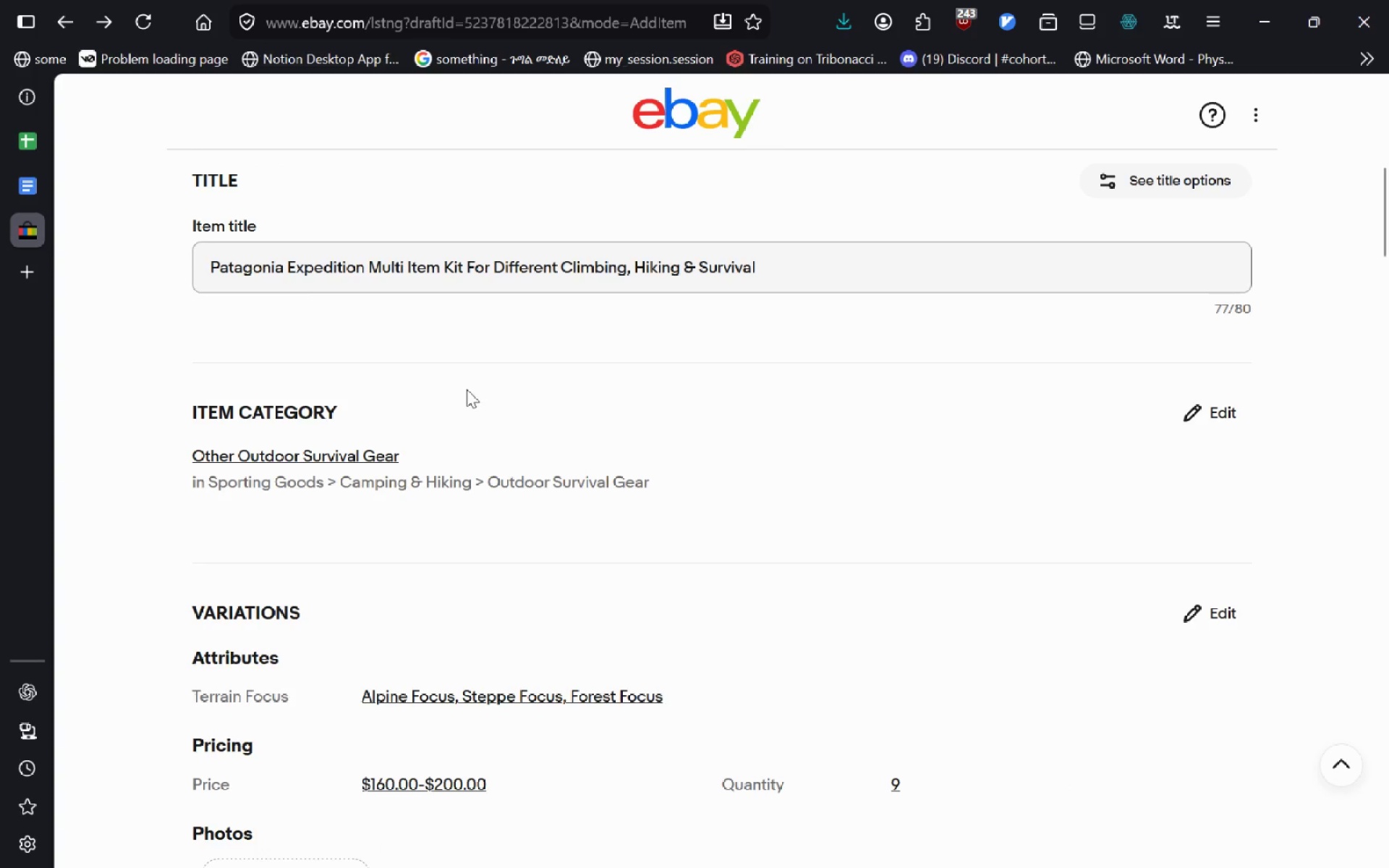 
wait(30.92)
 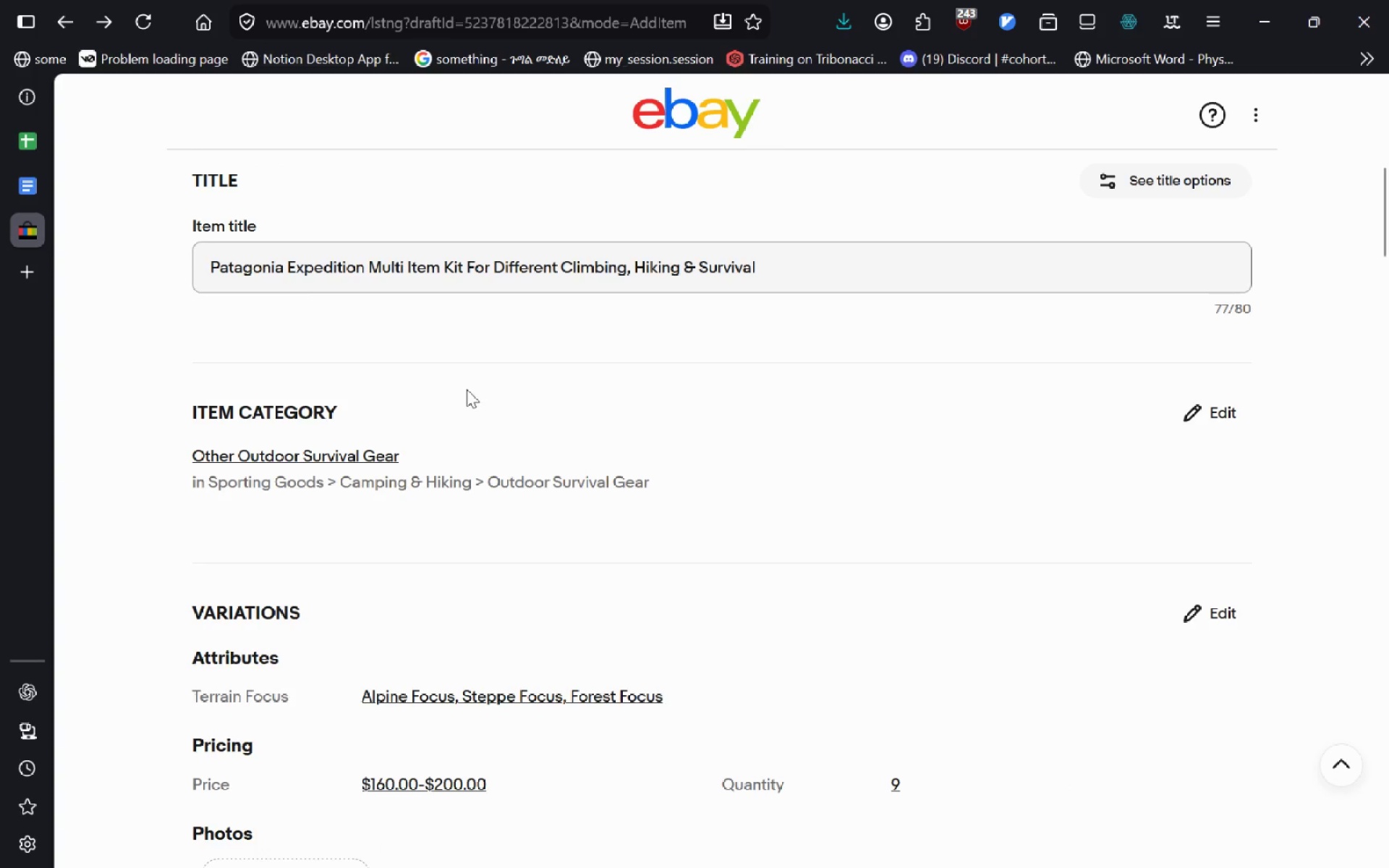 
left_click([899, 247])
 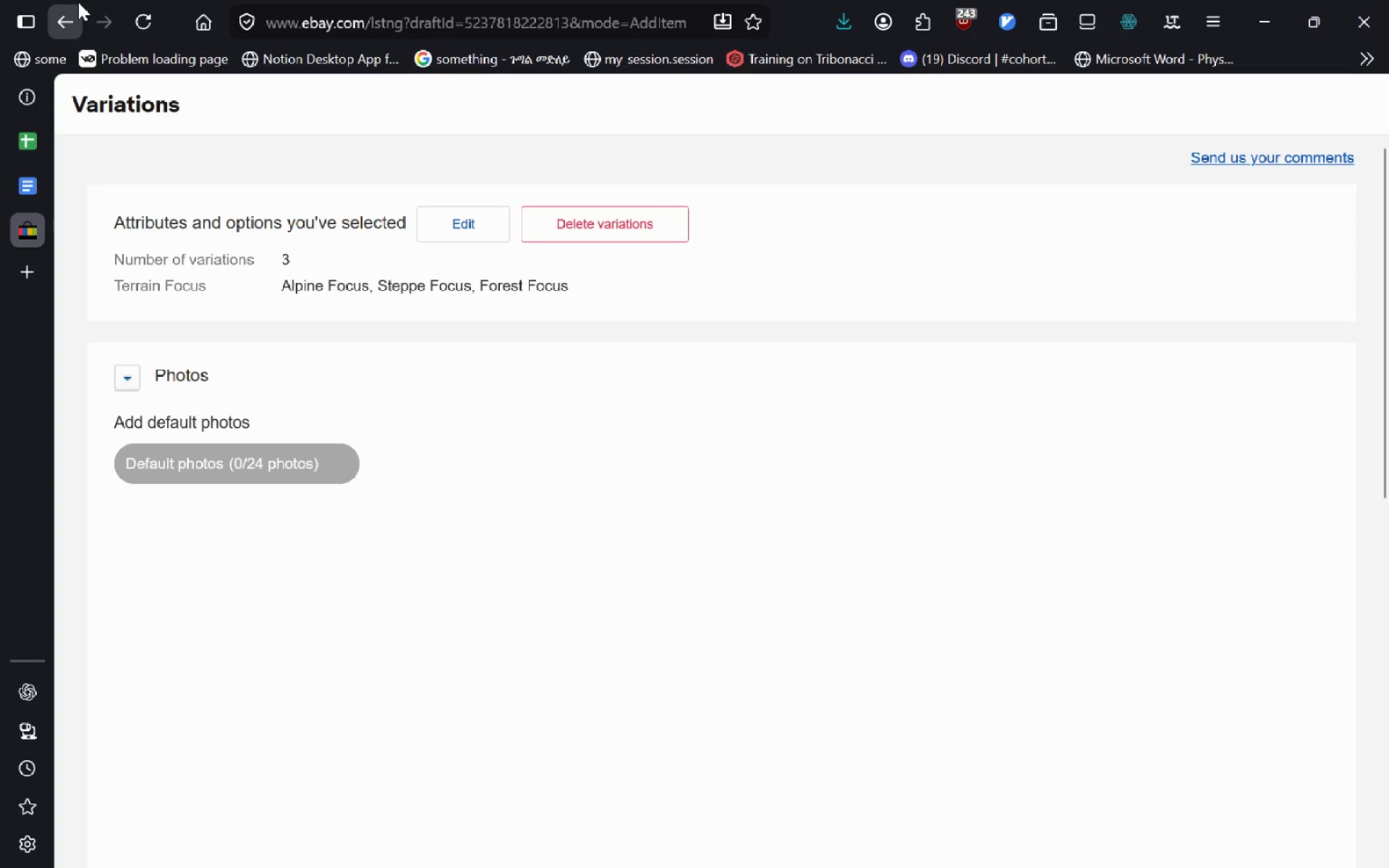 
left_click([78, 2])
 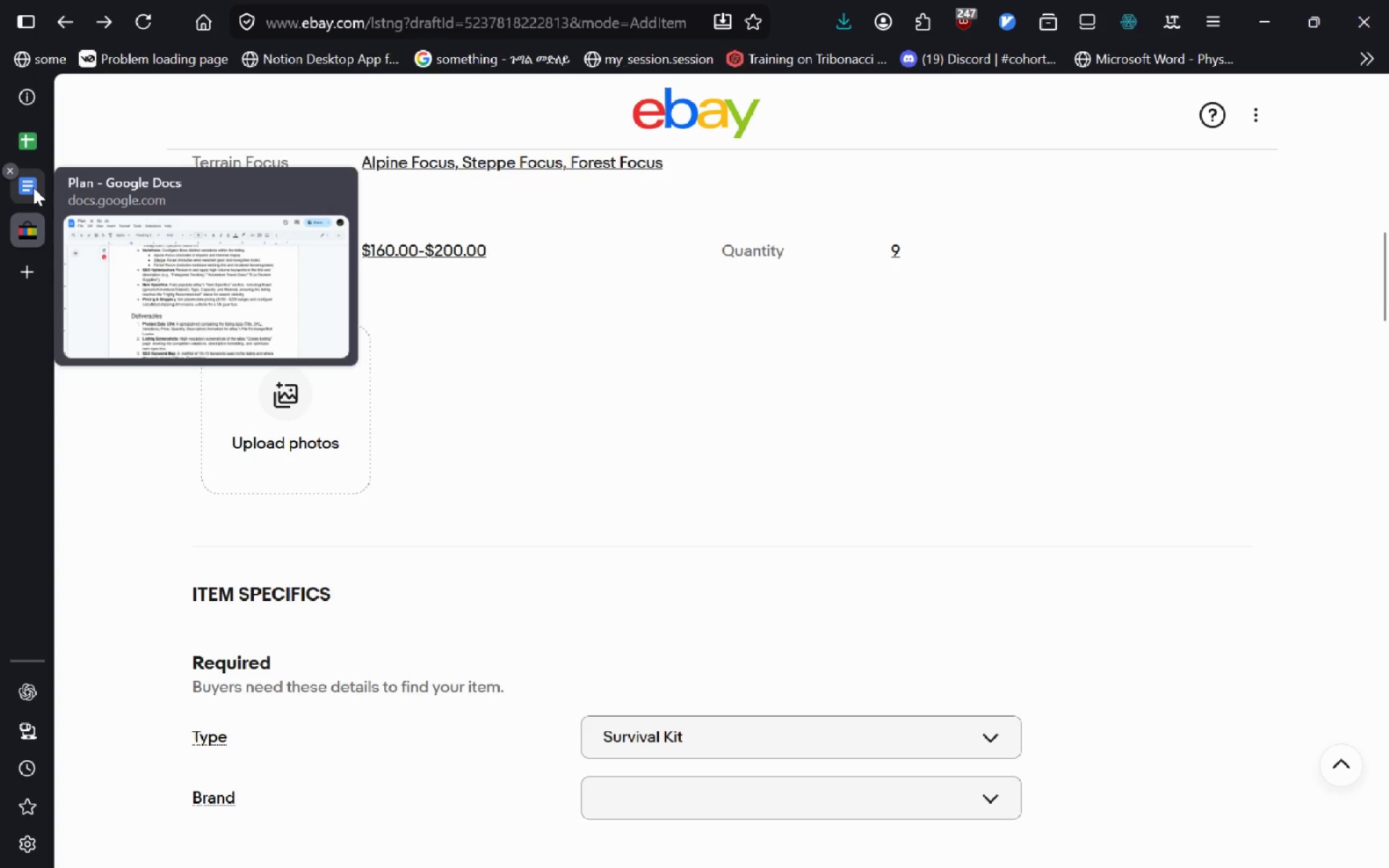 
left_click([33, 187])
 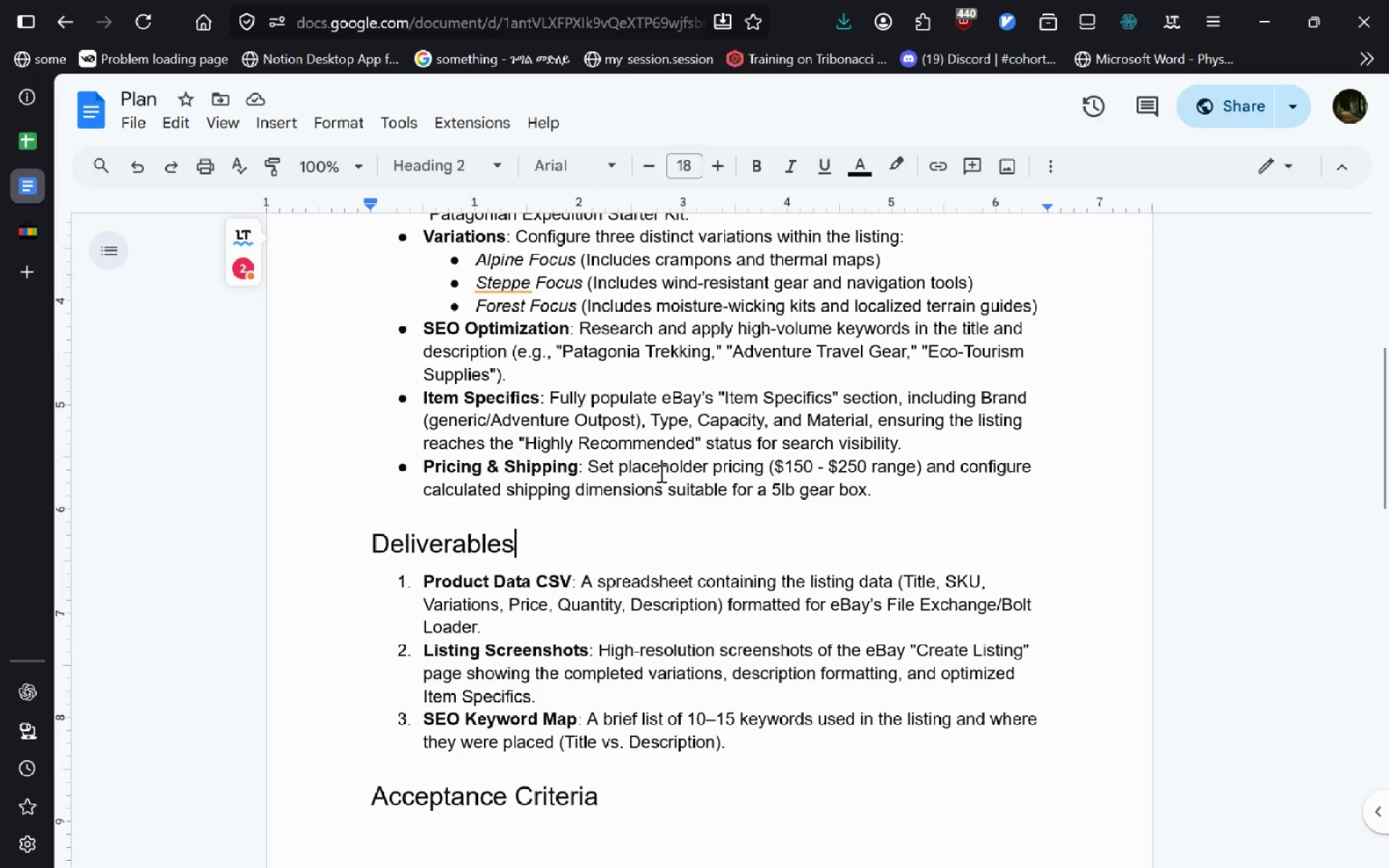 
wait(10.27)
 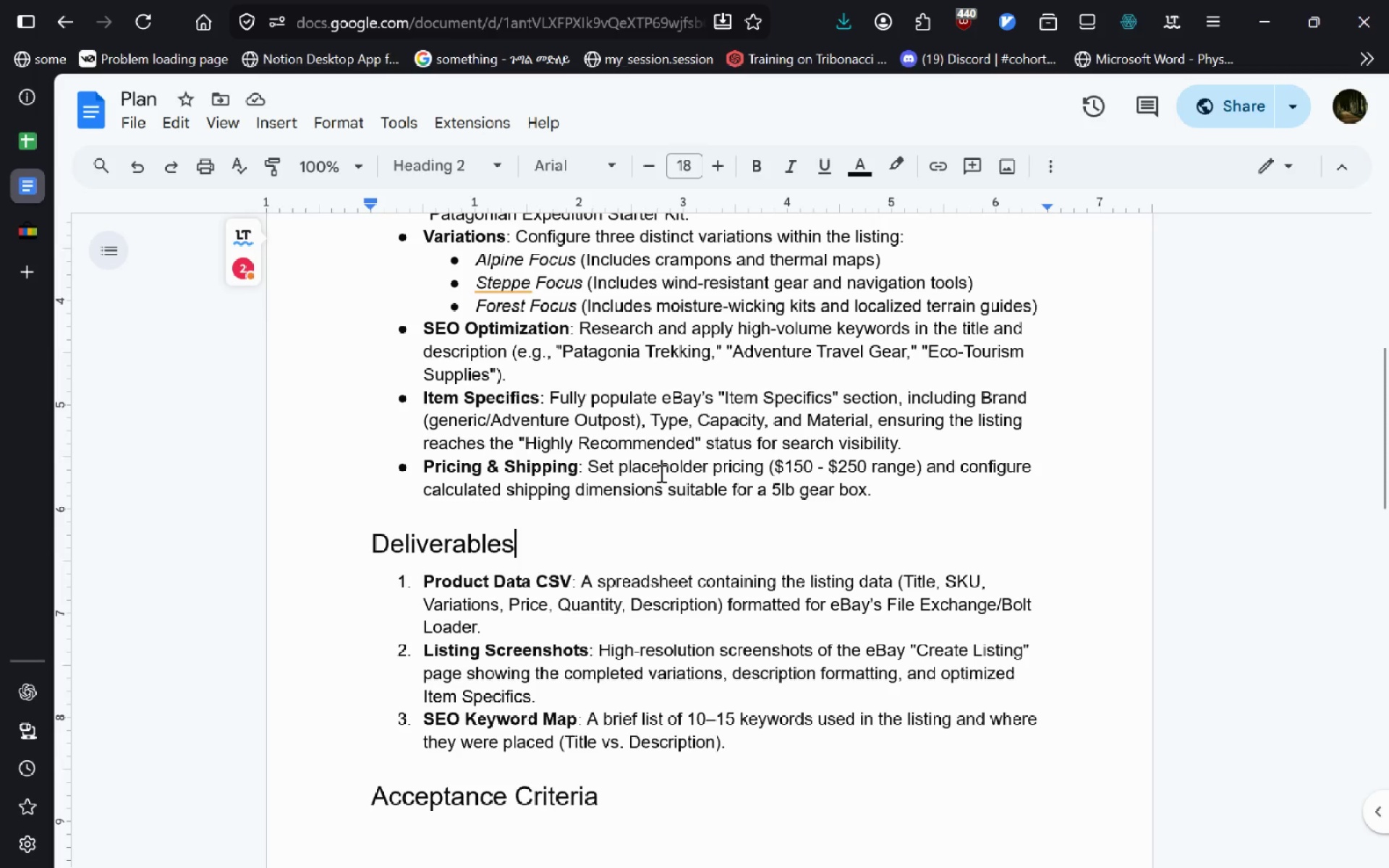 
left_click([27, 229])
 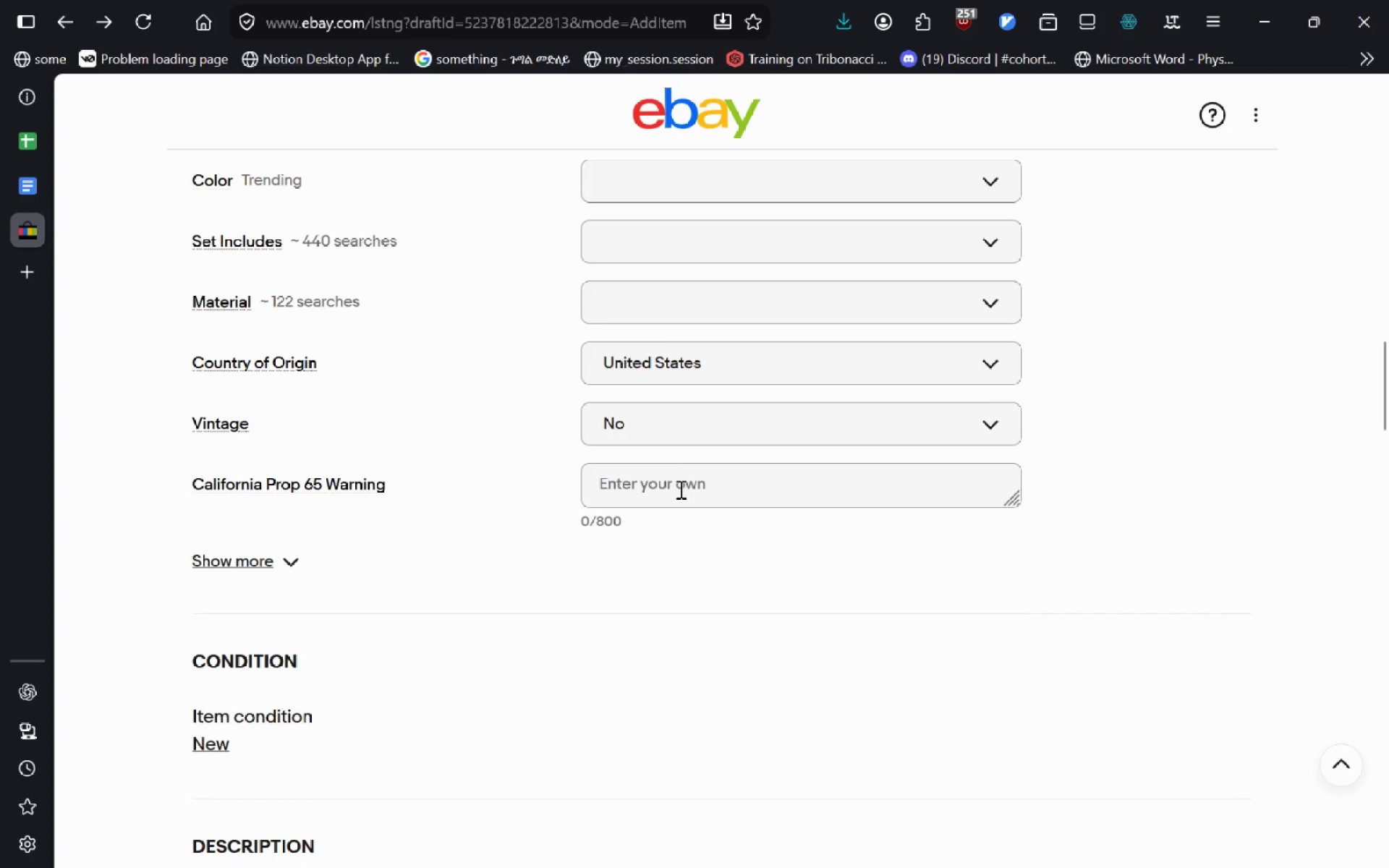 
left_click([276, 558])
 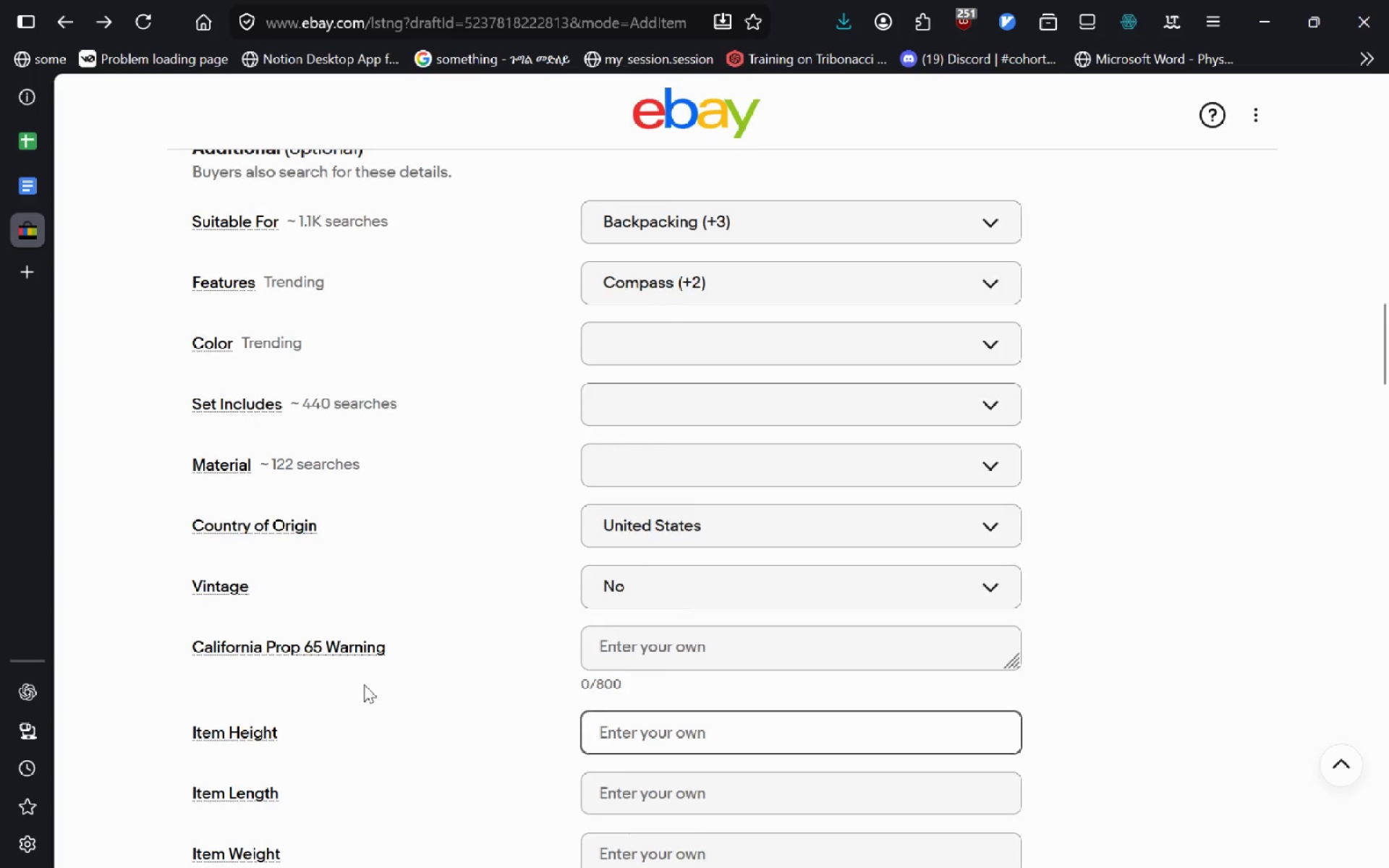 
wait(9.49)
 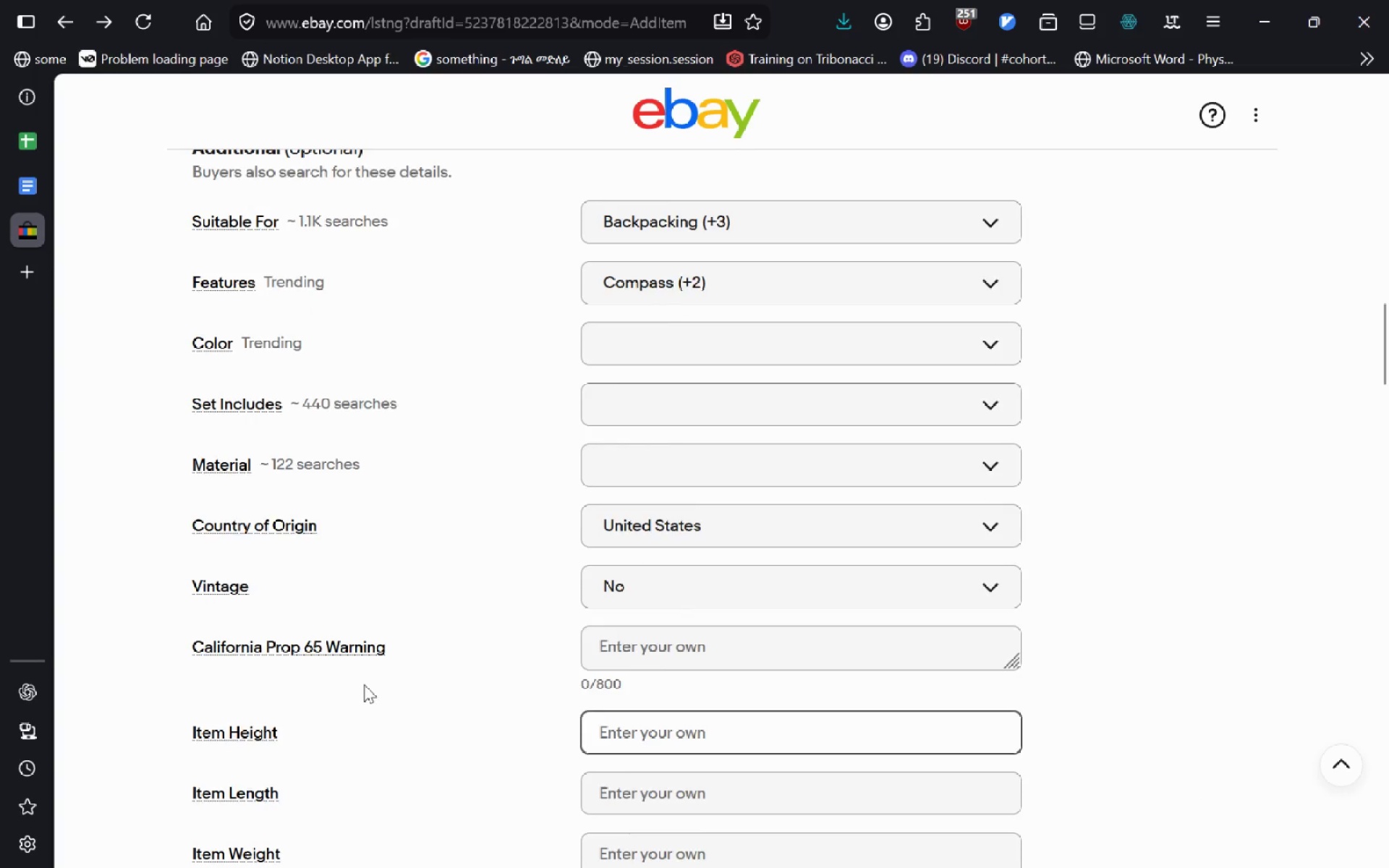 
left_click([615, 590])
 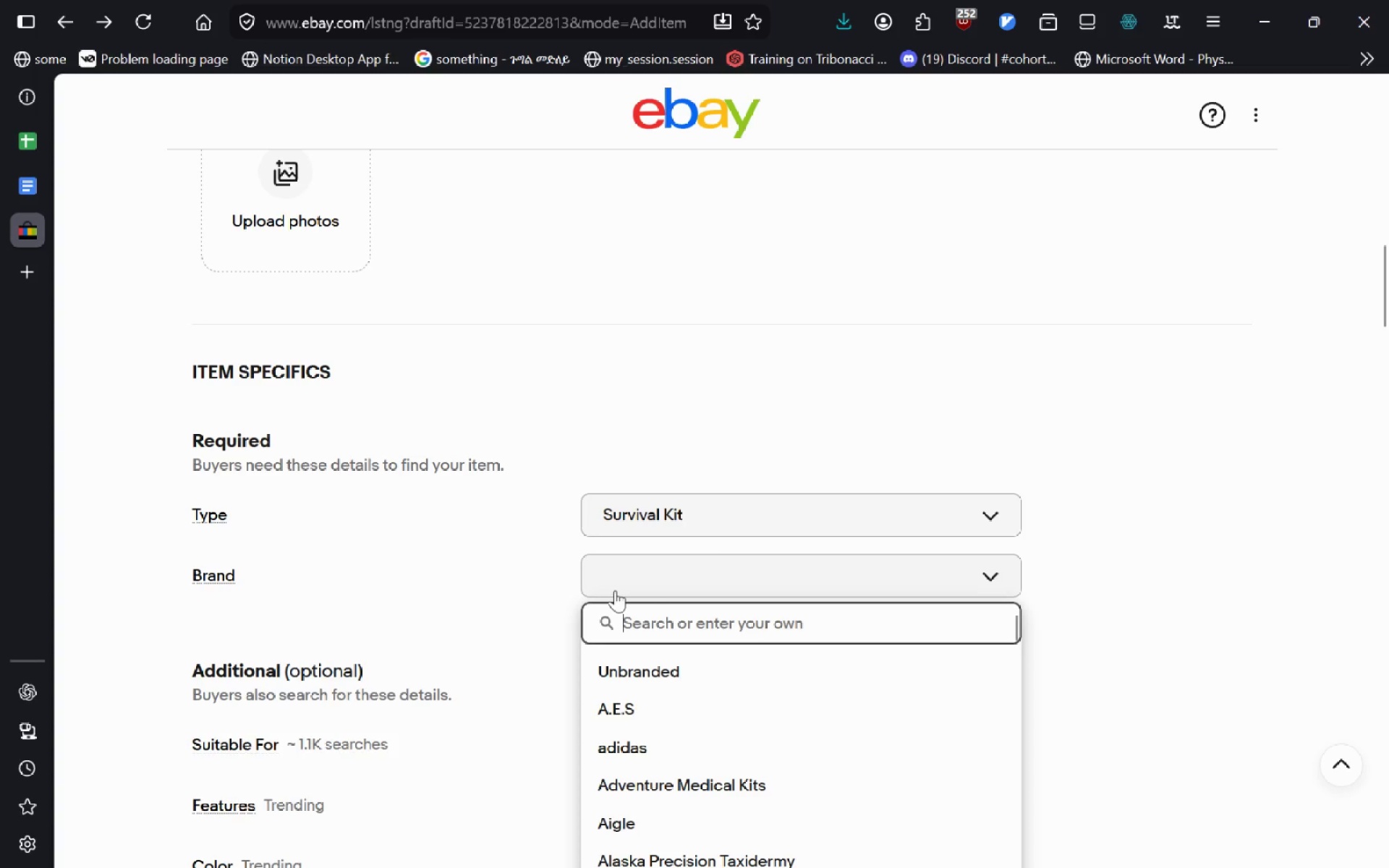 
type(Adv)
key(Backspace)
 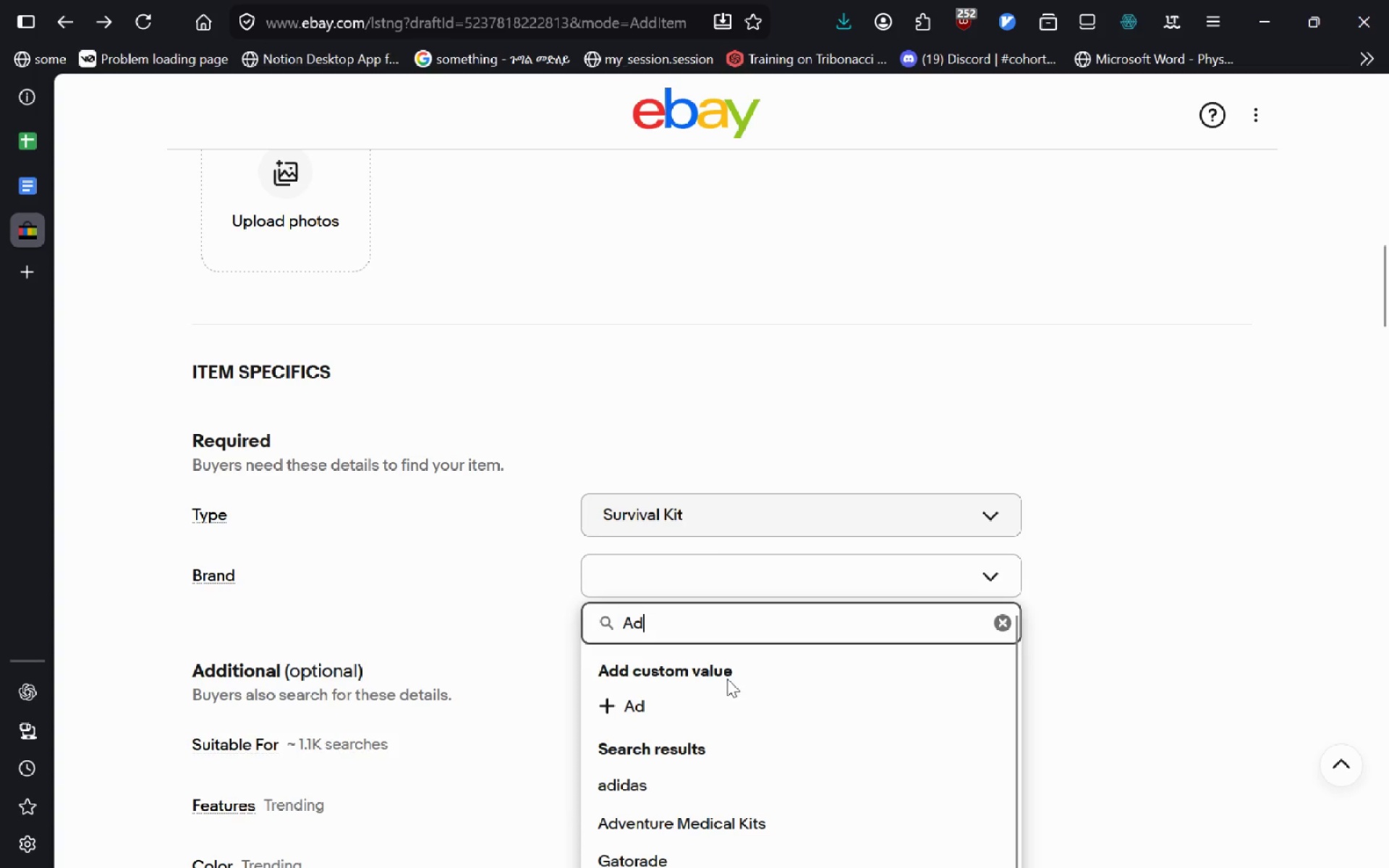 
key(Backspace)
key(Backspace)
type(General)
 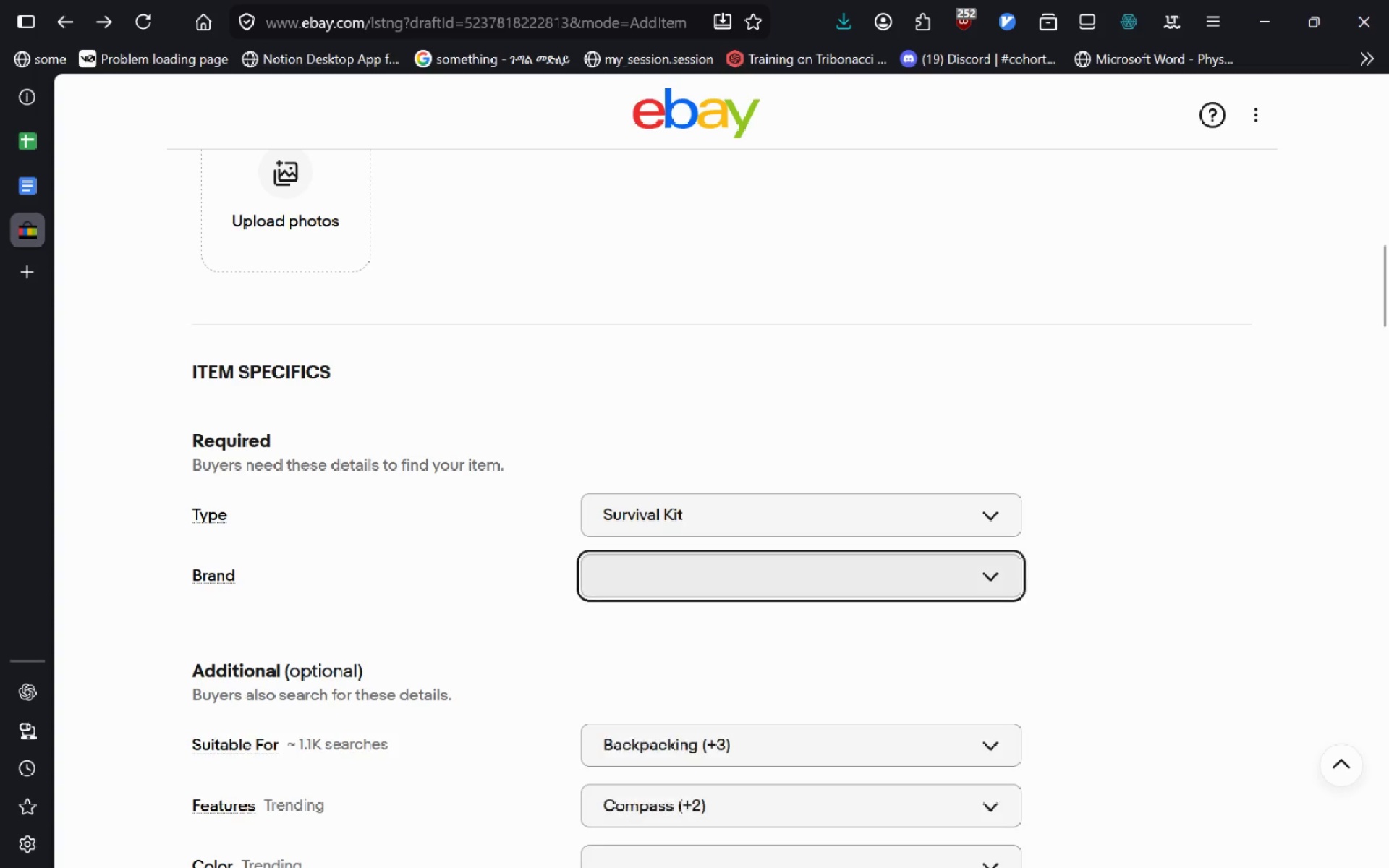 
key(Enter)
 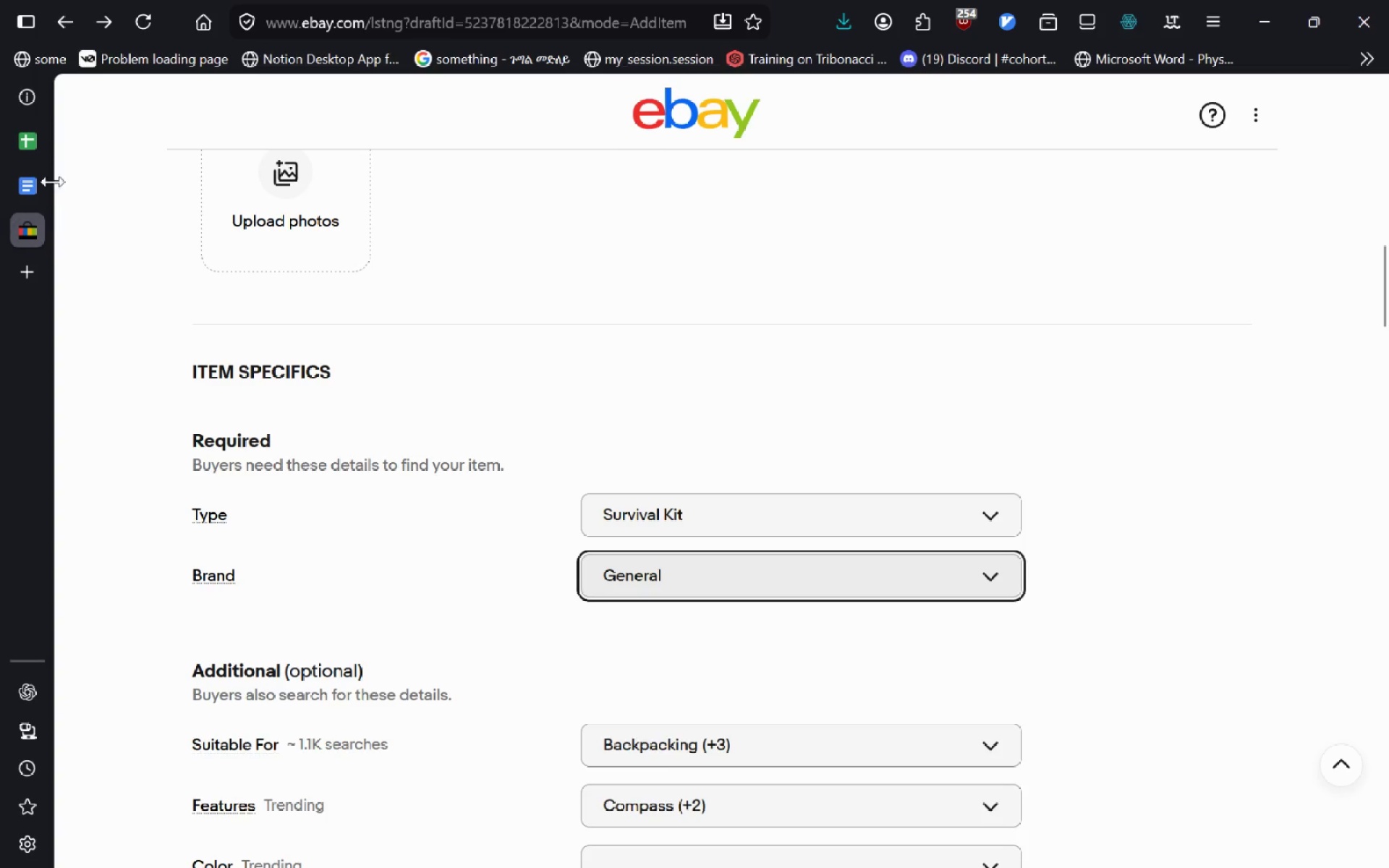 
left_click([51, 182])
 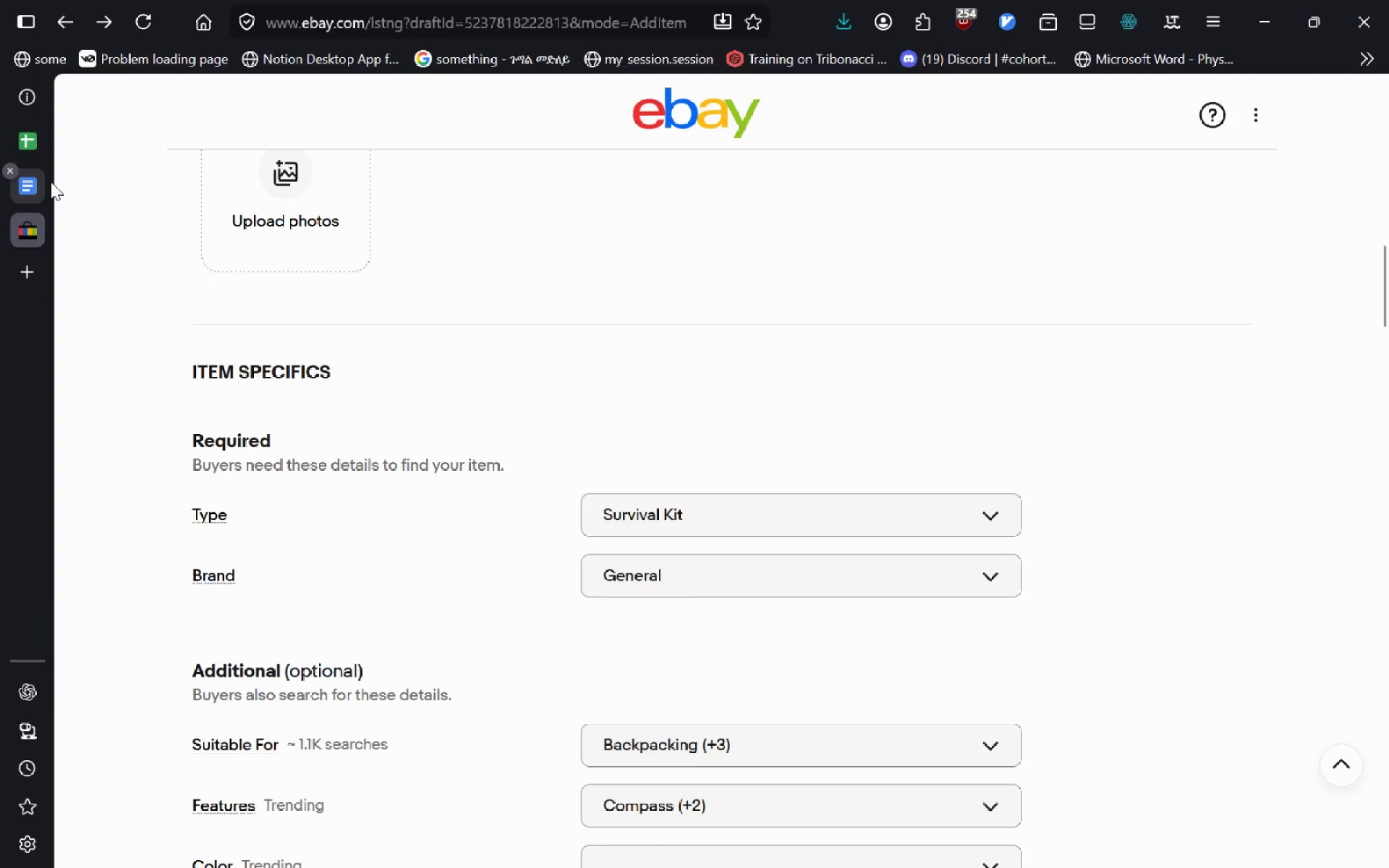 
mouse_move([50, 176])
 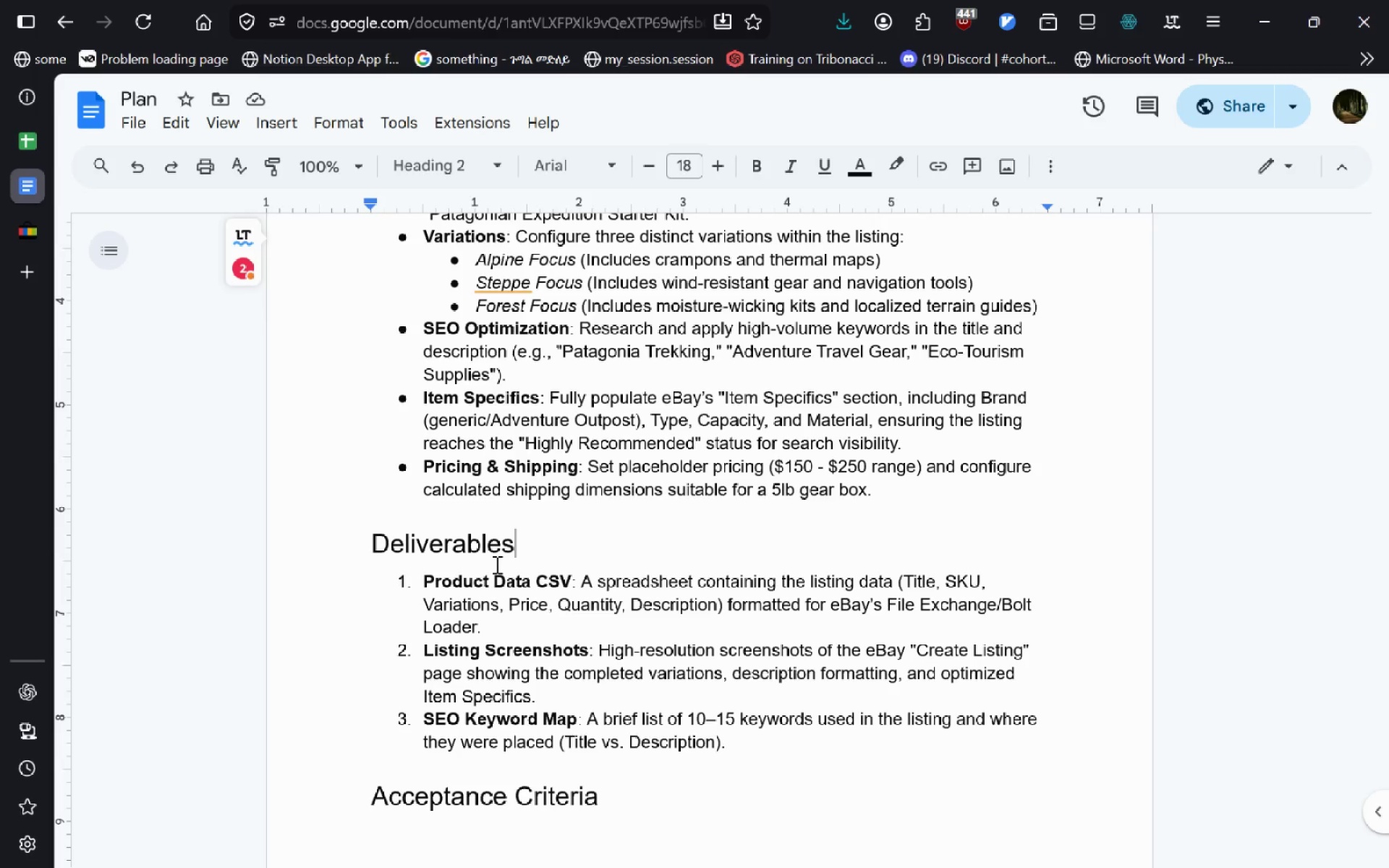 
wait(12.61)
 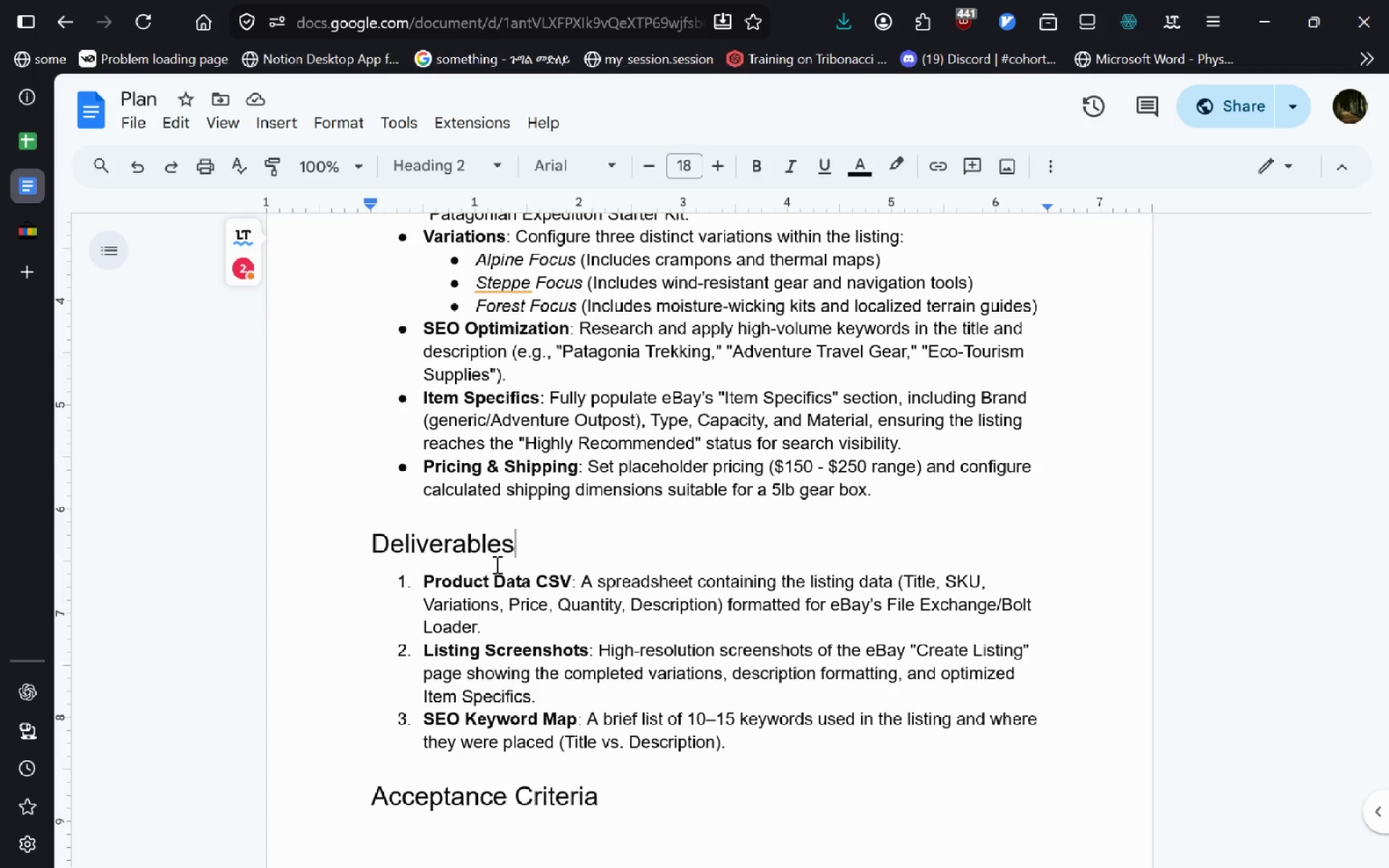 
left_click_drag(start_coordinate=[731, 349], to_coordinate=[904, 352])
 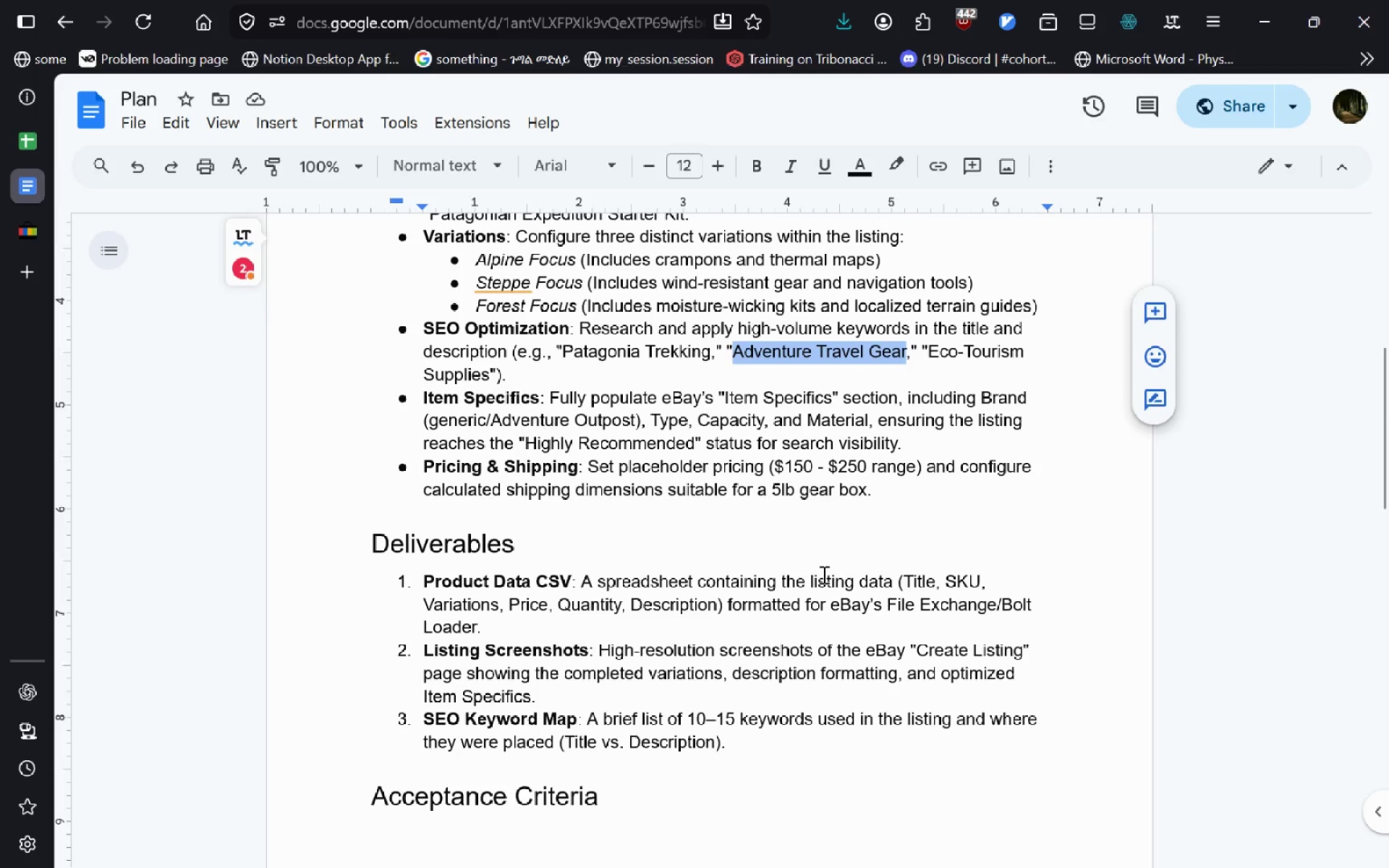 
key(Control+C)
 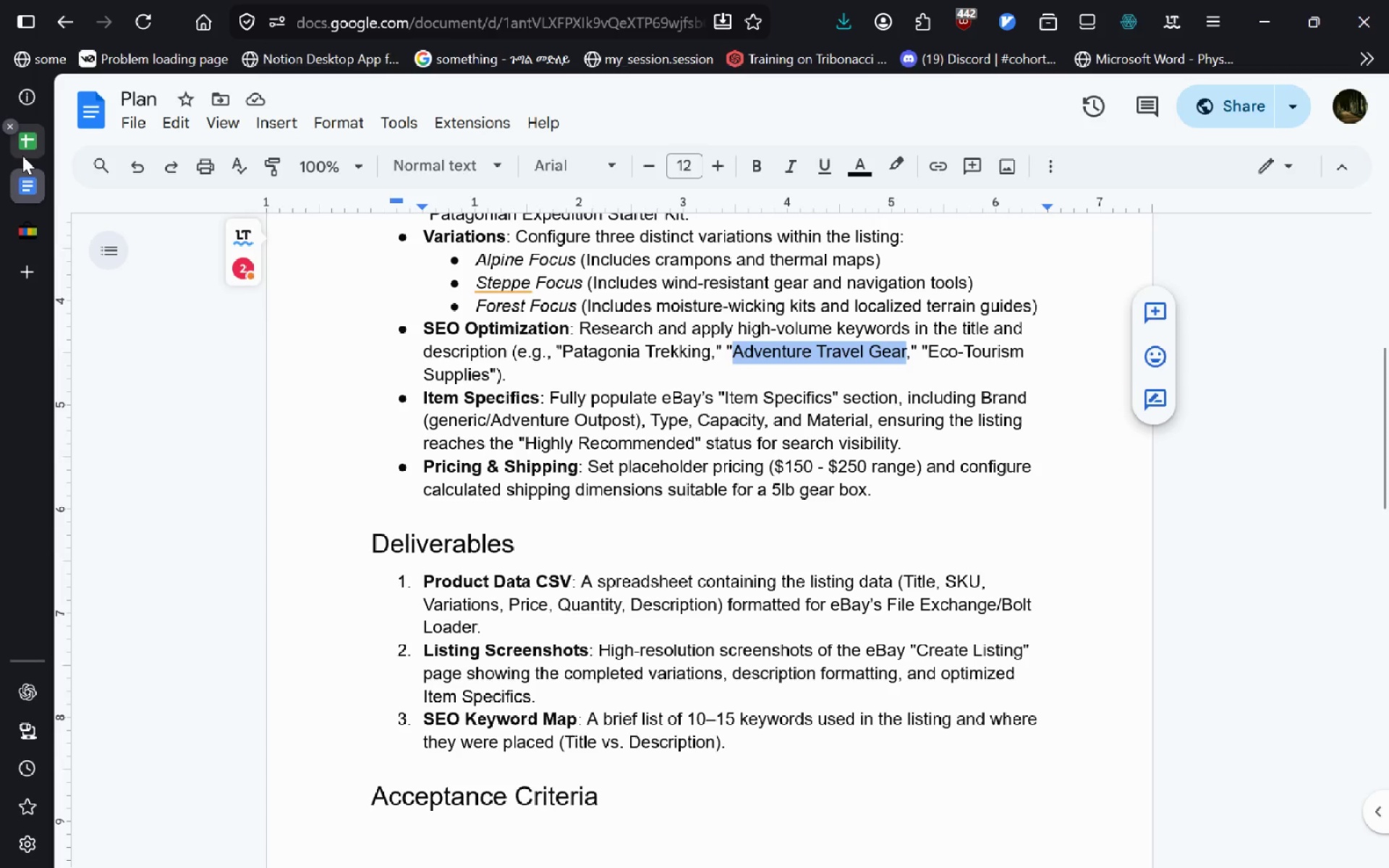 
left_click([28, 157])
 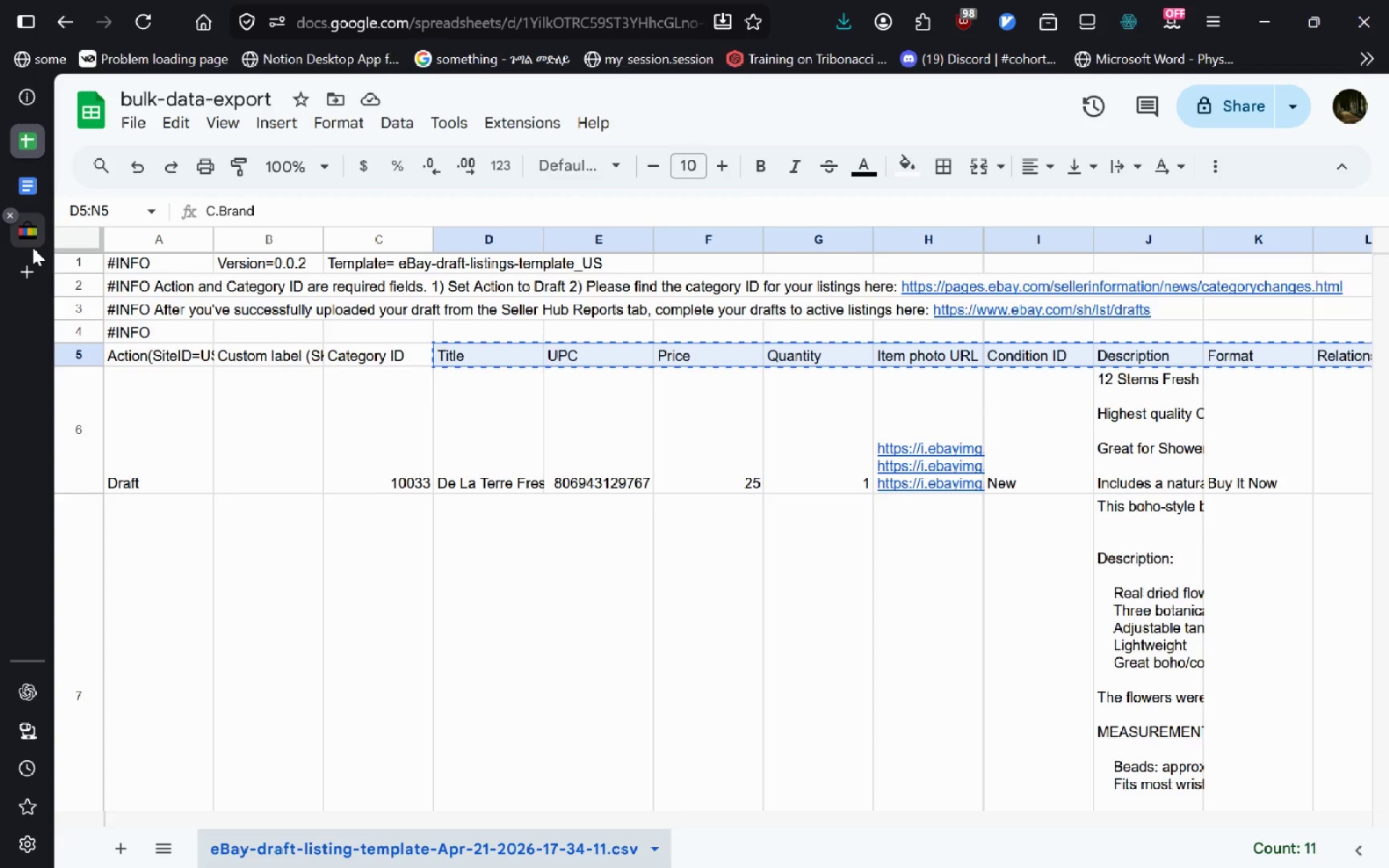 
left_click([33, 247])
 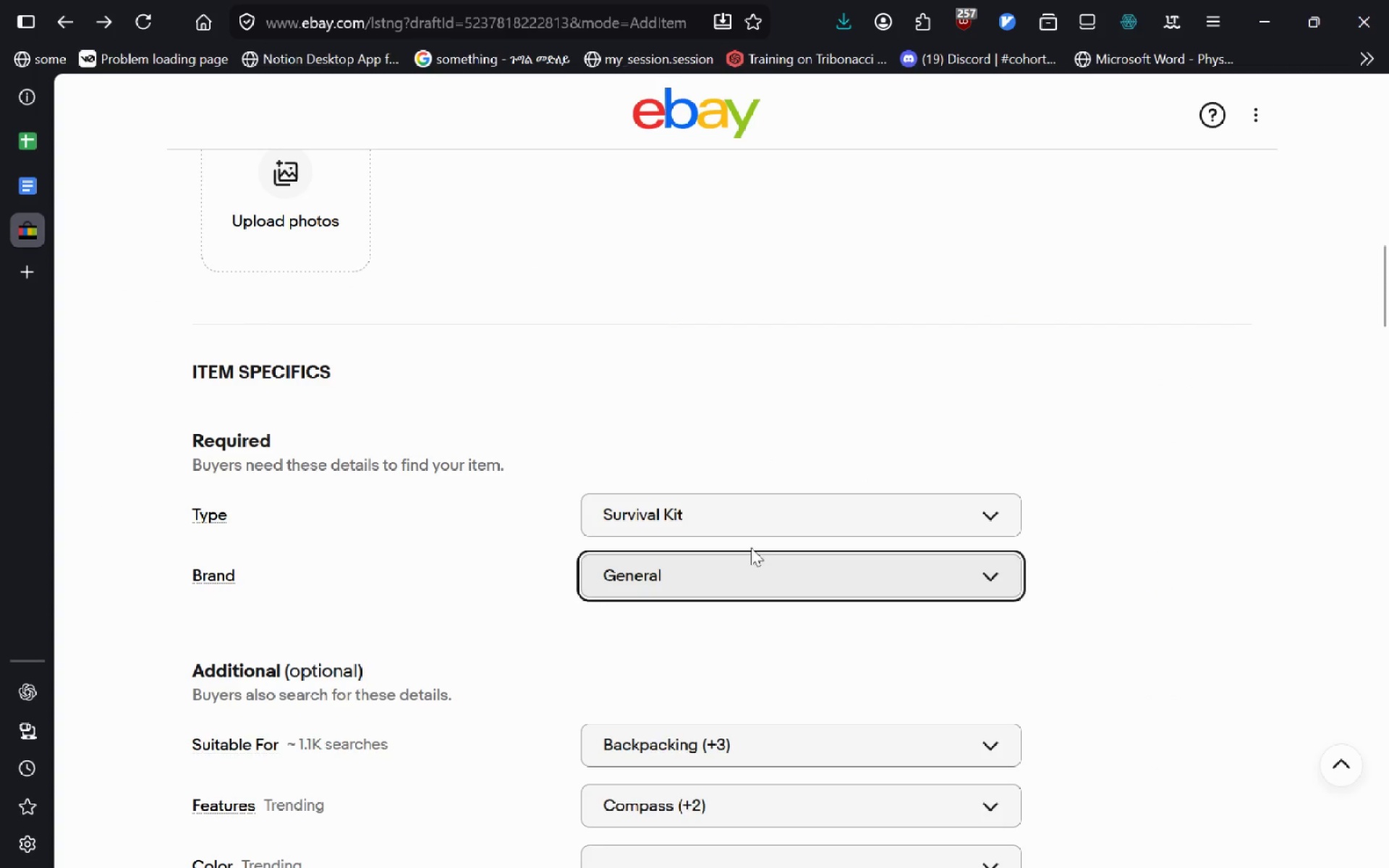 
mouse_move([747, 565])
 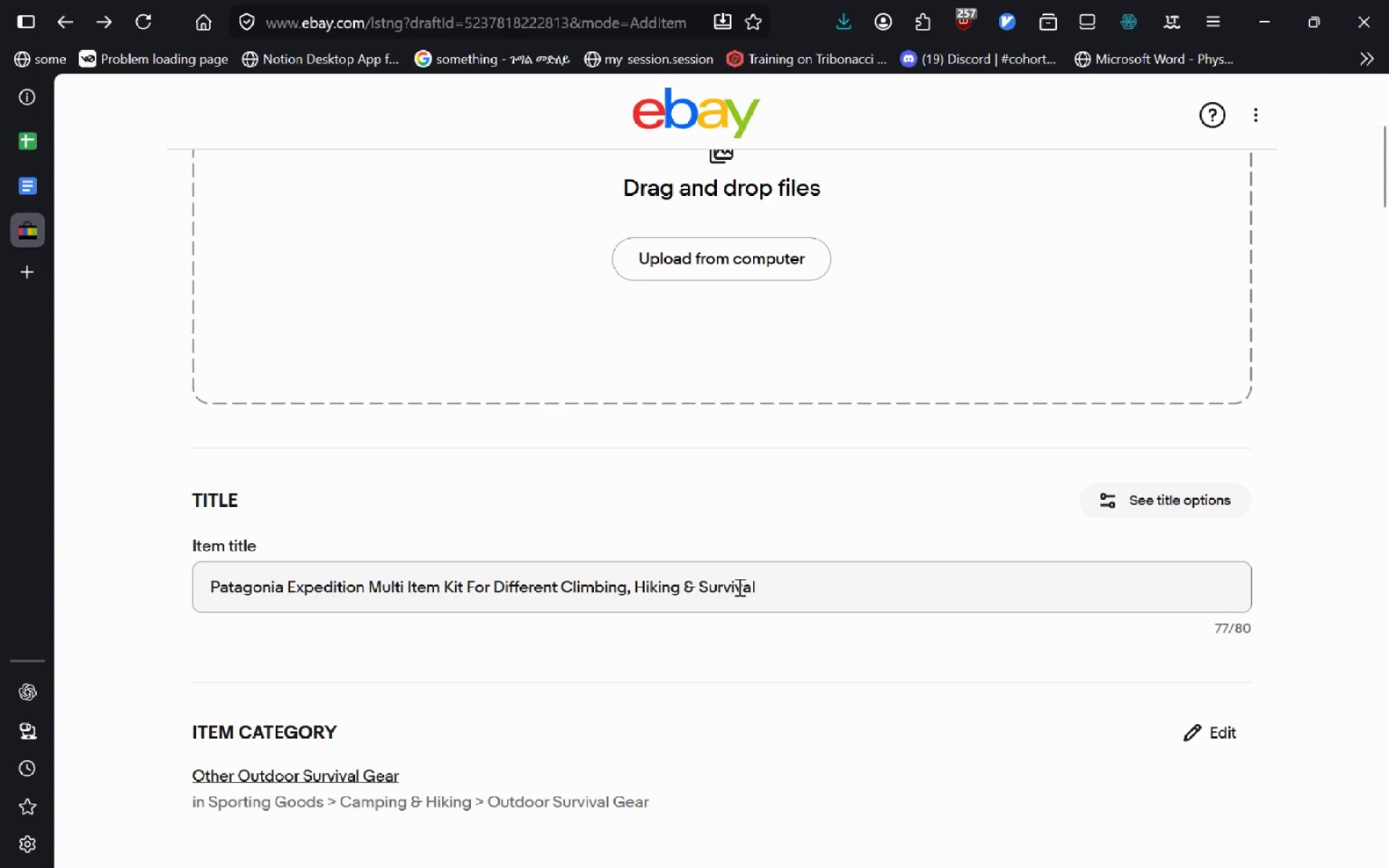 
left_click_drag(start_coordinate=[764, 586], to_coordinate=[565, 591])
 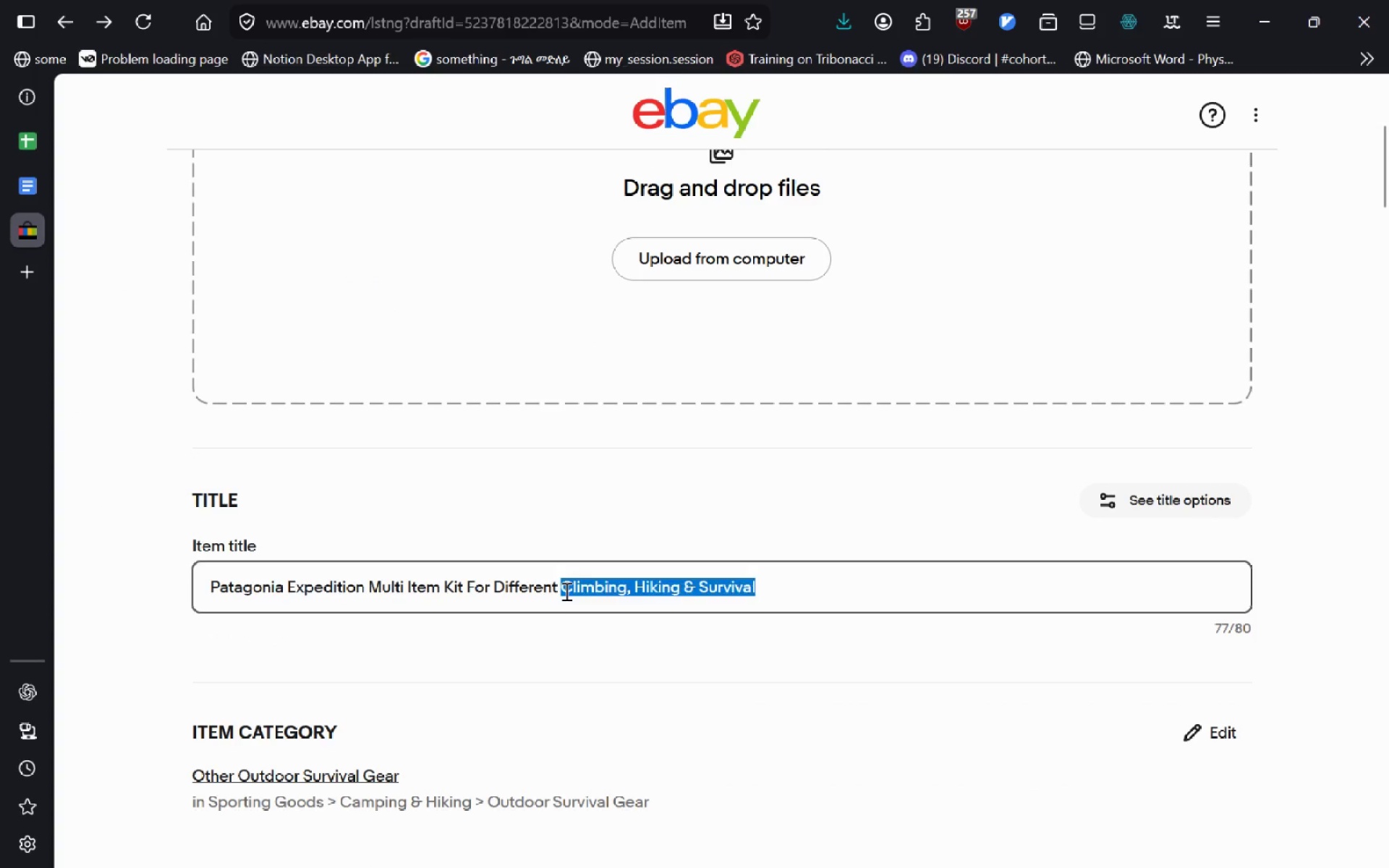 
key(Control+V)
 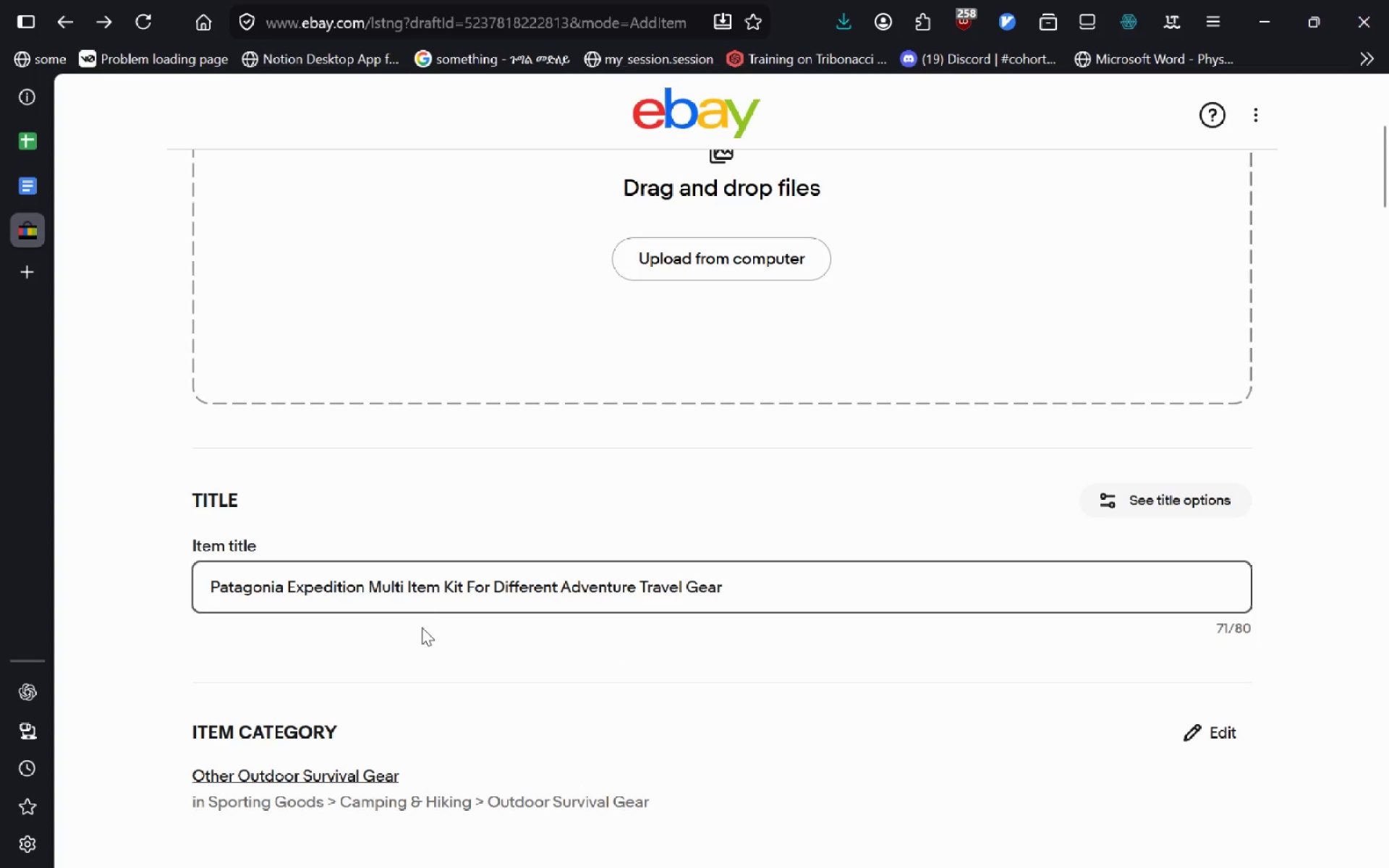 
wait(5.41)
 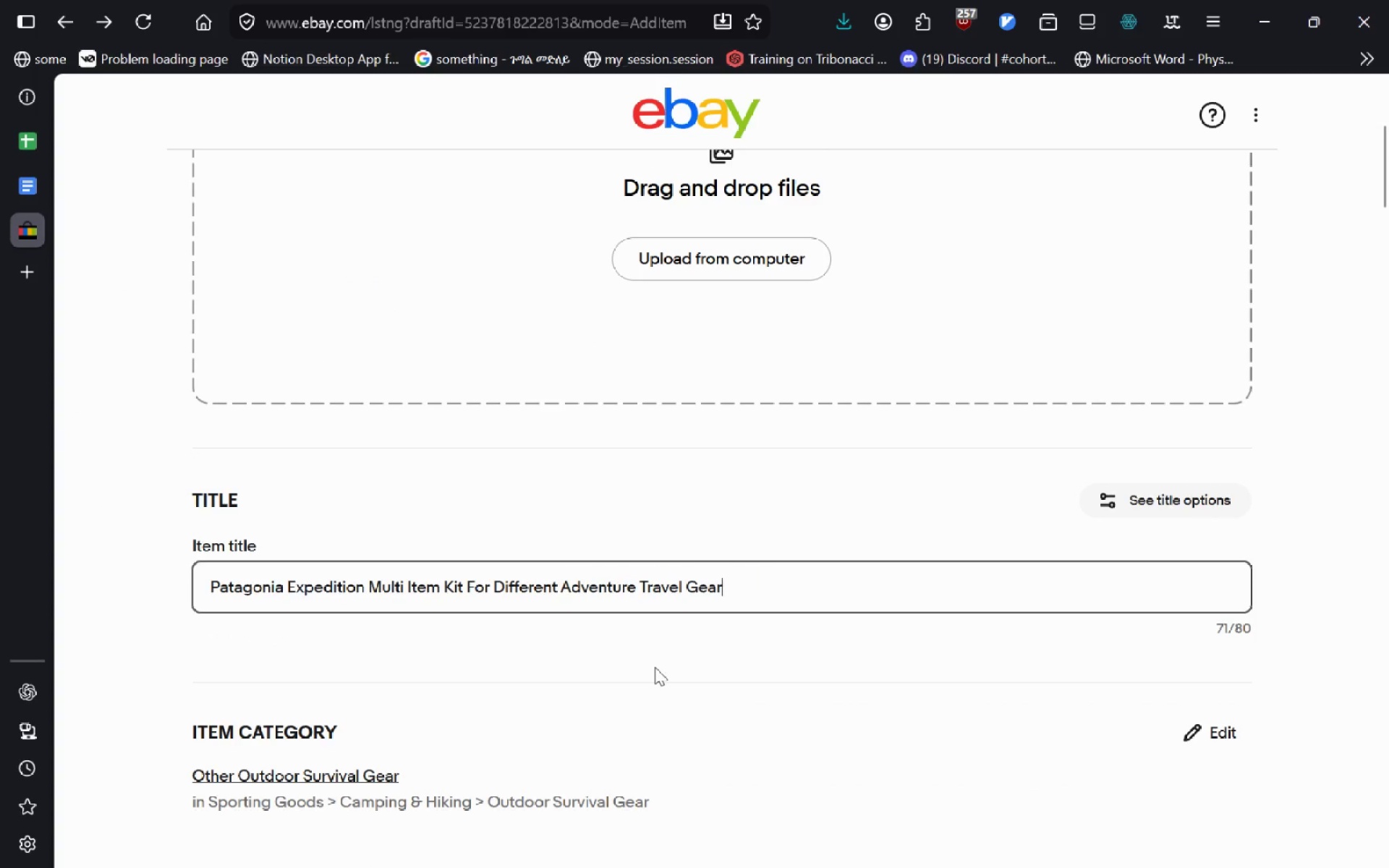 
left_click_drag(start_coordinate=[440, 591], to_coordinate=[362, 571])
 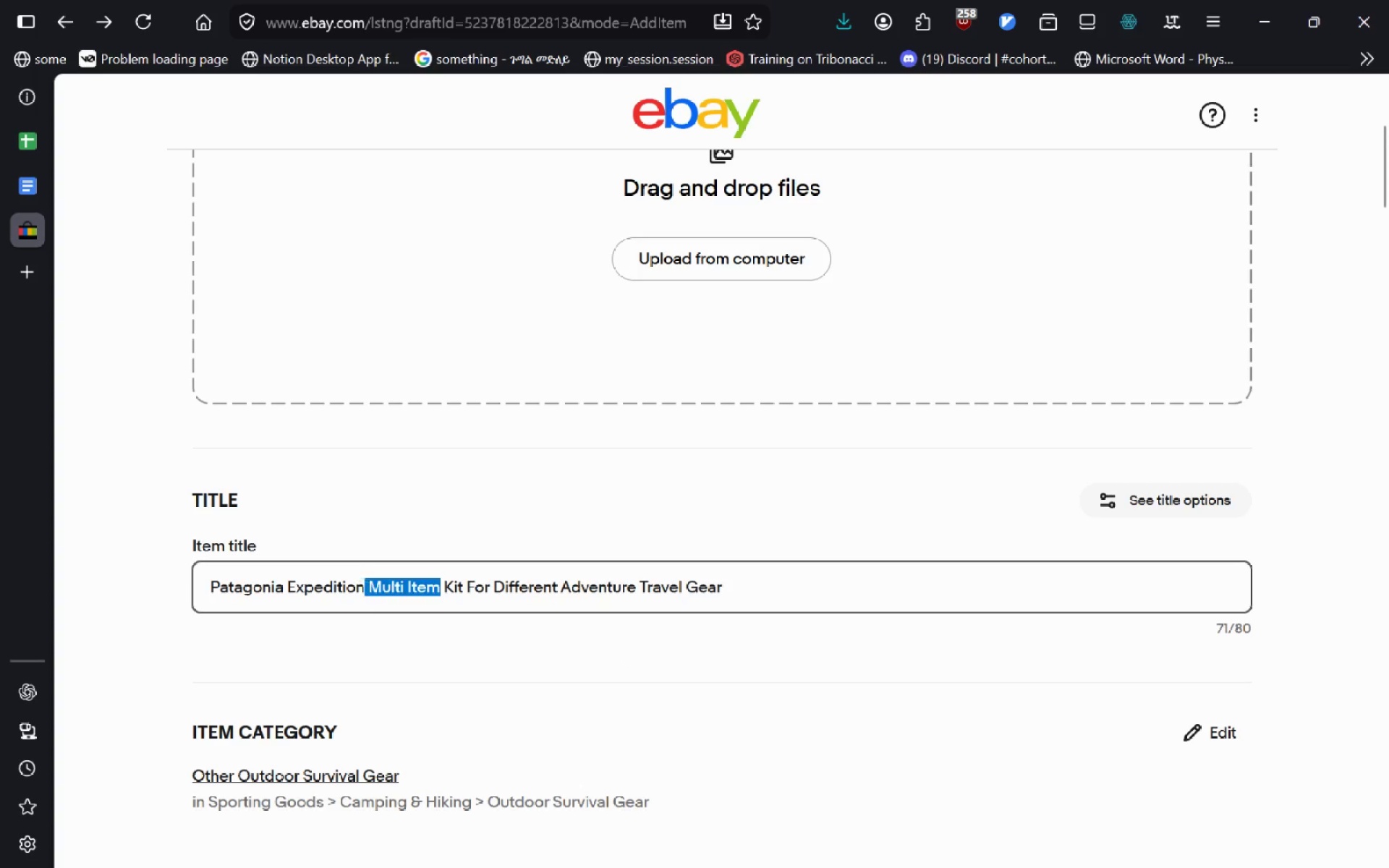 
key(Delete)
 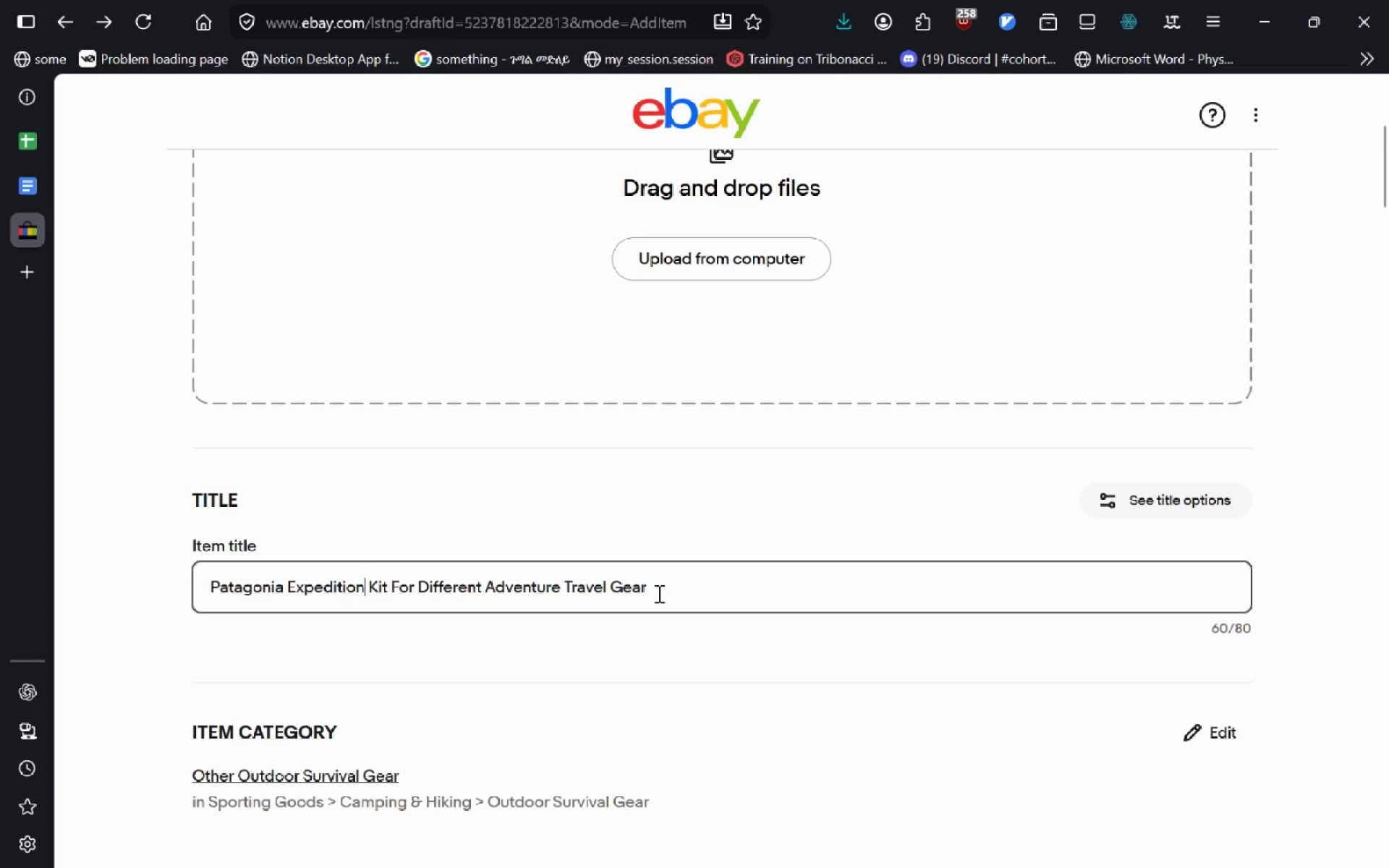 
left_click_drag(start_coordinate=[655, 592], to_coordinate=[488, 602])
 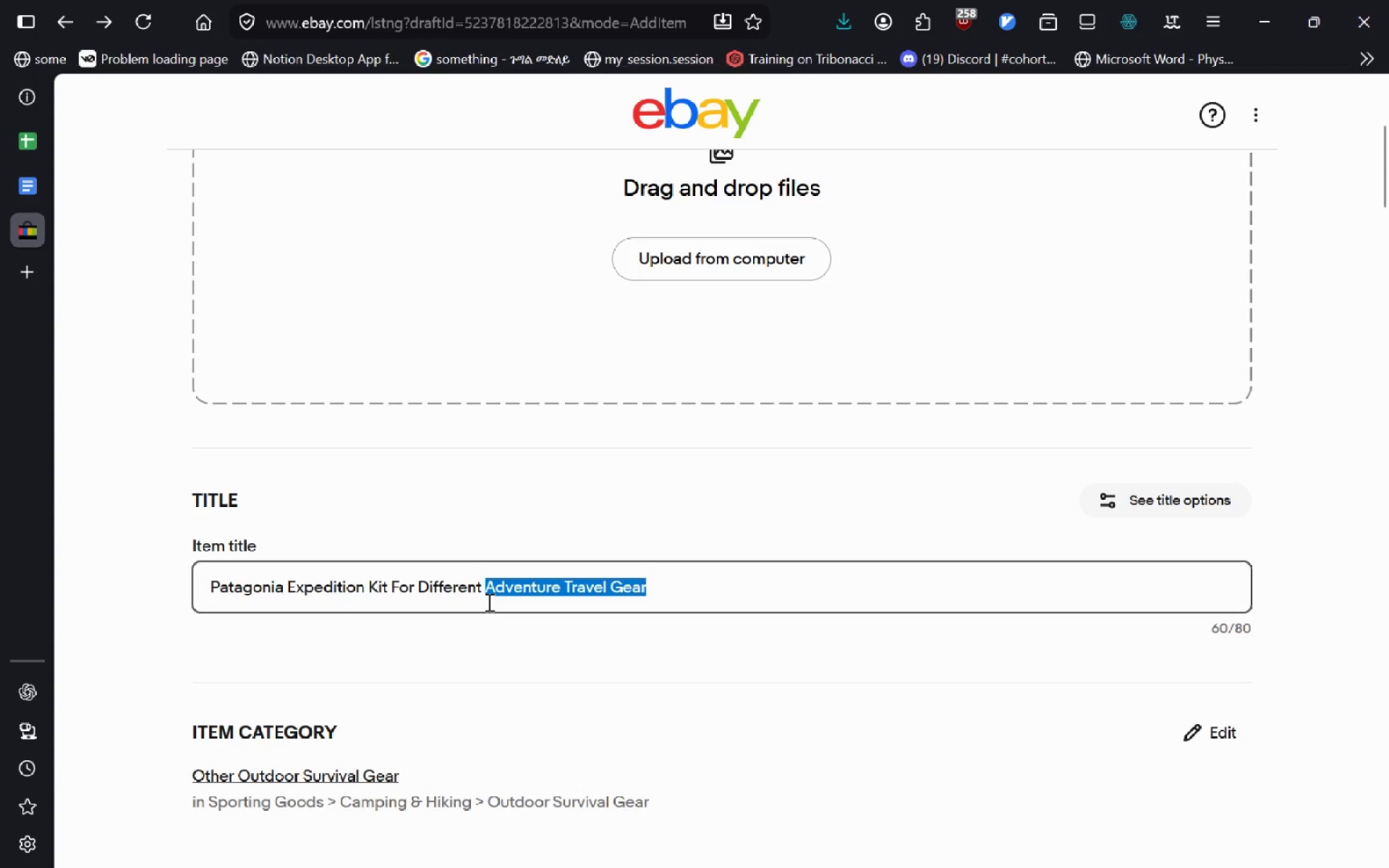 
key(Control+X)
 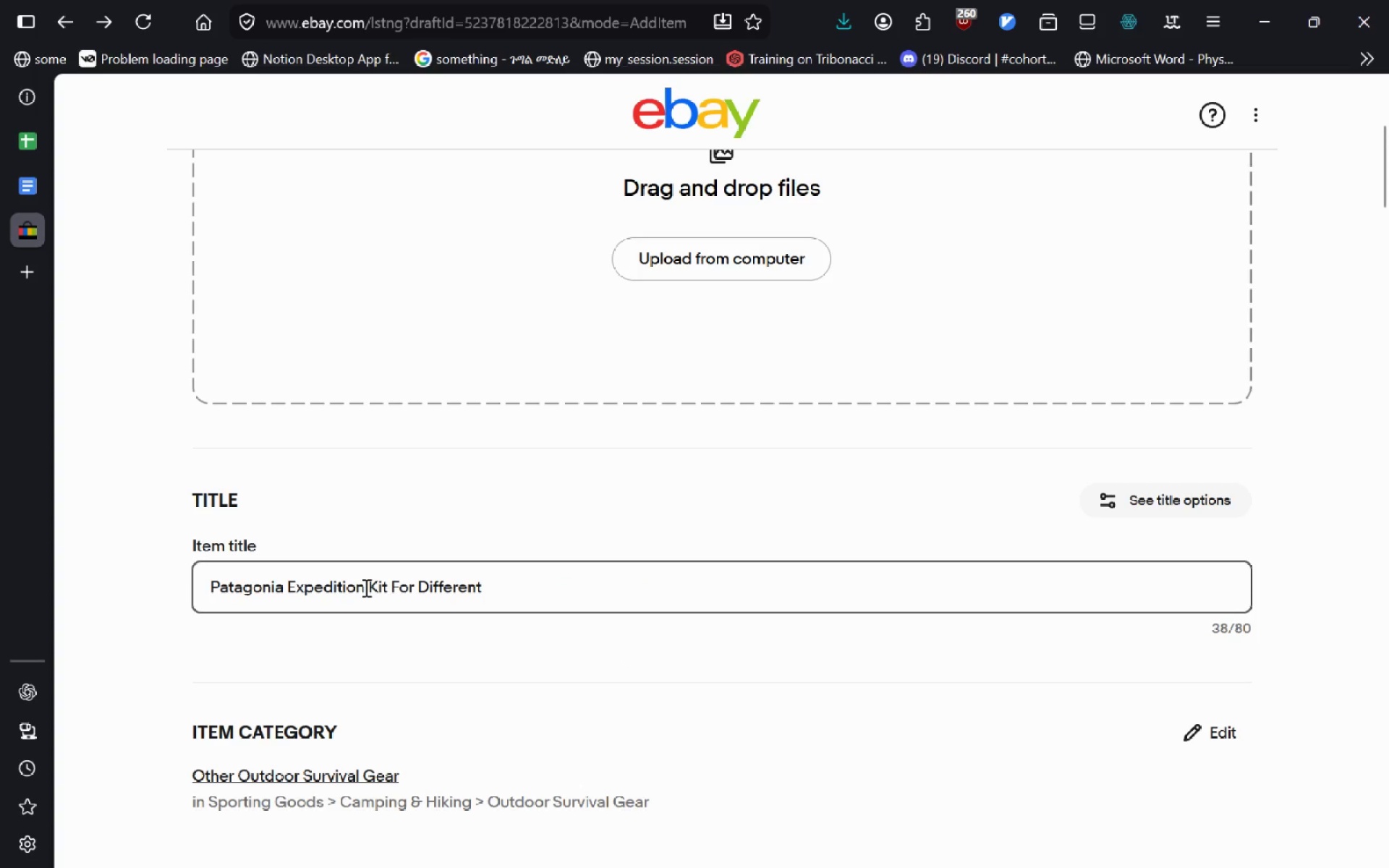 
left_click([365, 587])
 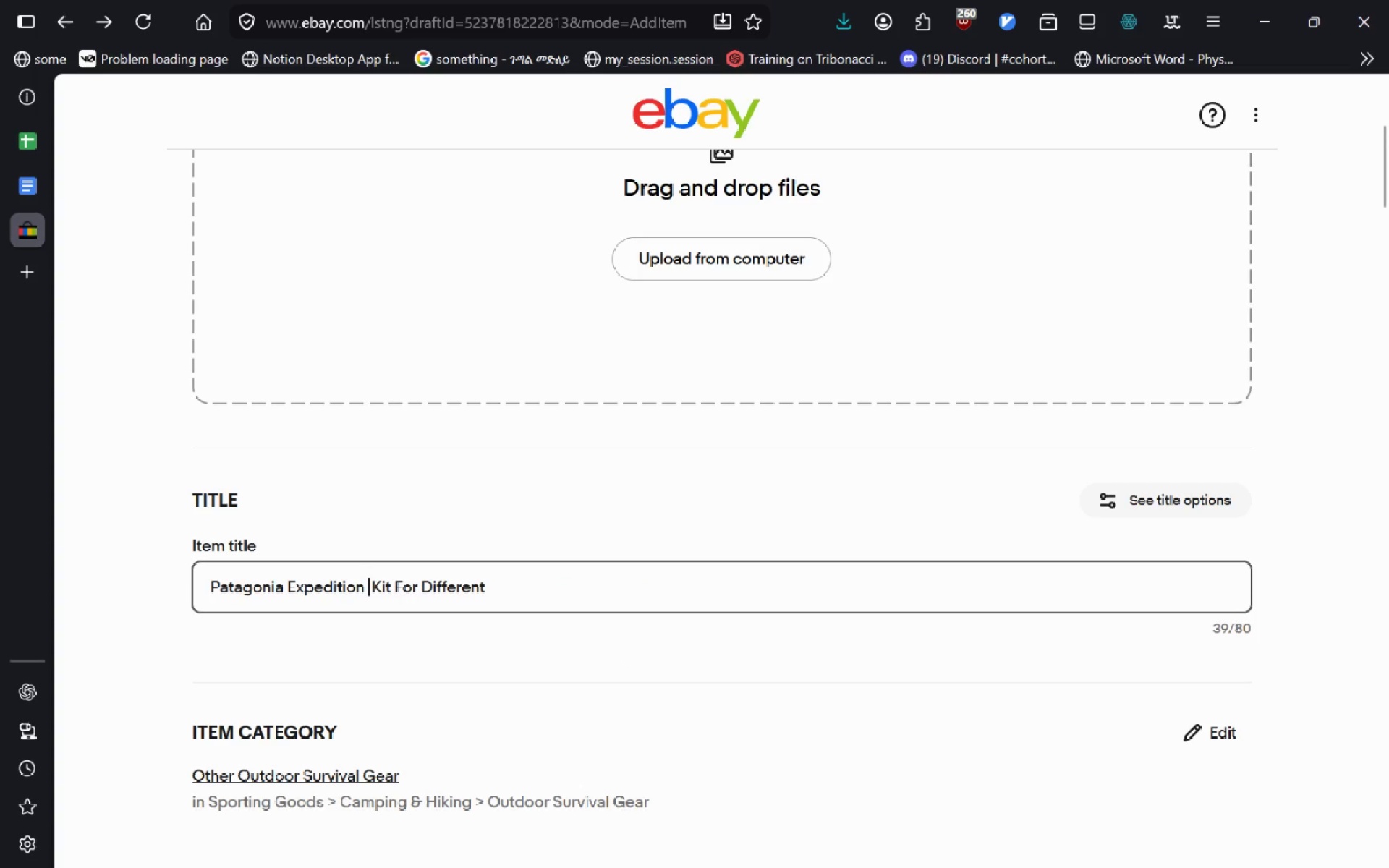 
key(Space)
 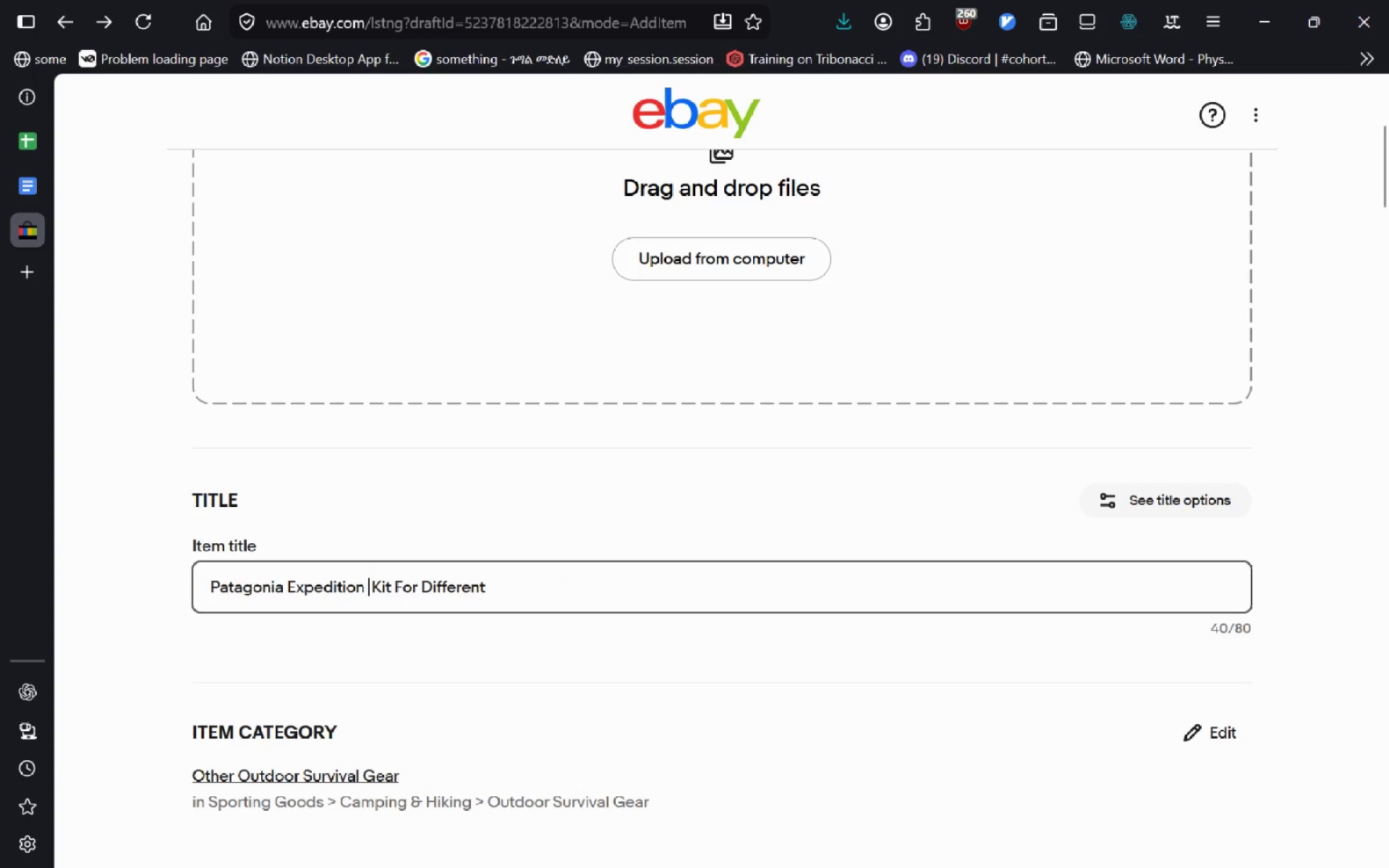 
key(Control+V)
 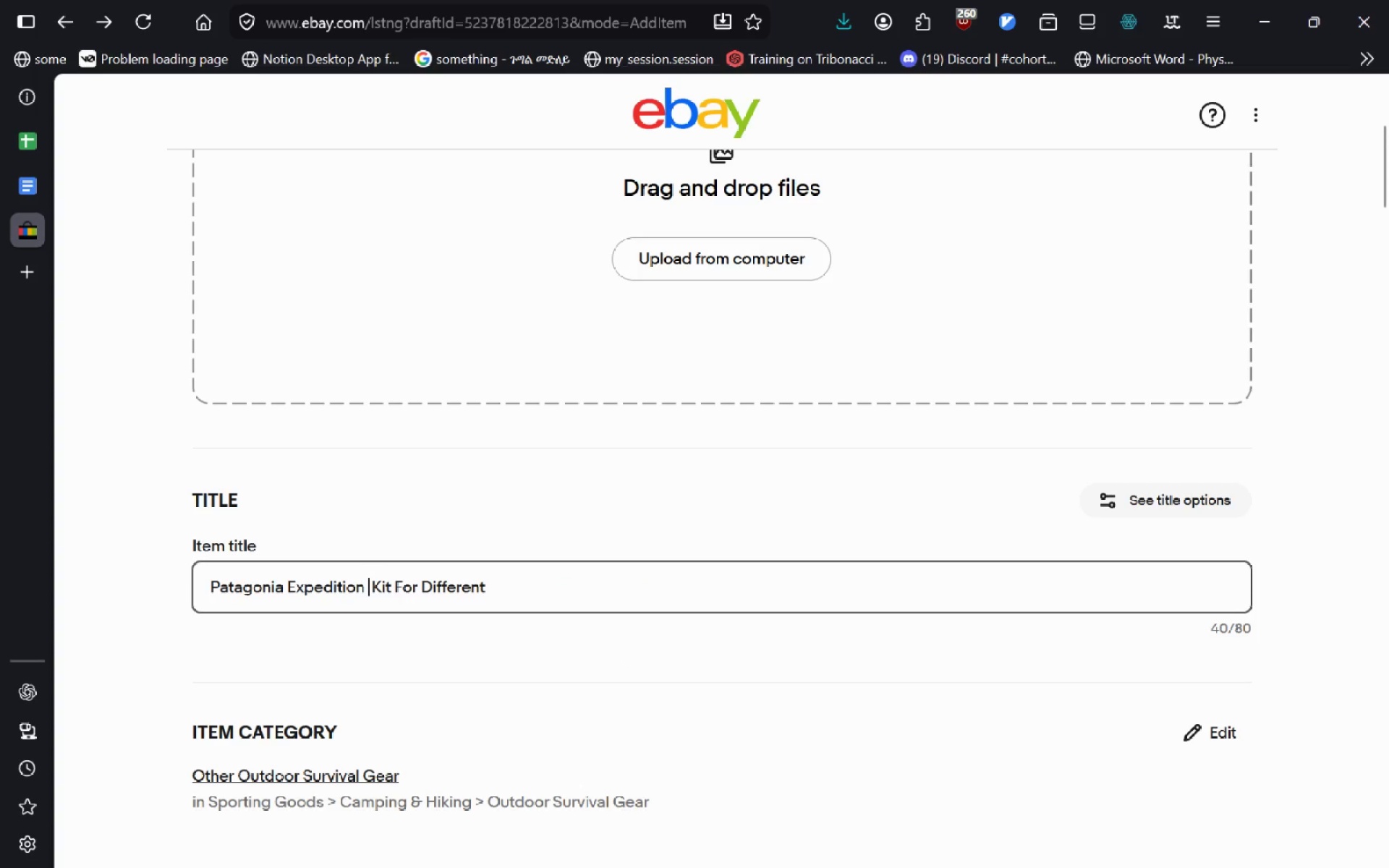 
key(Control+V)
 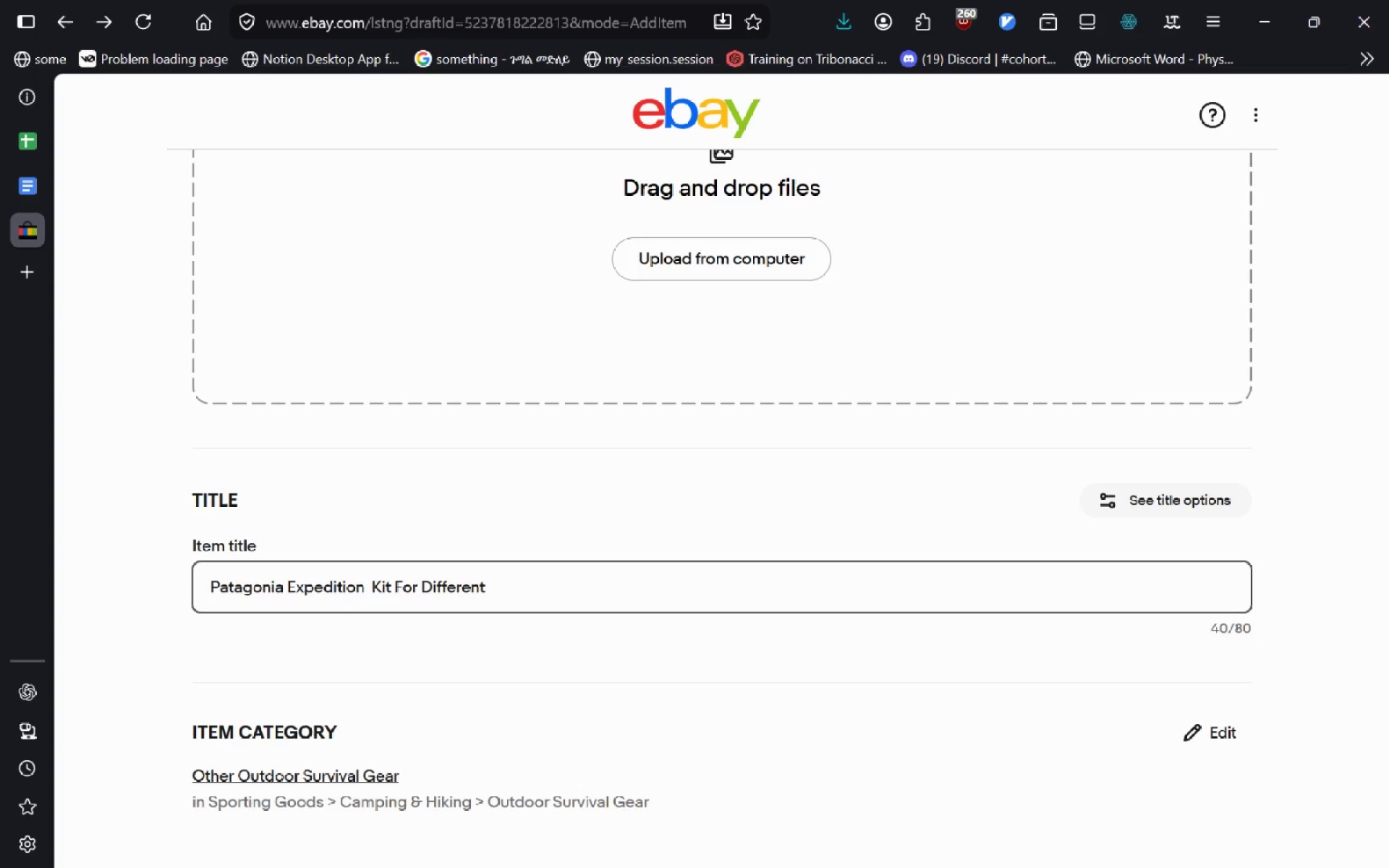 
key(Control+Z)
 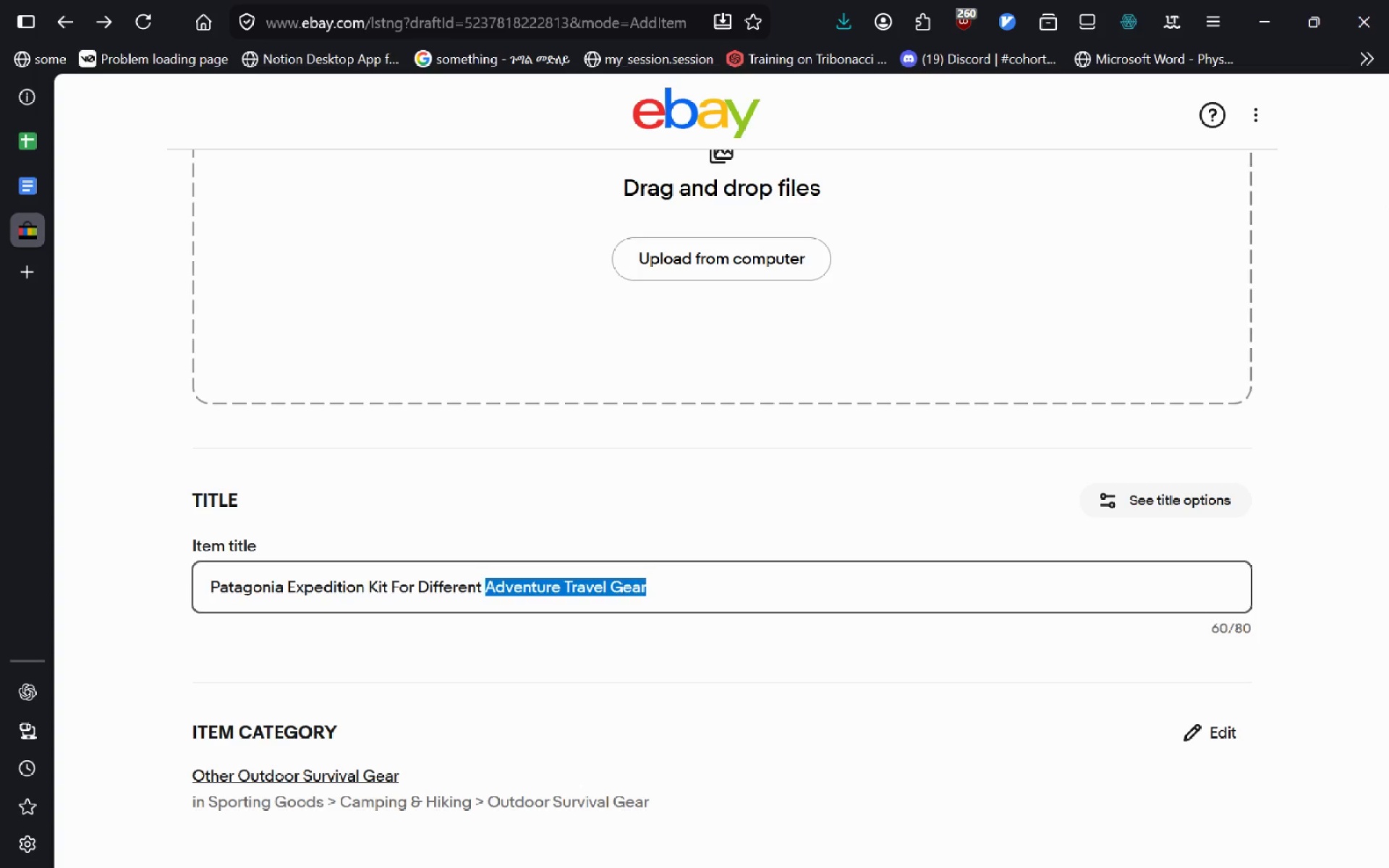 
key(Control+Z)
 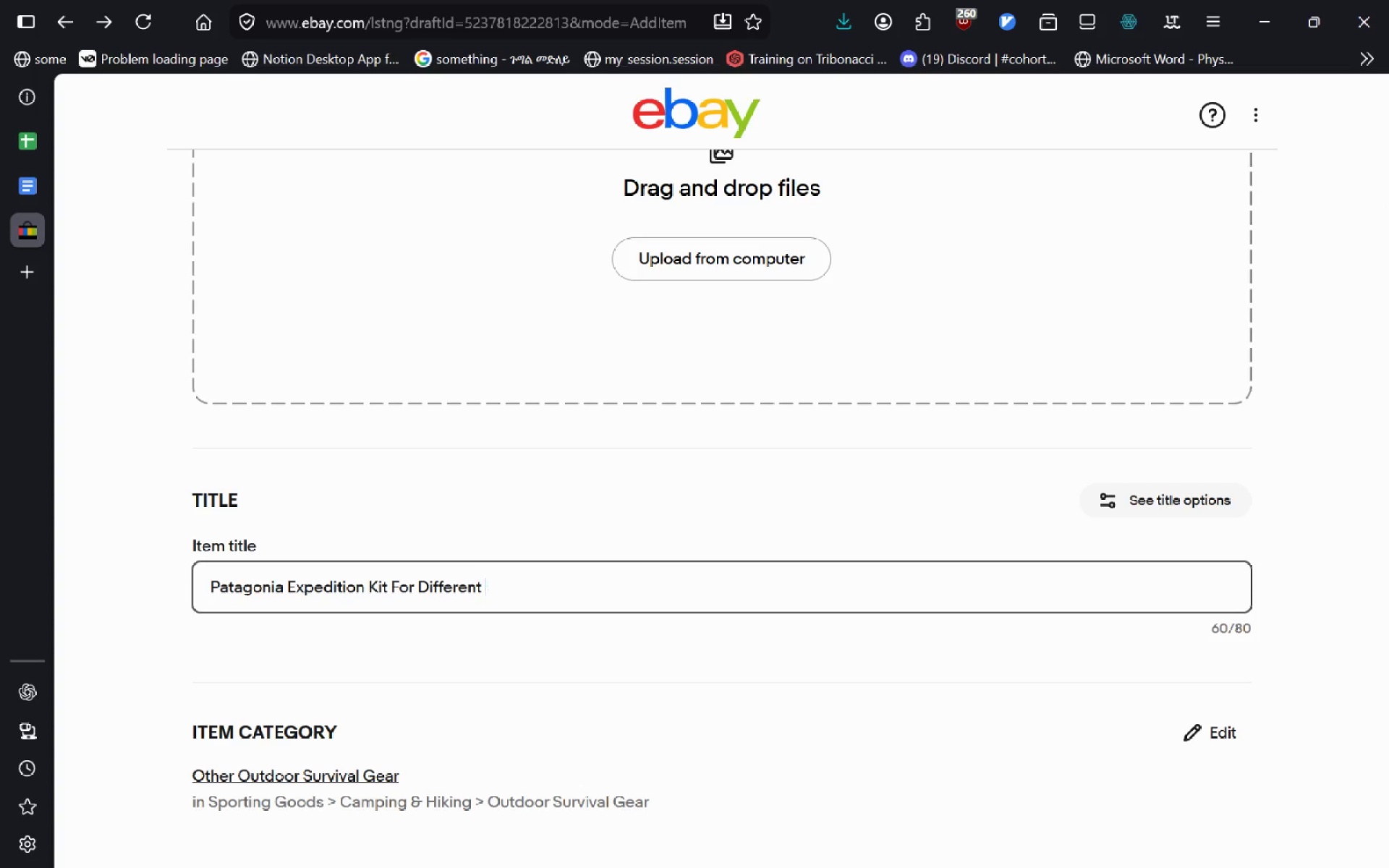 
key(Control+X)
 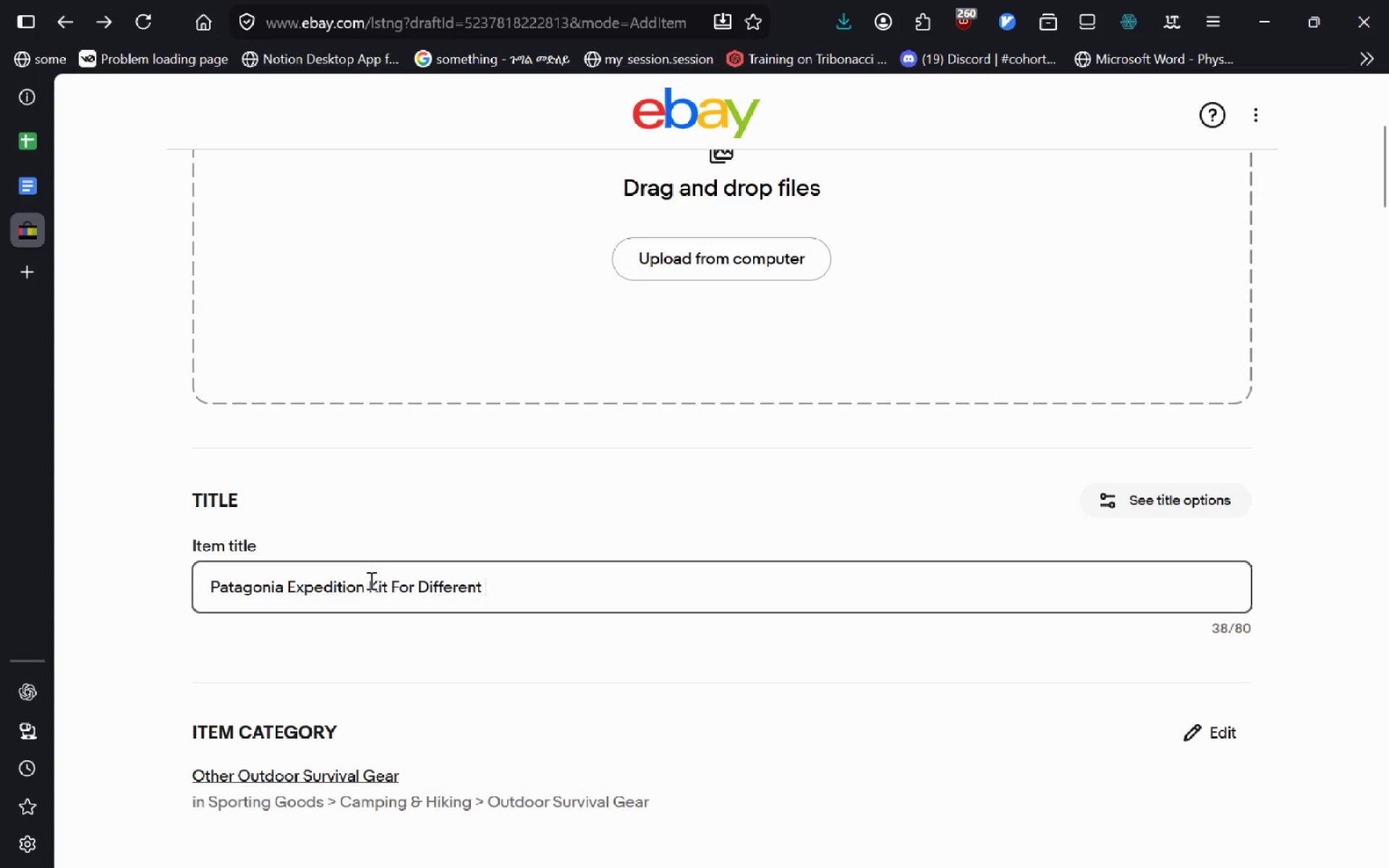 
left_click([370, 580])
 